 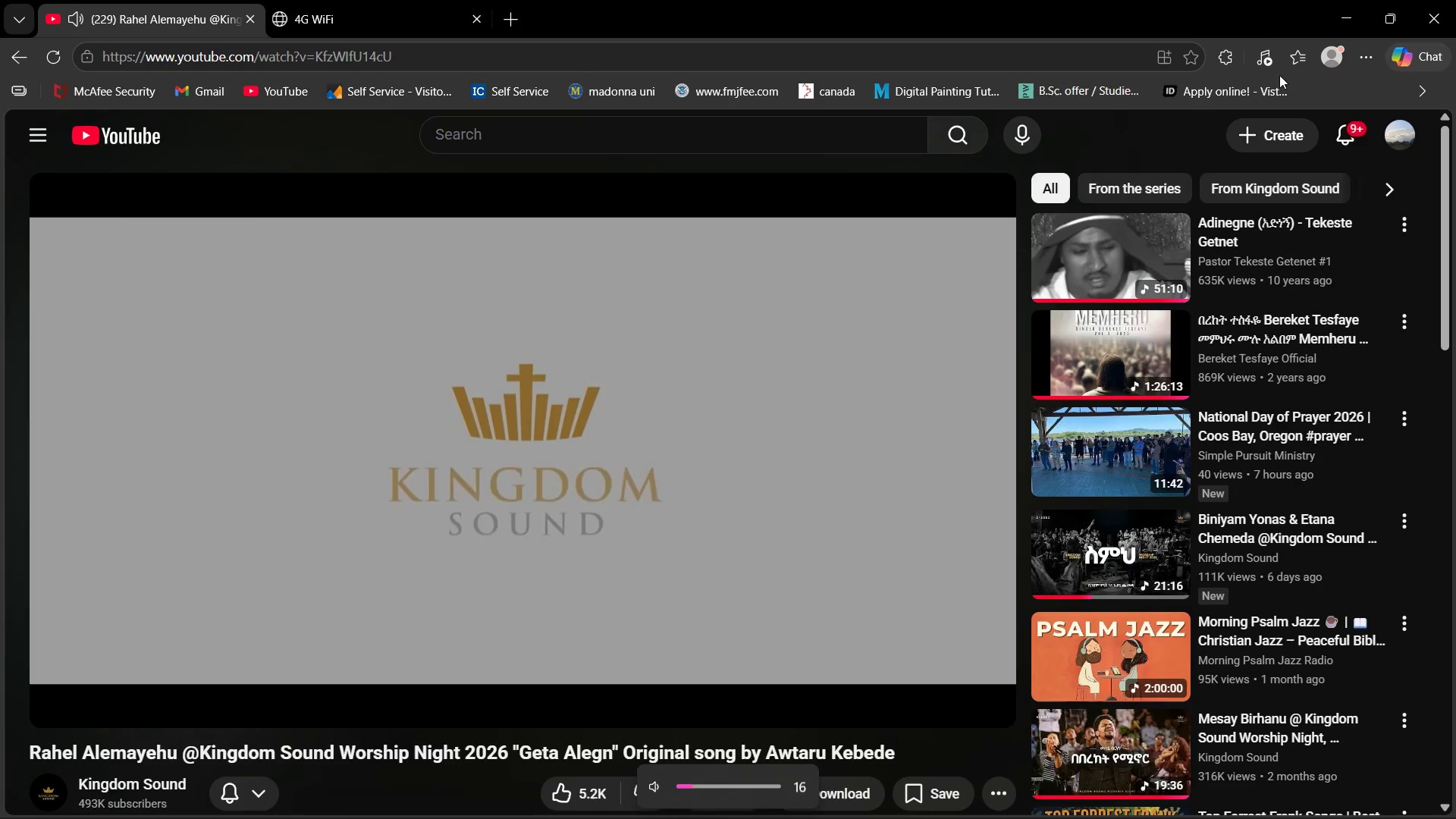 
key(VolumeUp)
 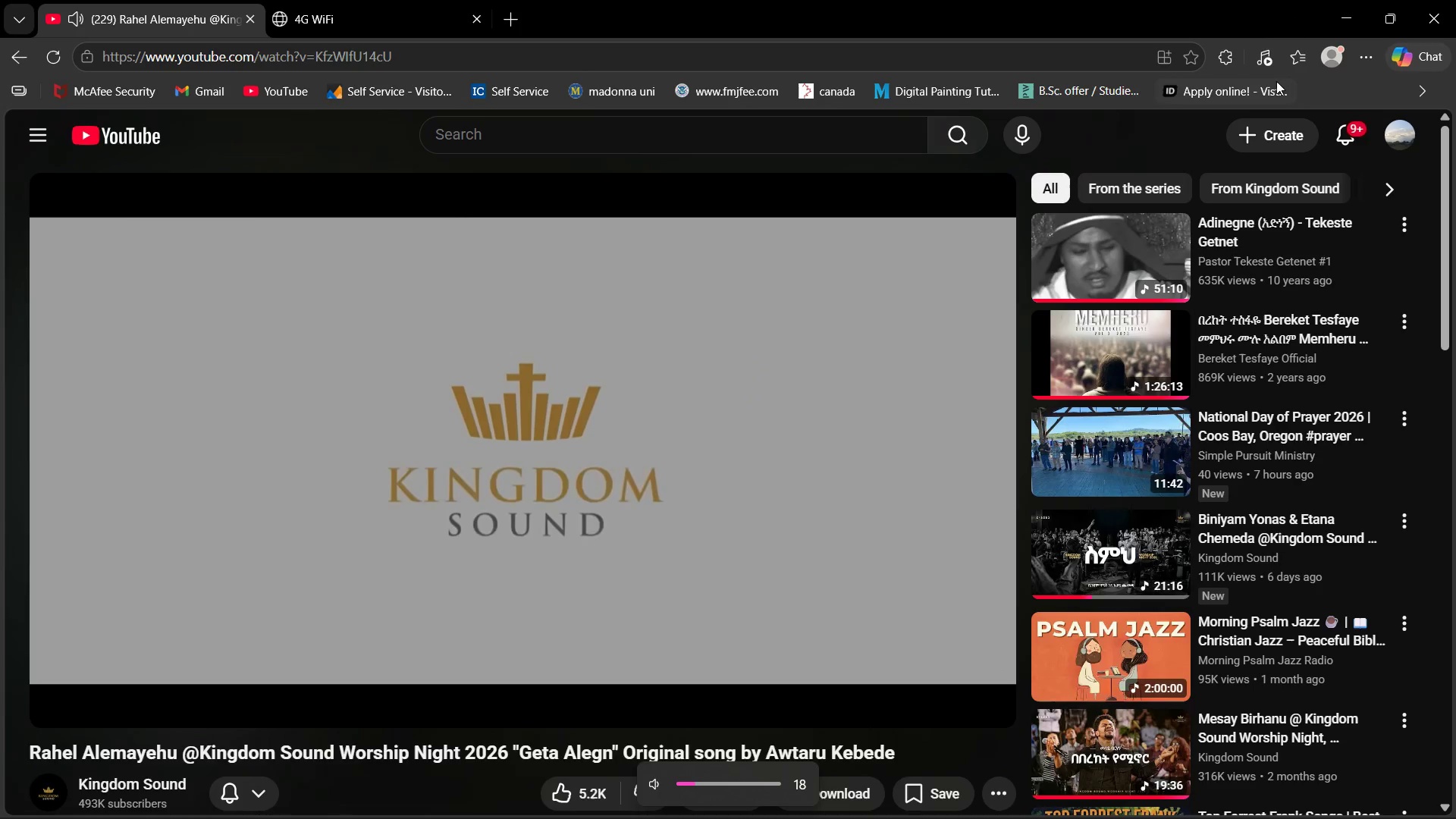 
key(VolumeUp)
 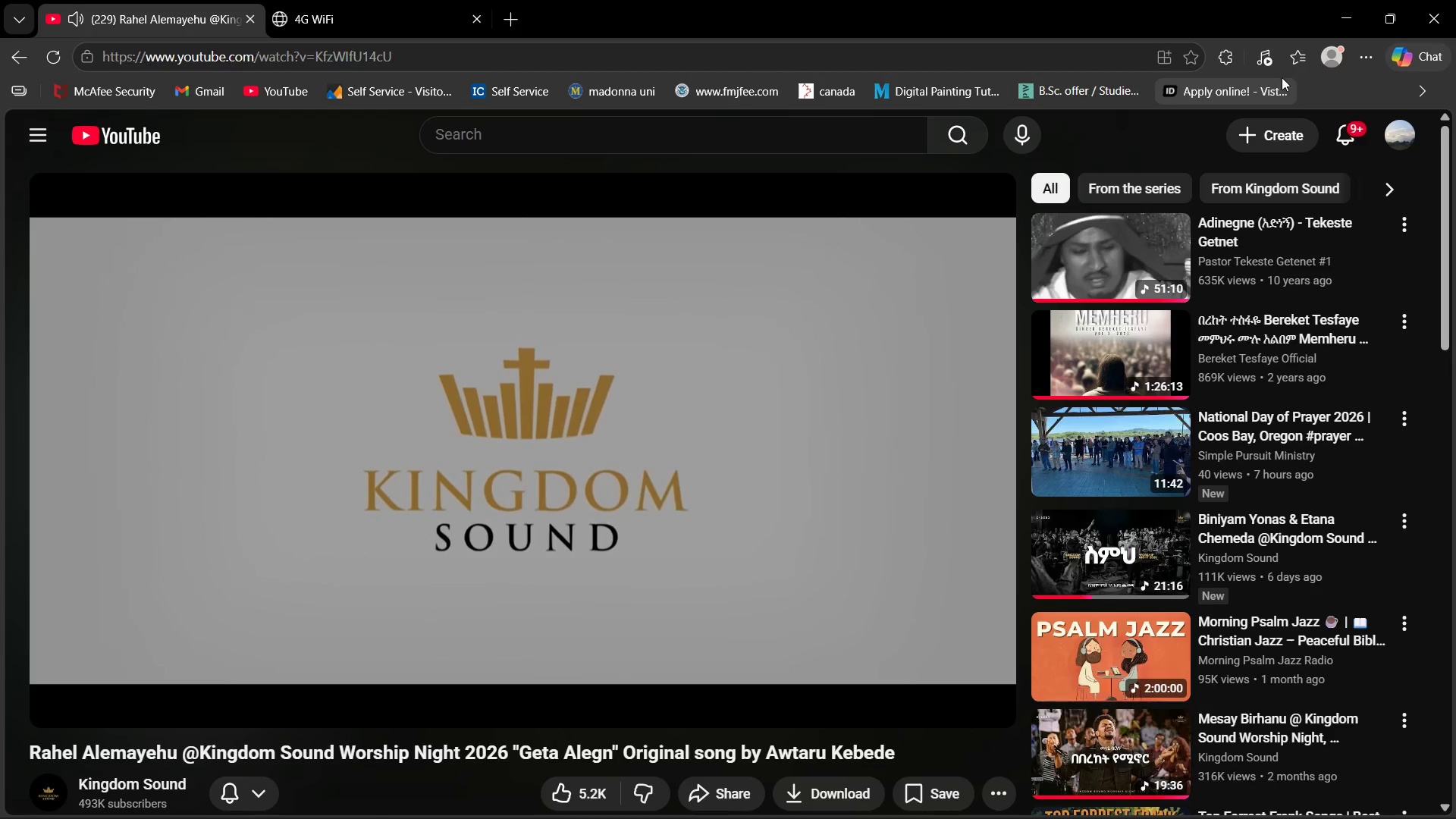 
left_click([1320, 11])
 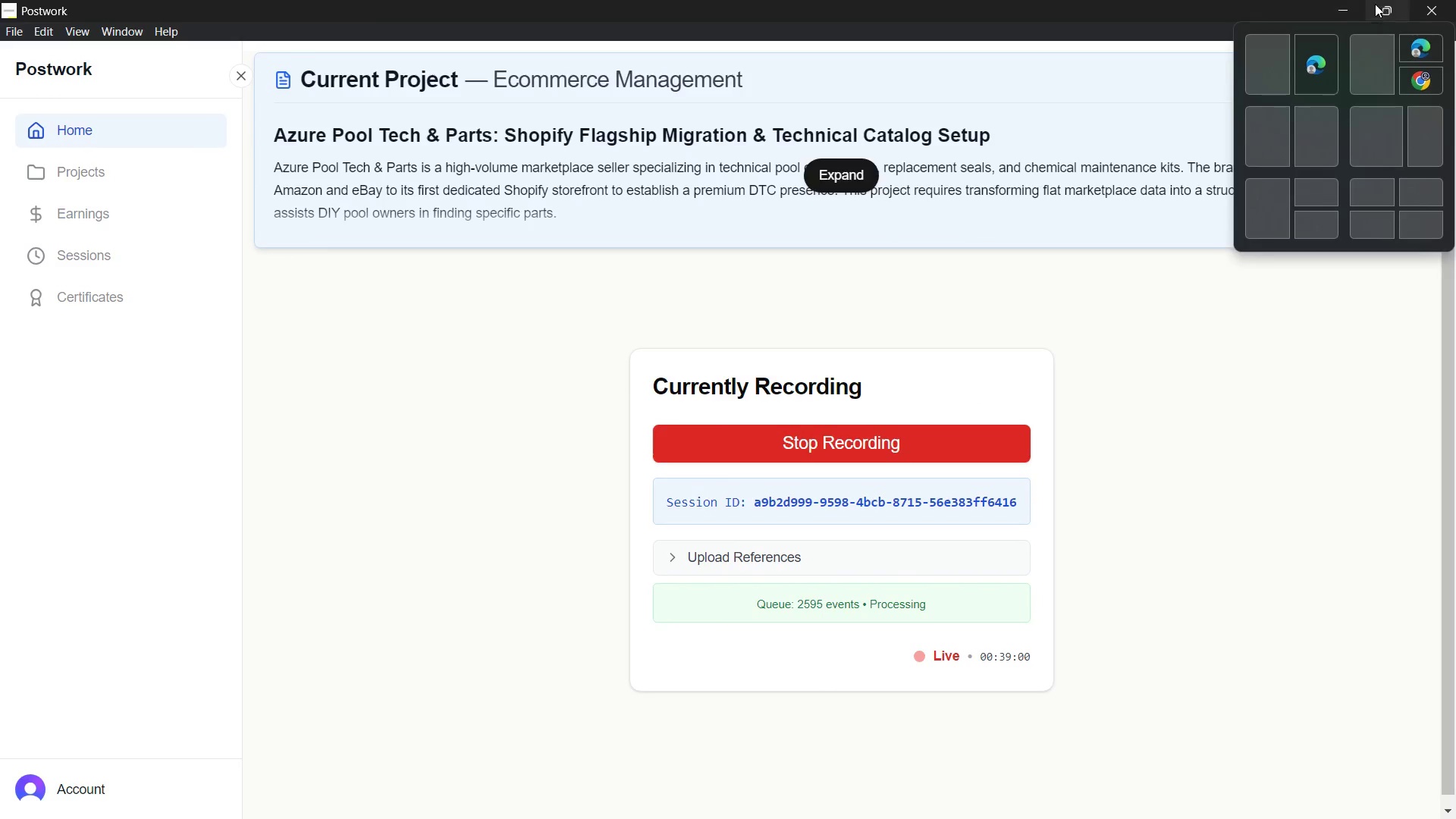 
wait(10.41)
 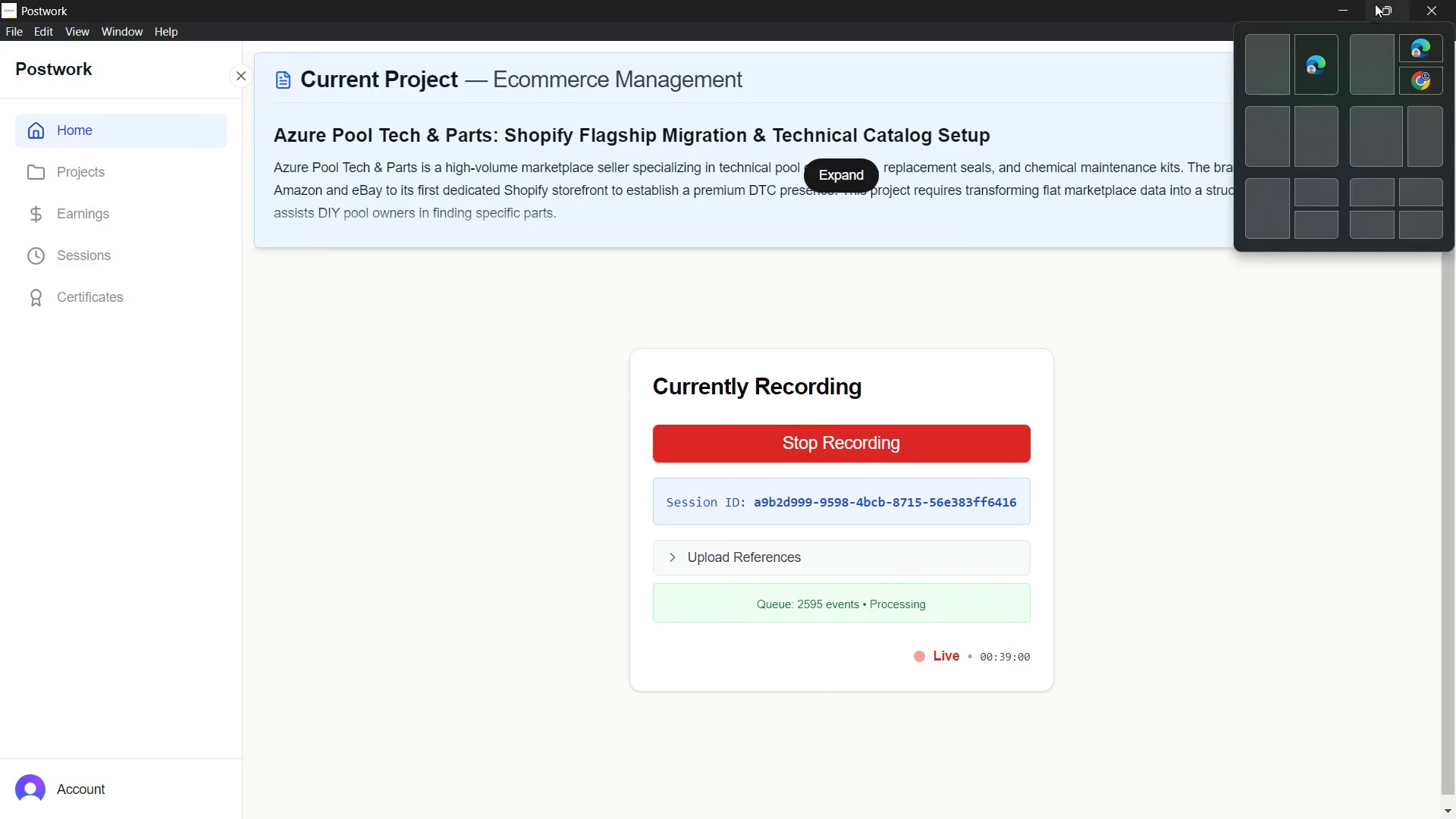 
left_click([753, 546])
 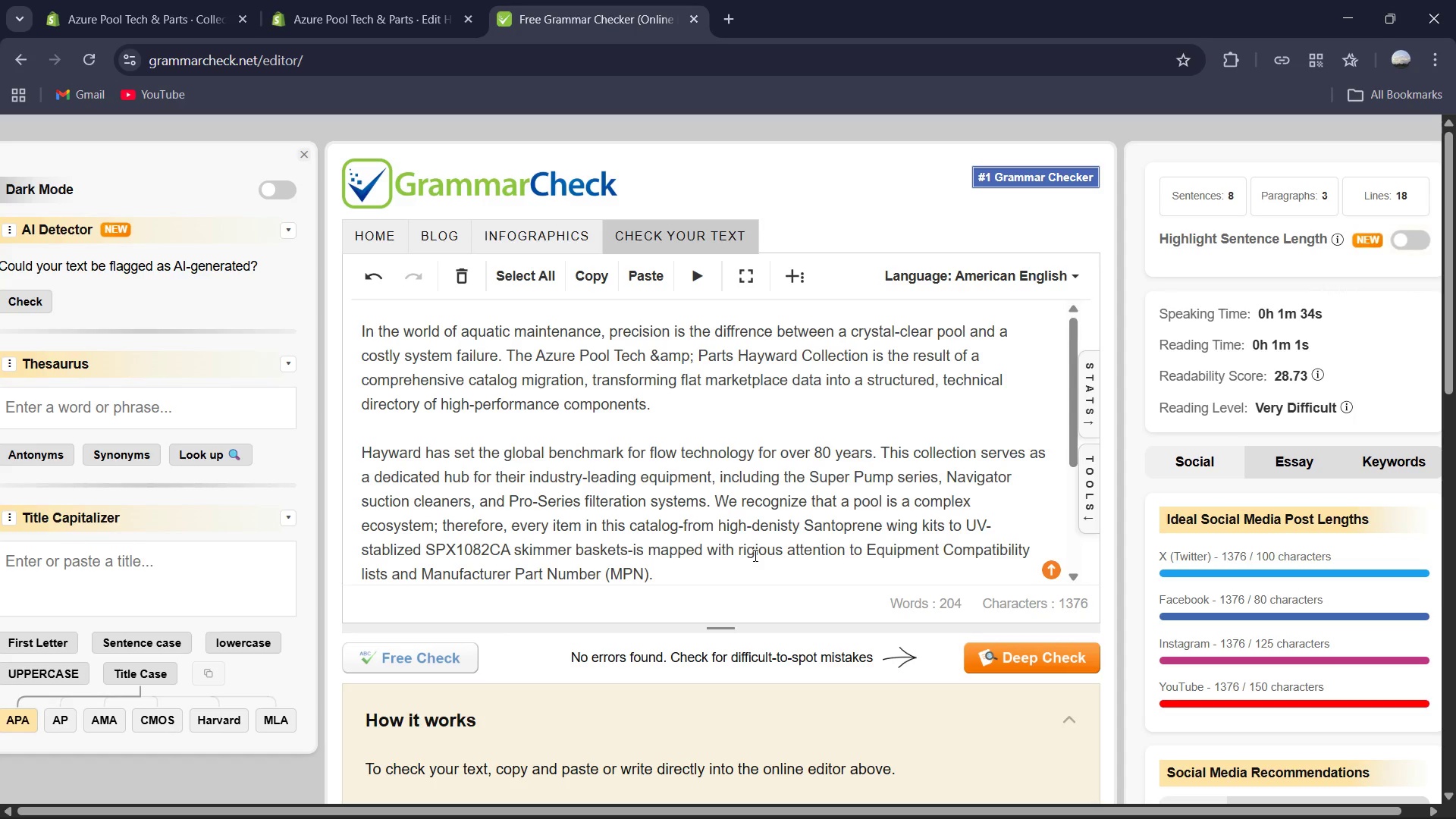 
key(Control+A)
 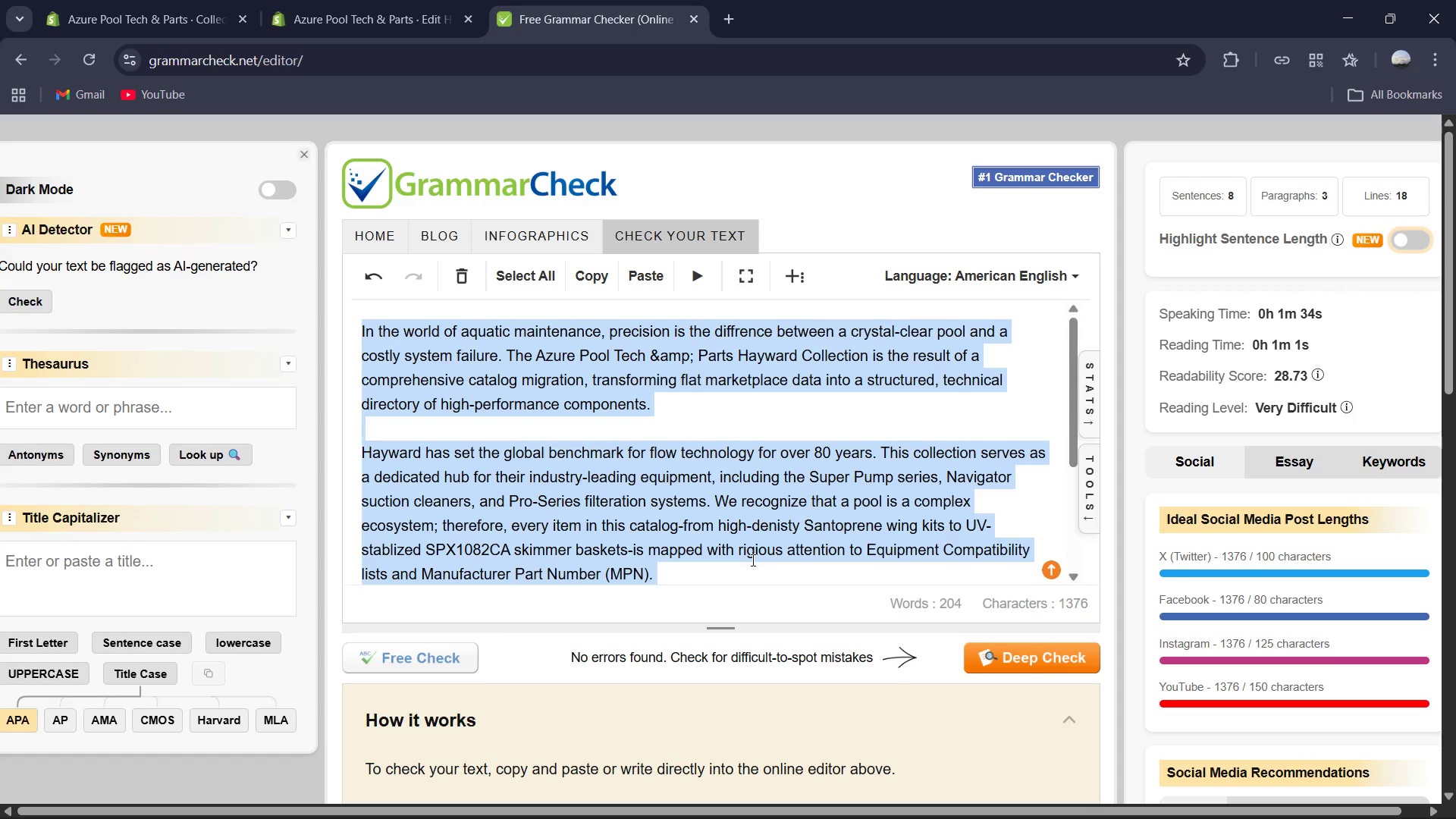 
key(Control+C)
 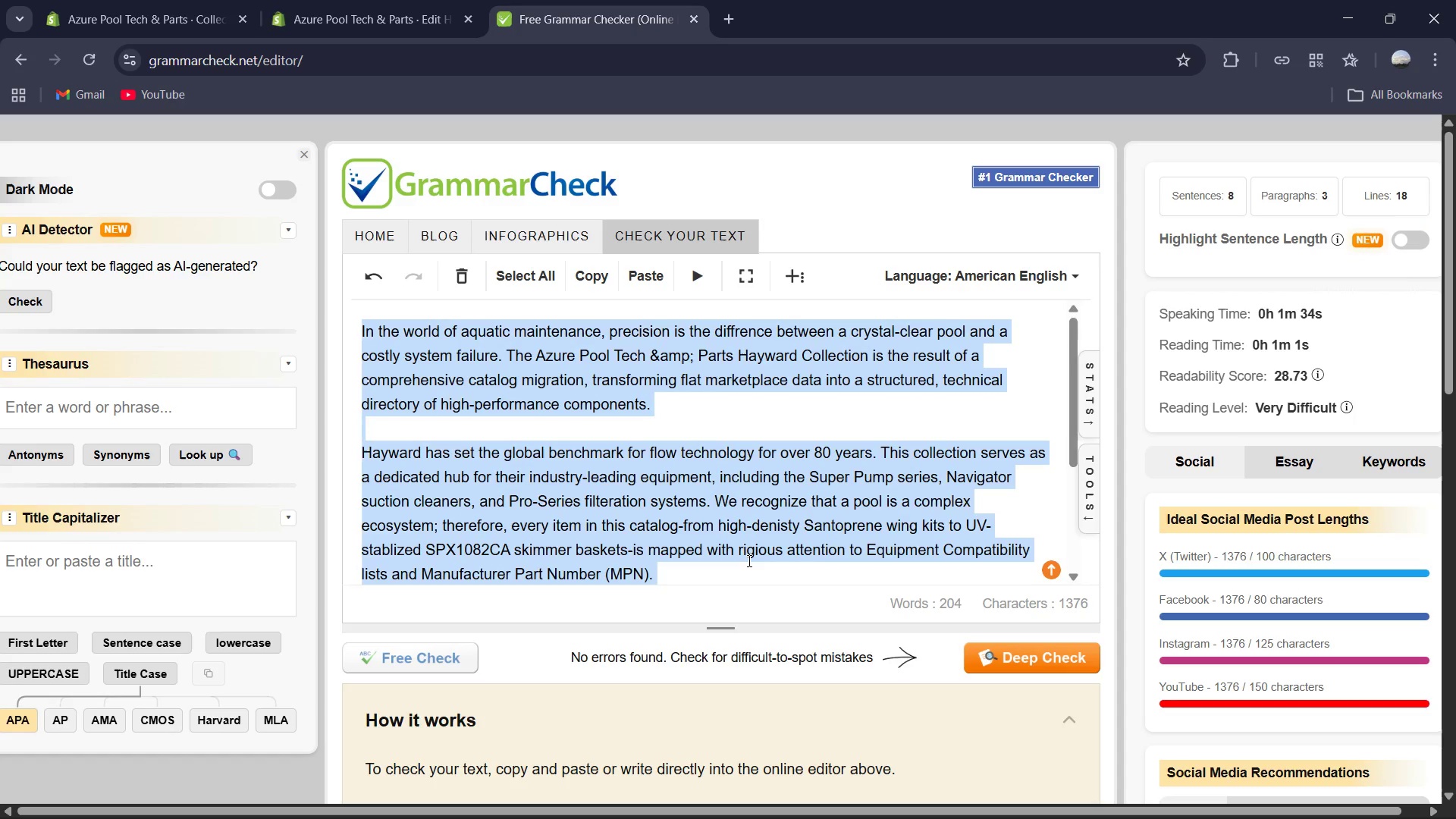 
key(Backspace)
 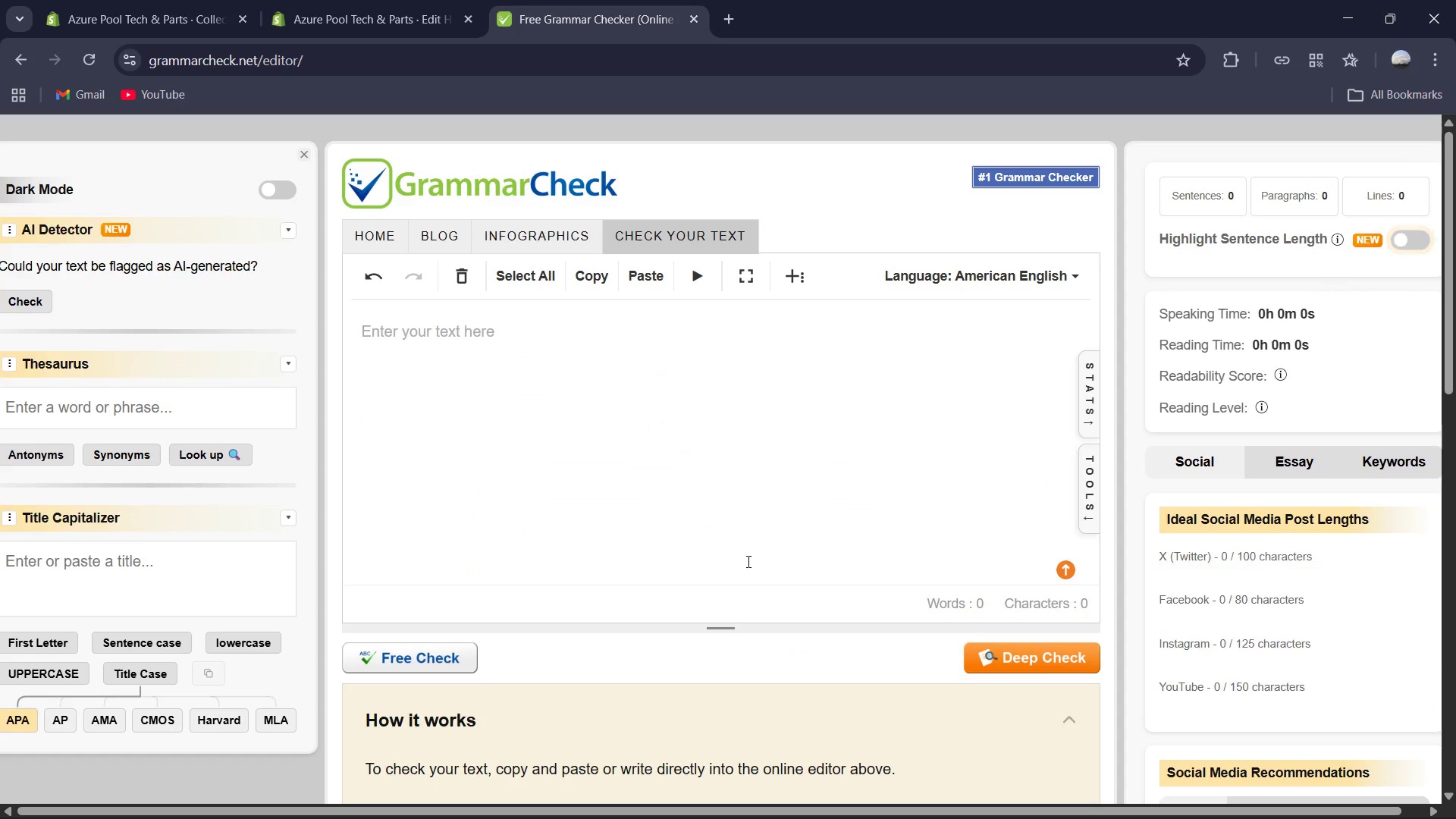 
key(Control+V)
 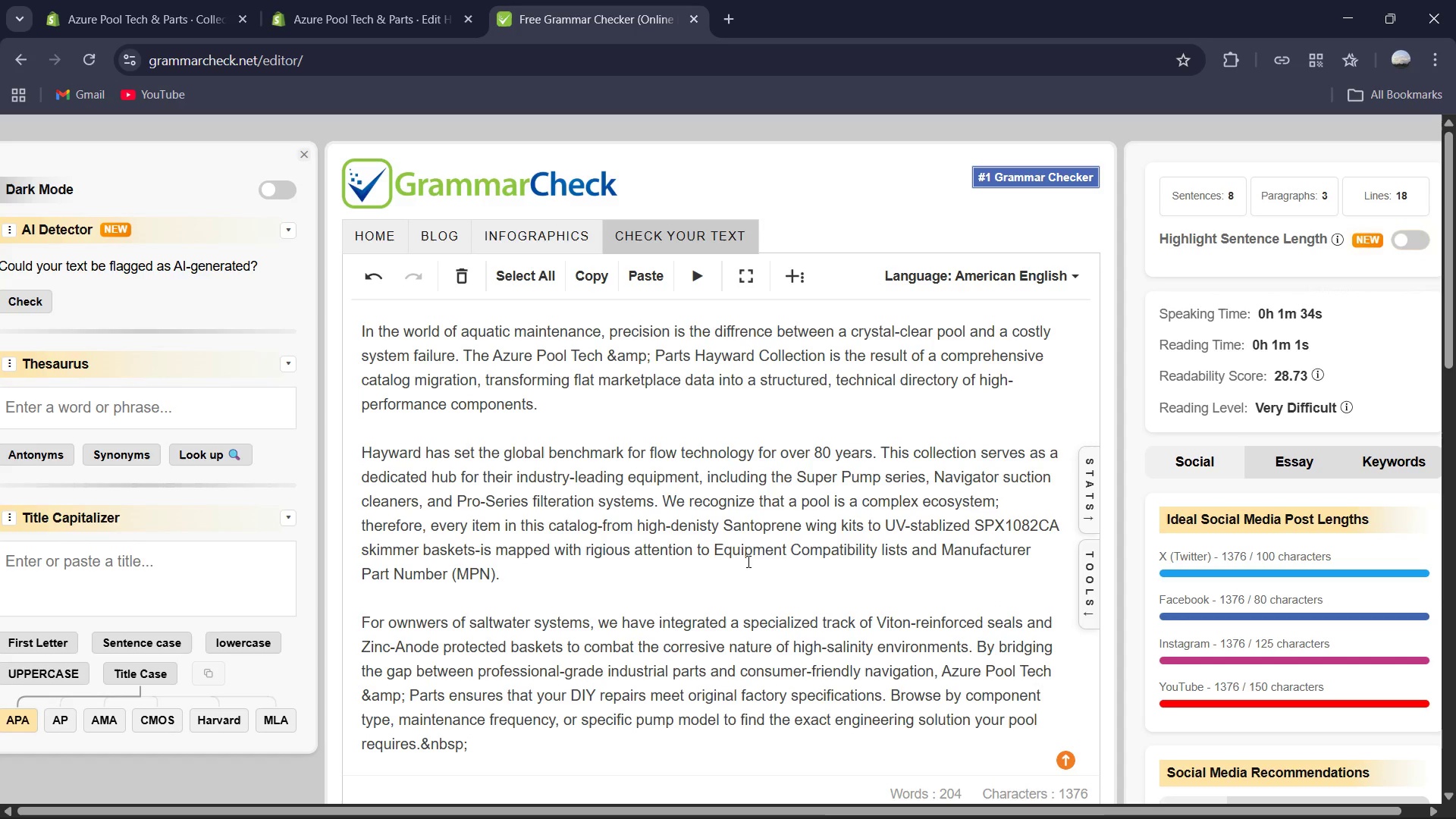 
key(Mute)
 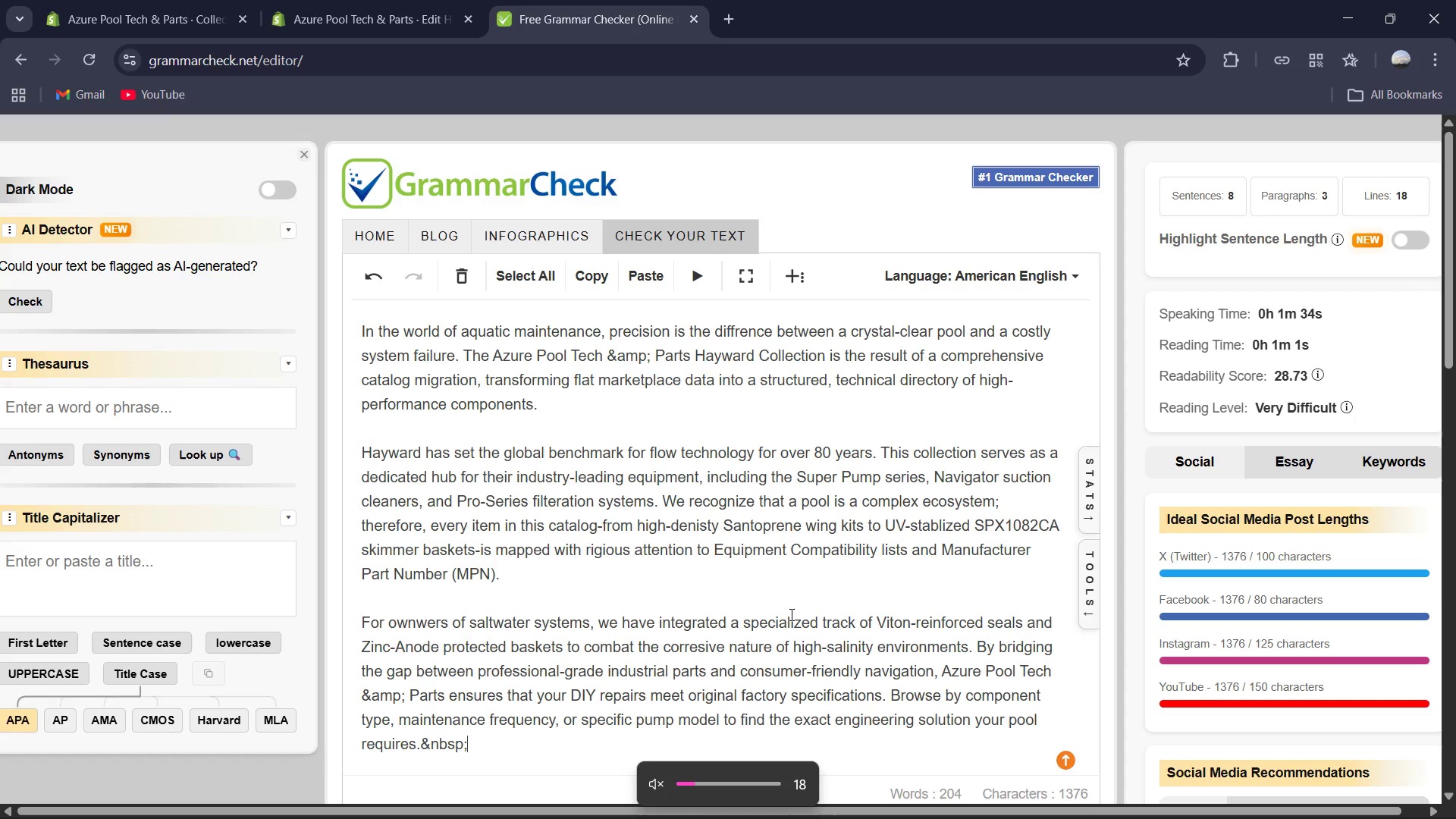 
scroll: coordinate [795, 601], scroll_direction: down, amount: 3.0
 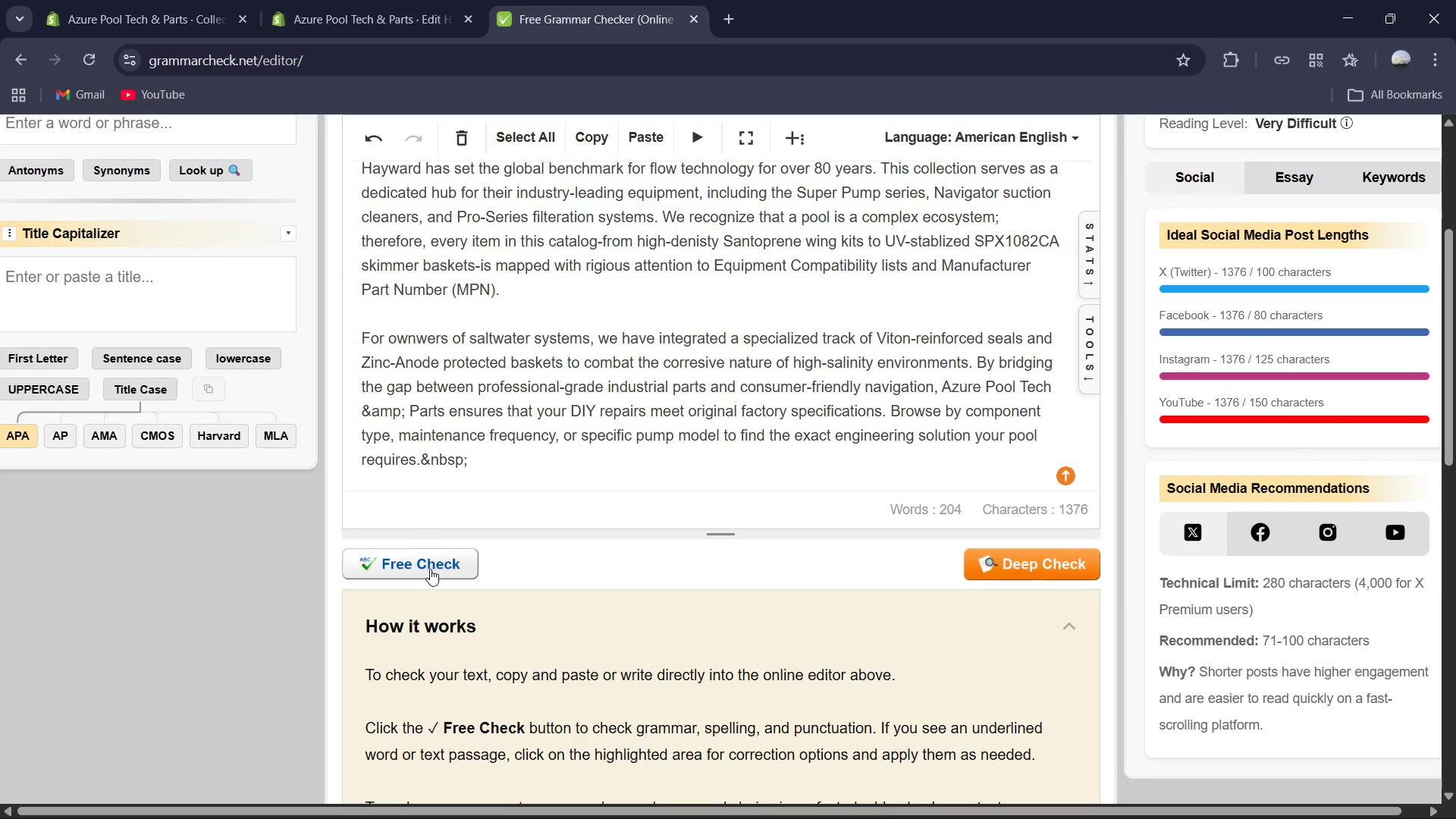 
left_click([431, 570])
 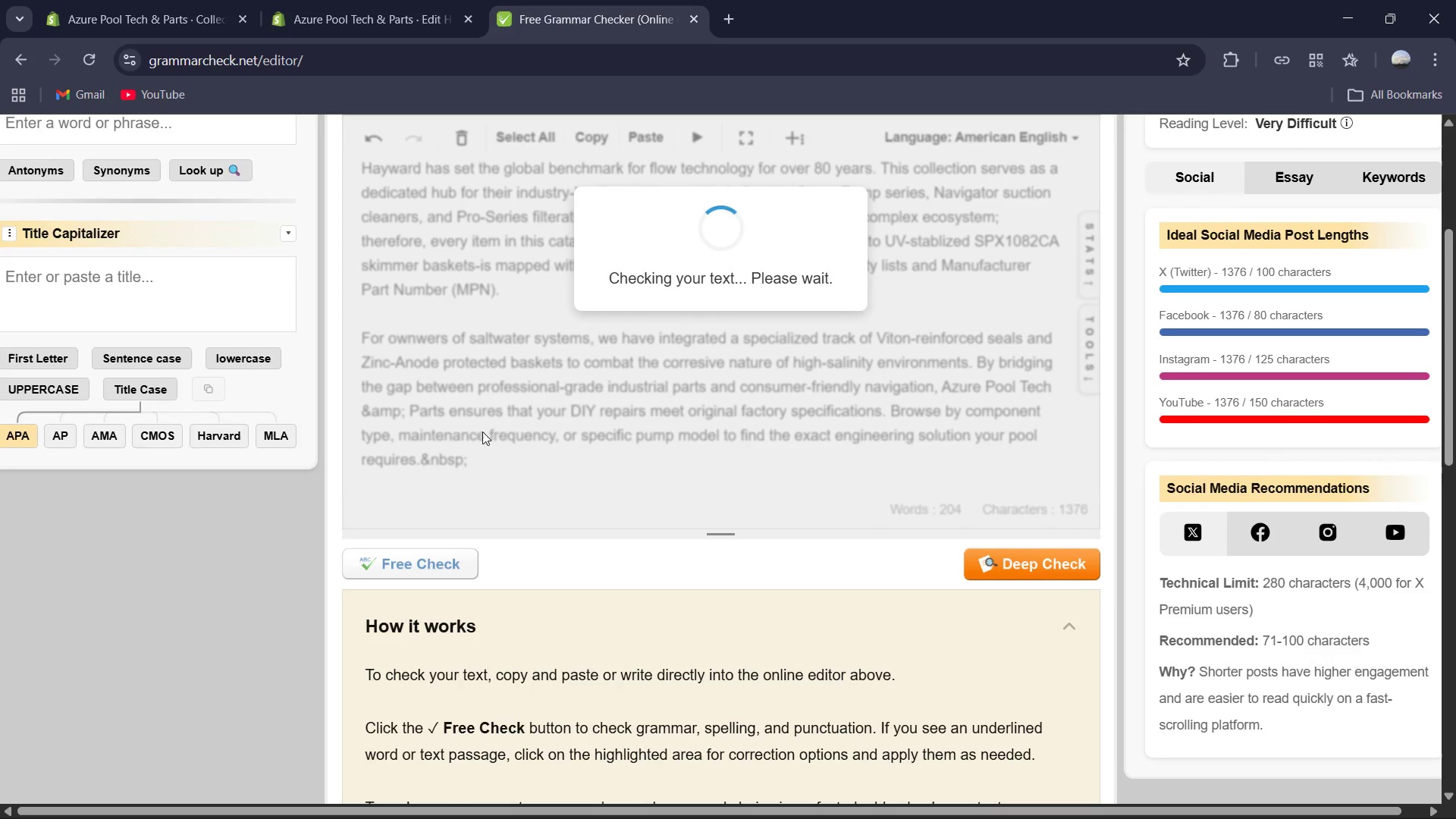 
mouse_move([500, 462])
 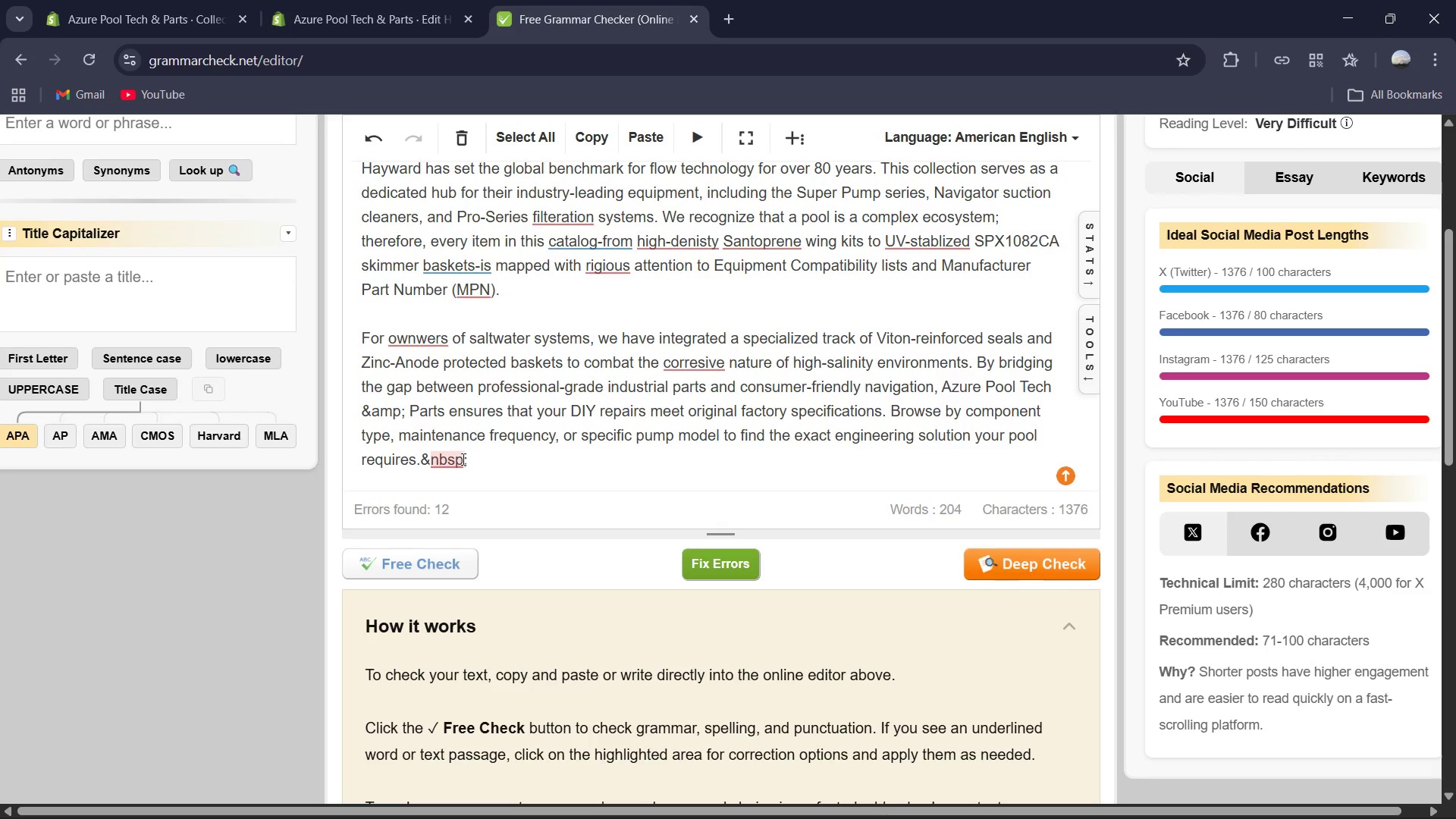 
left_click_drag(start_coordinate=[471, 461], to_coordinate=[422, 466])
 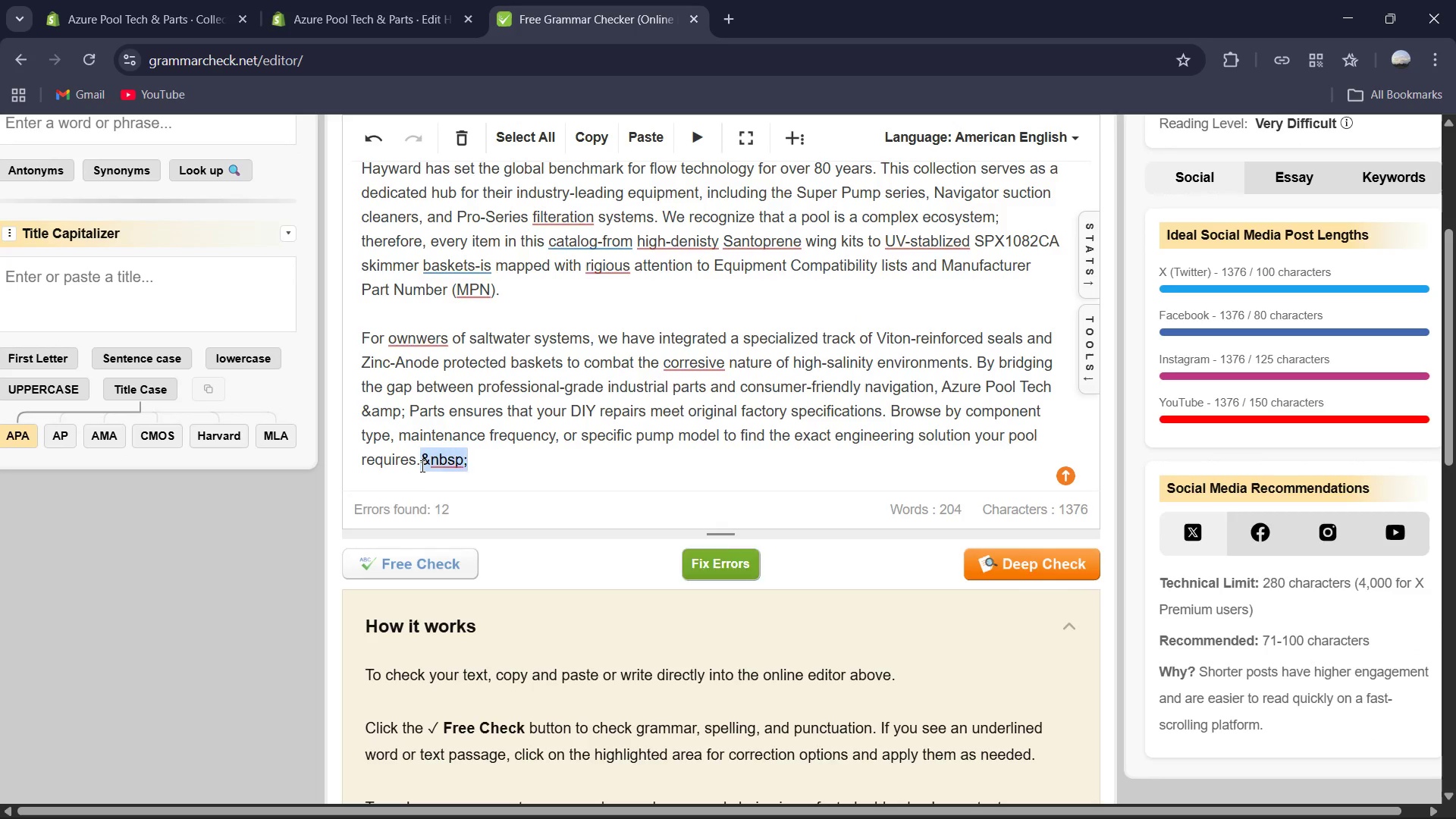 
key(Backspace)
 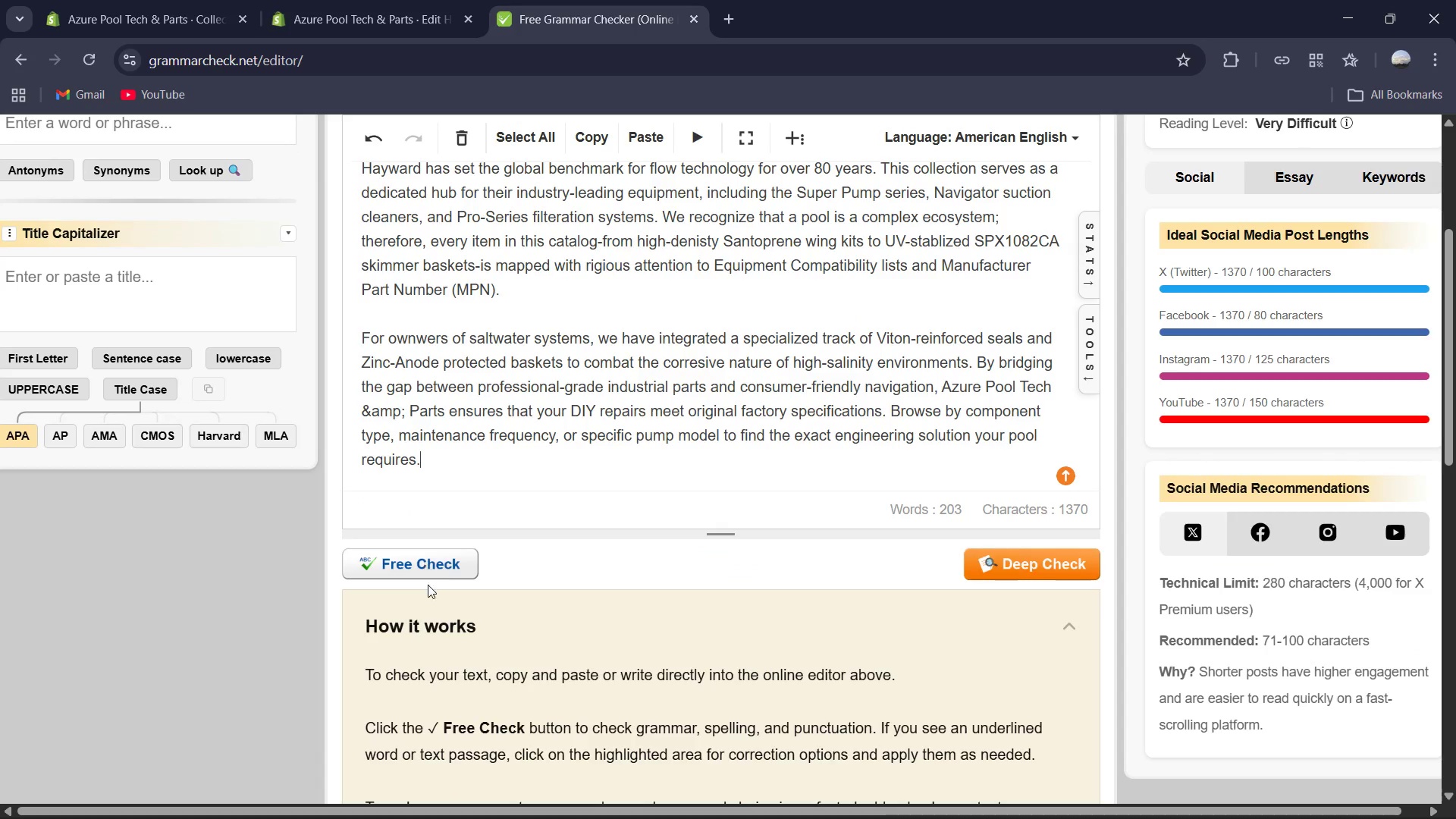 
left_click([428, 564])
 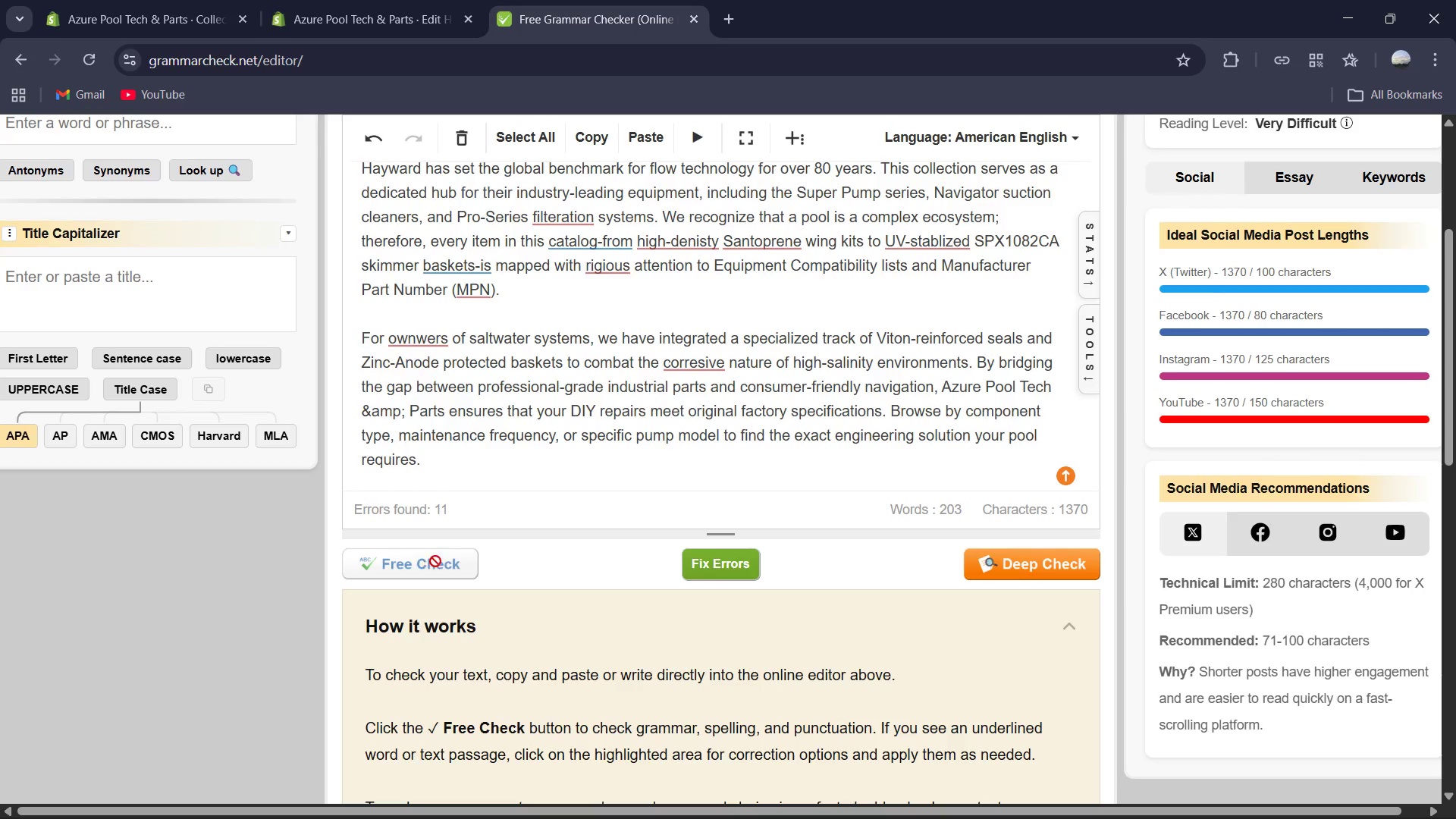 
wait(5.8)
 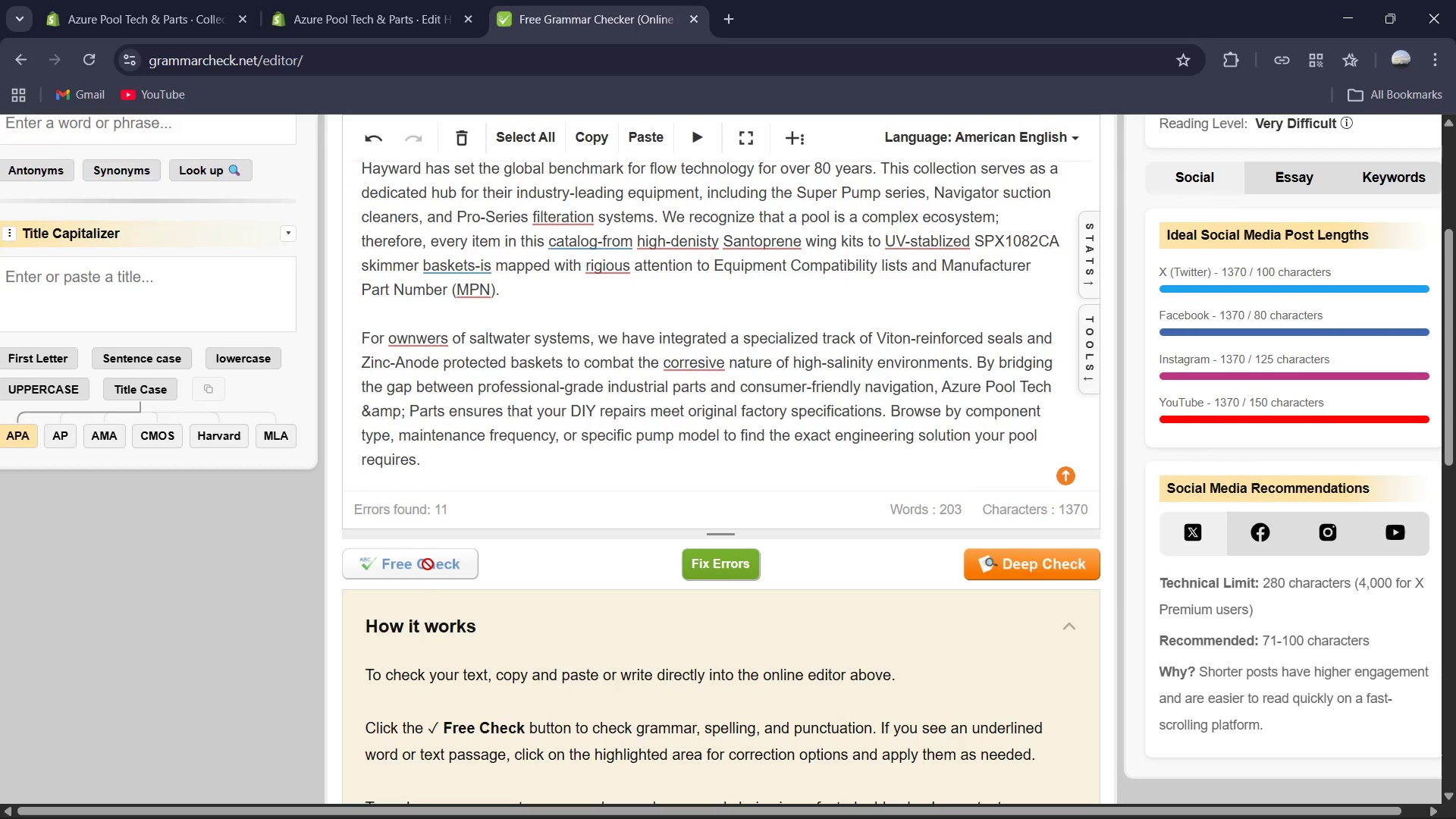 
left_click([721, 562])
 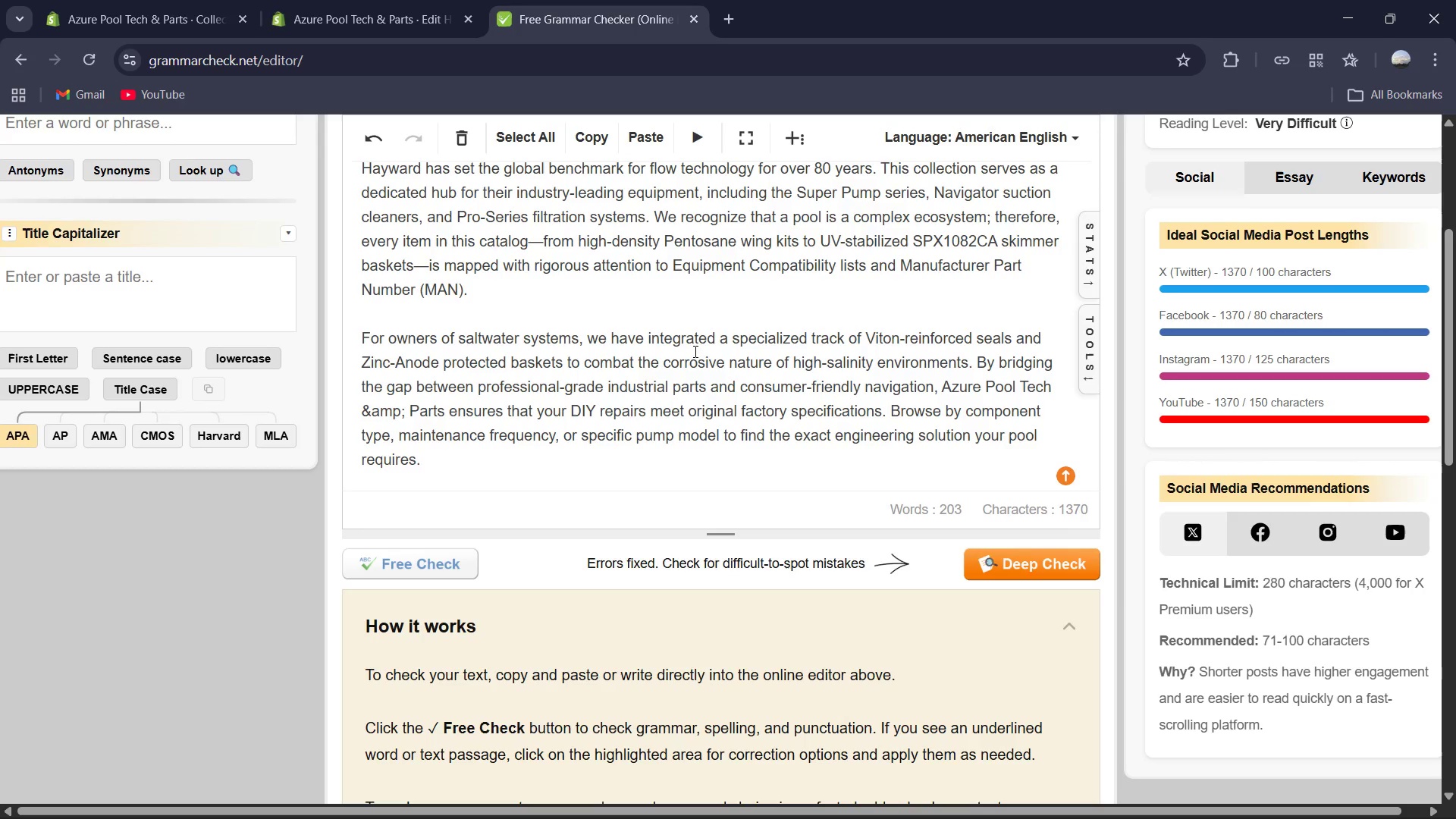 
wait(7.25)
 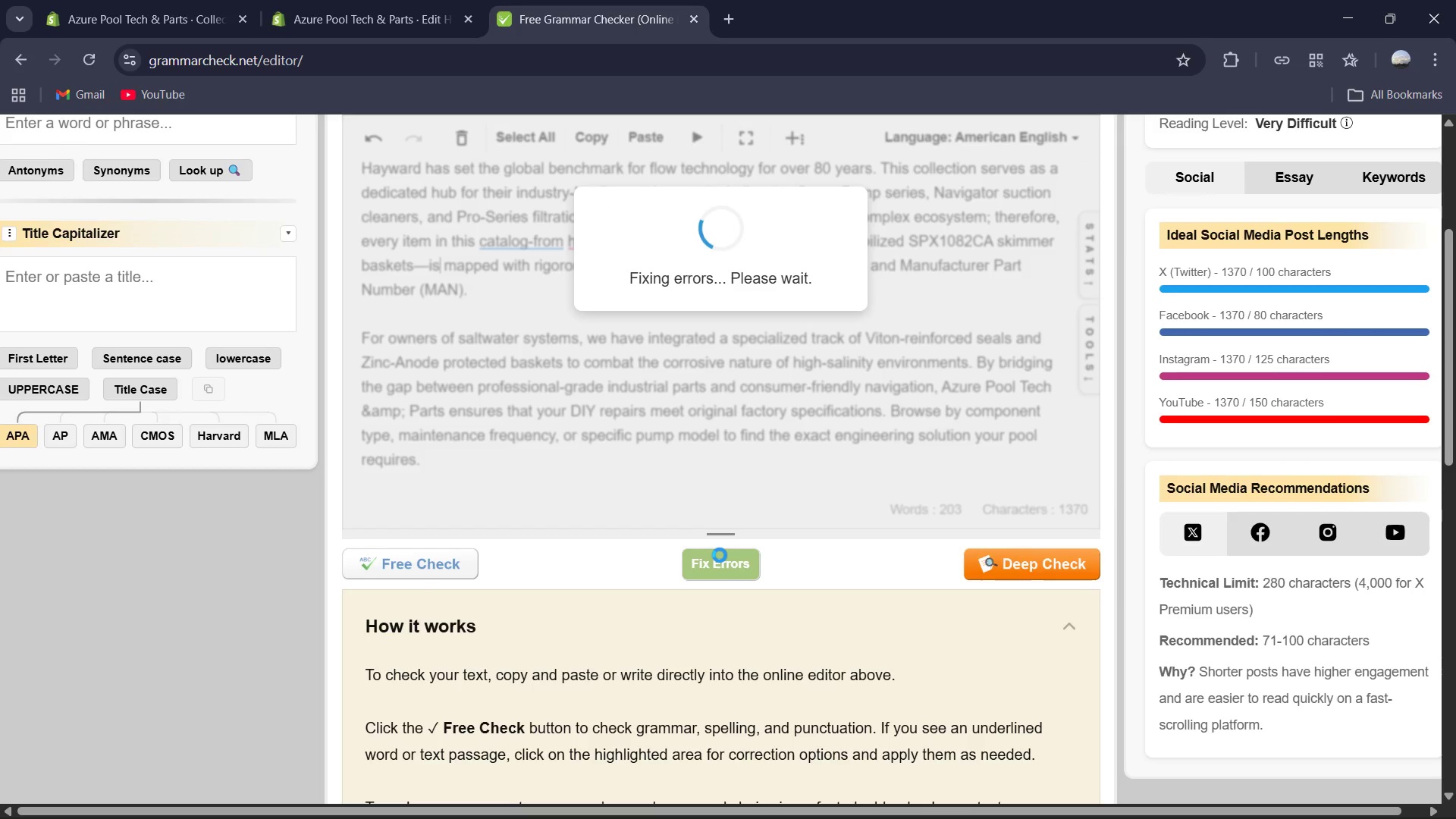 
scroll: coordinate [701, 379], scroll_direction: up, amount: 3.0
 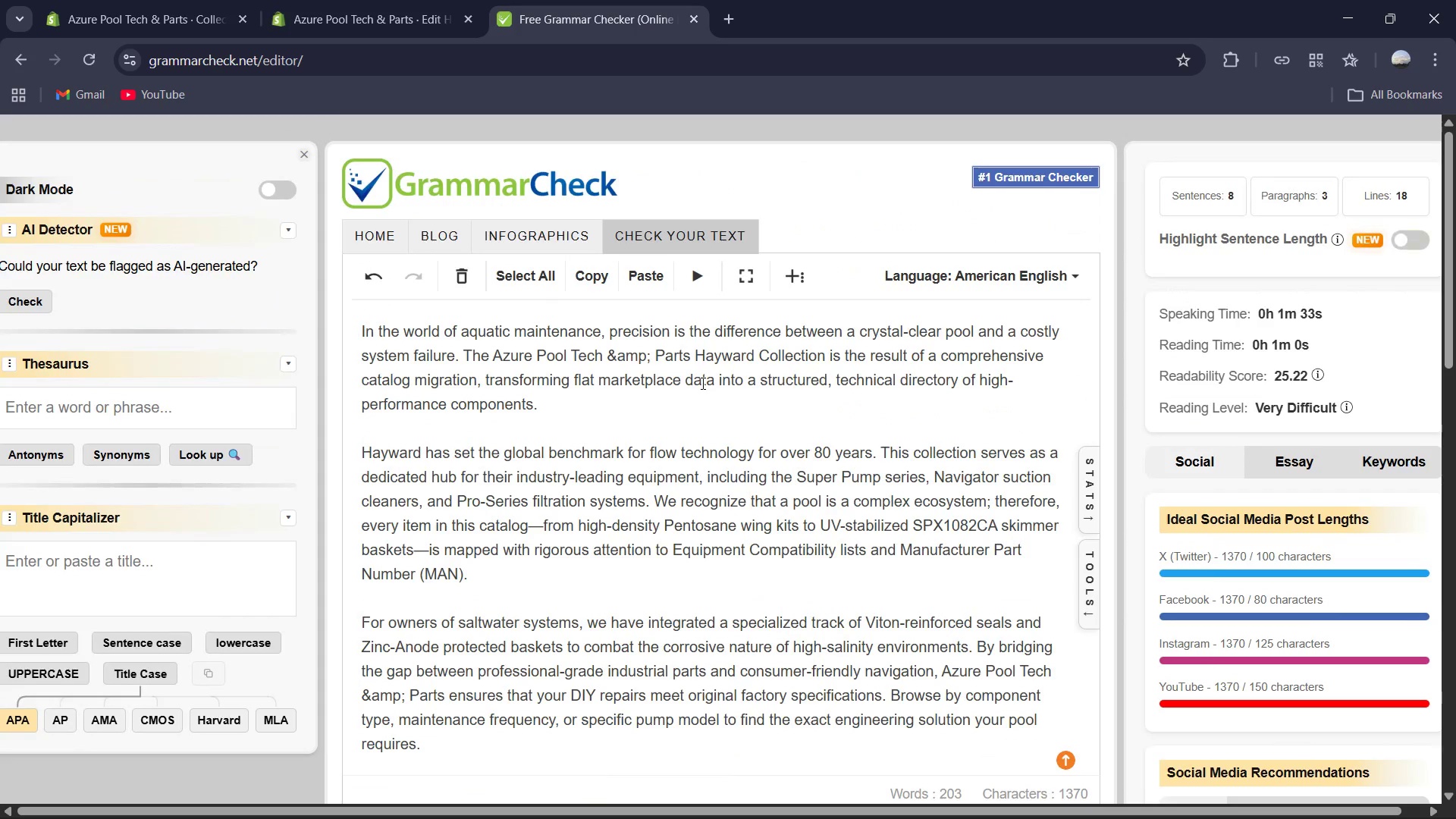 
scroll: coordinate [701, 383], scroll_direction: down, amount: 2.0
 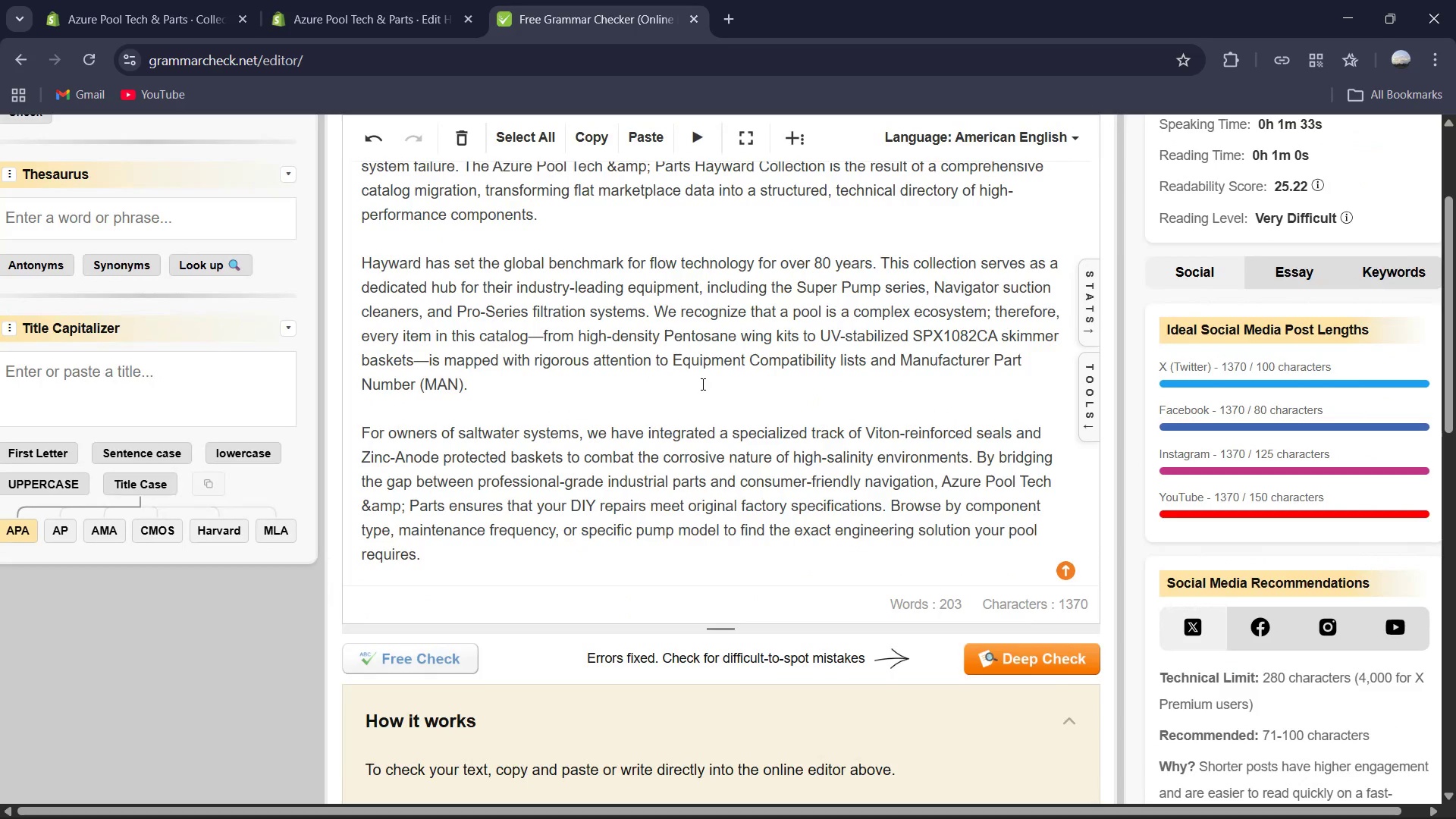 
scroll: coordinate [701, 384], scroll_direction: up, amount: 2.0
 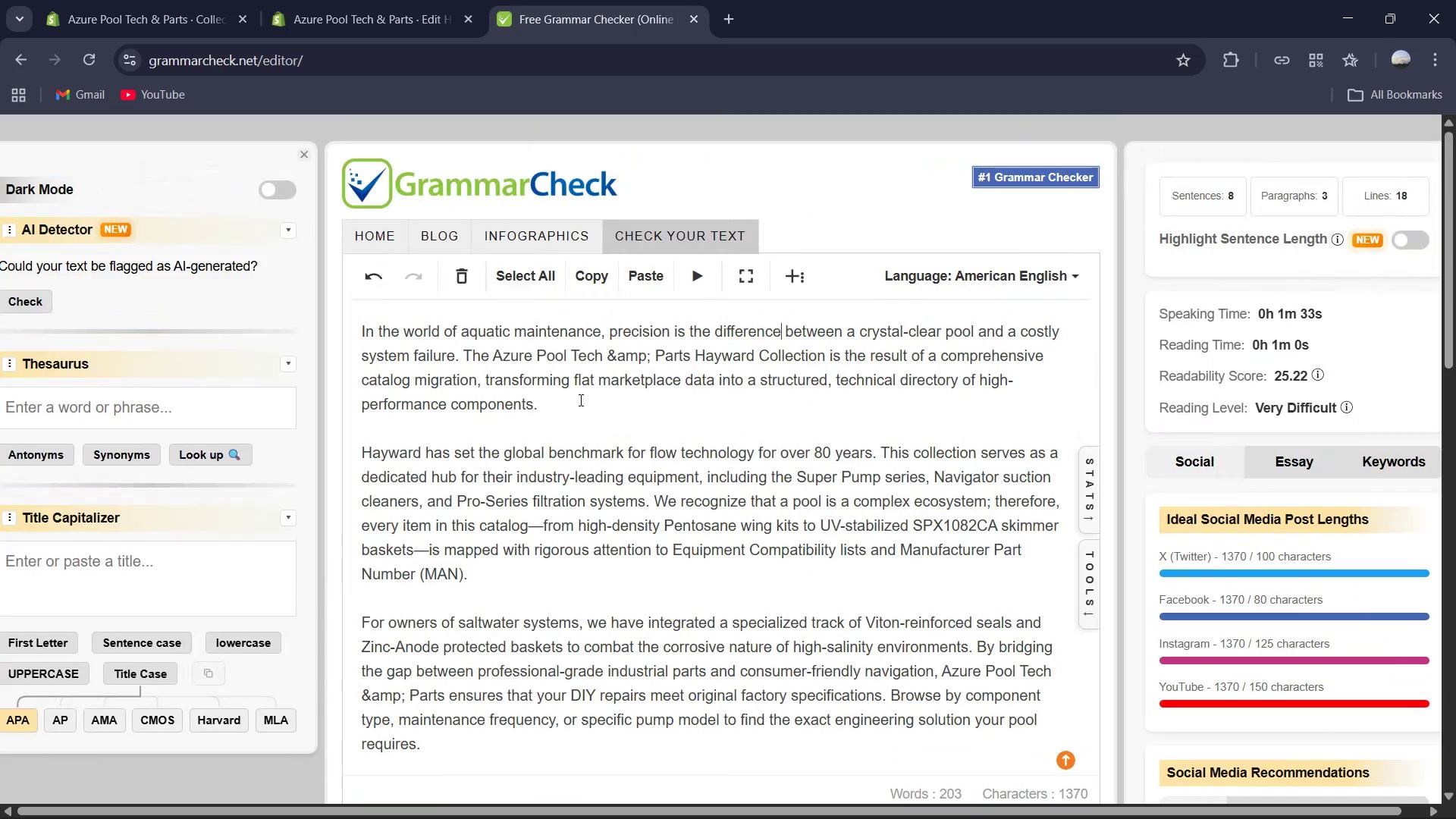 
left_click([579, 400])
 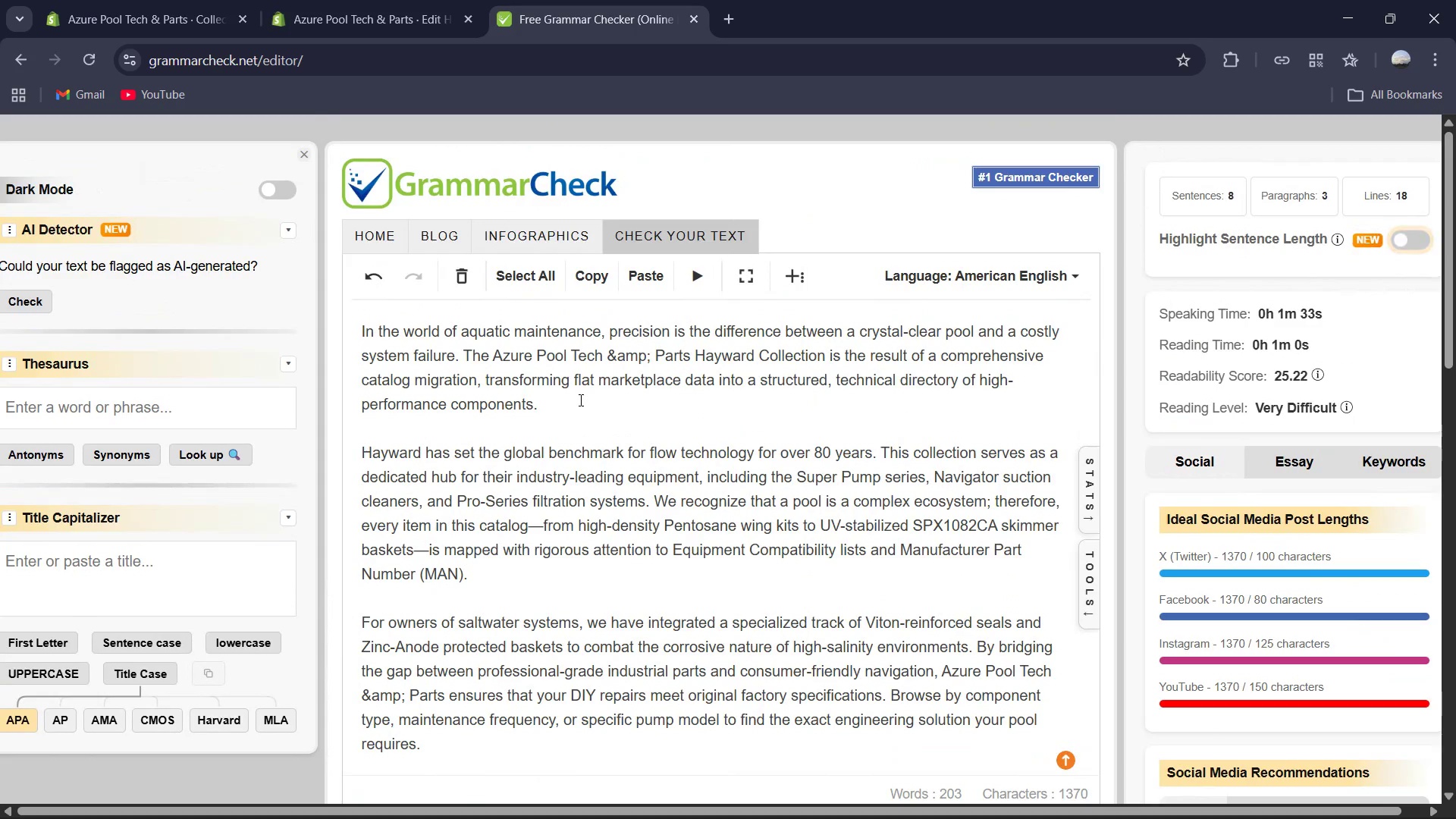 
scroll: coordinate [579, 400], scroll_direction: down, amount: 3.0
 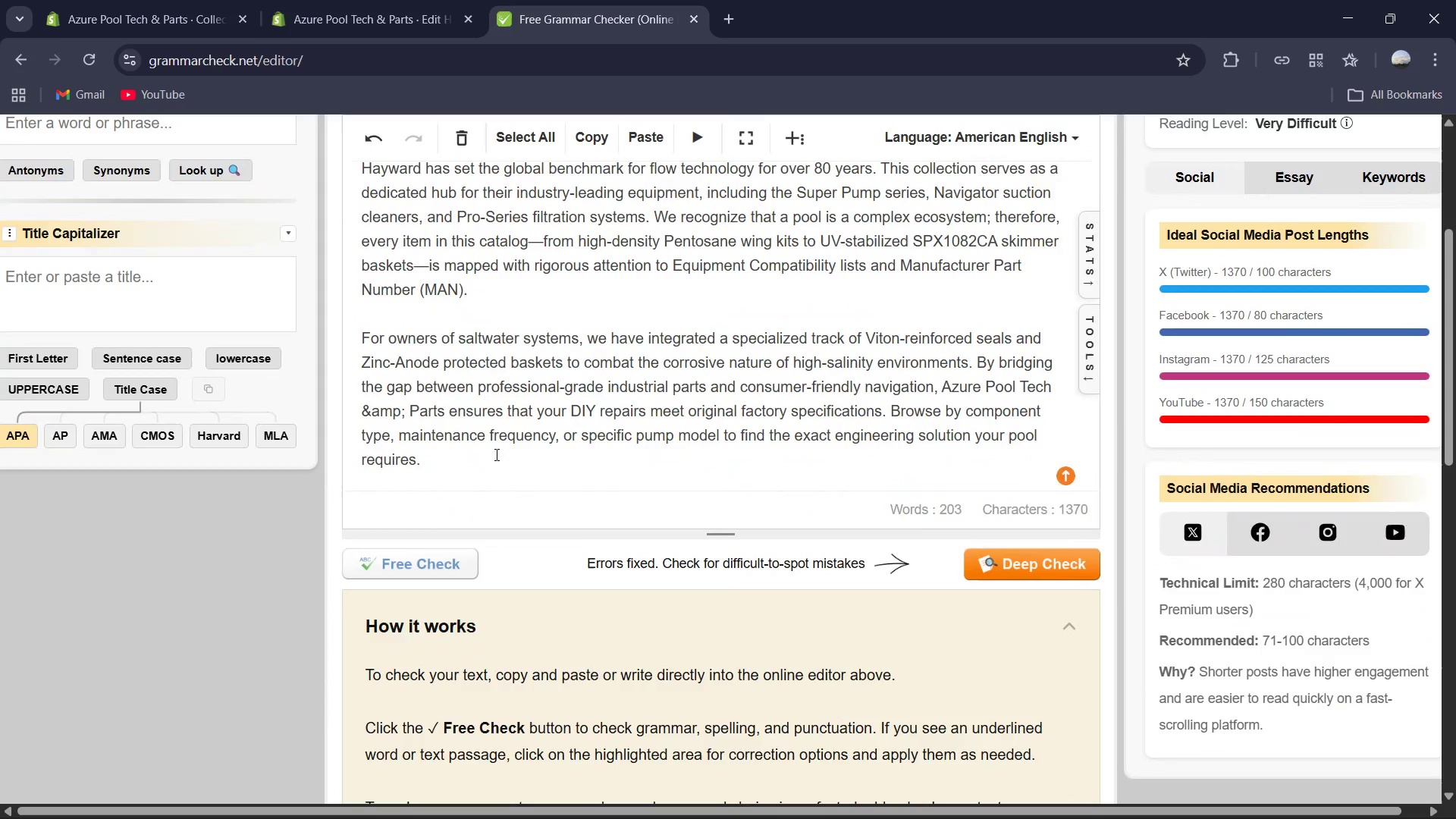 
left_click([472, 471])
 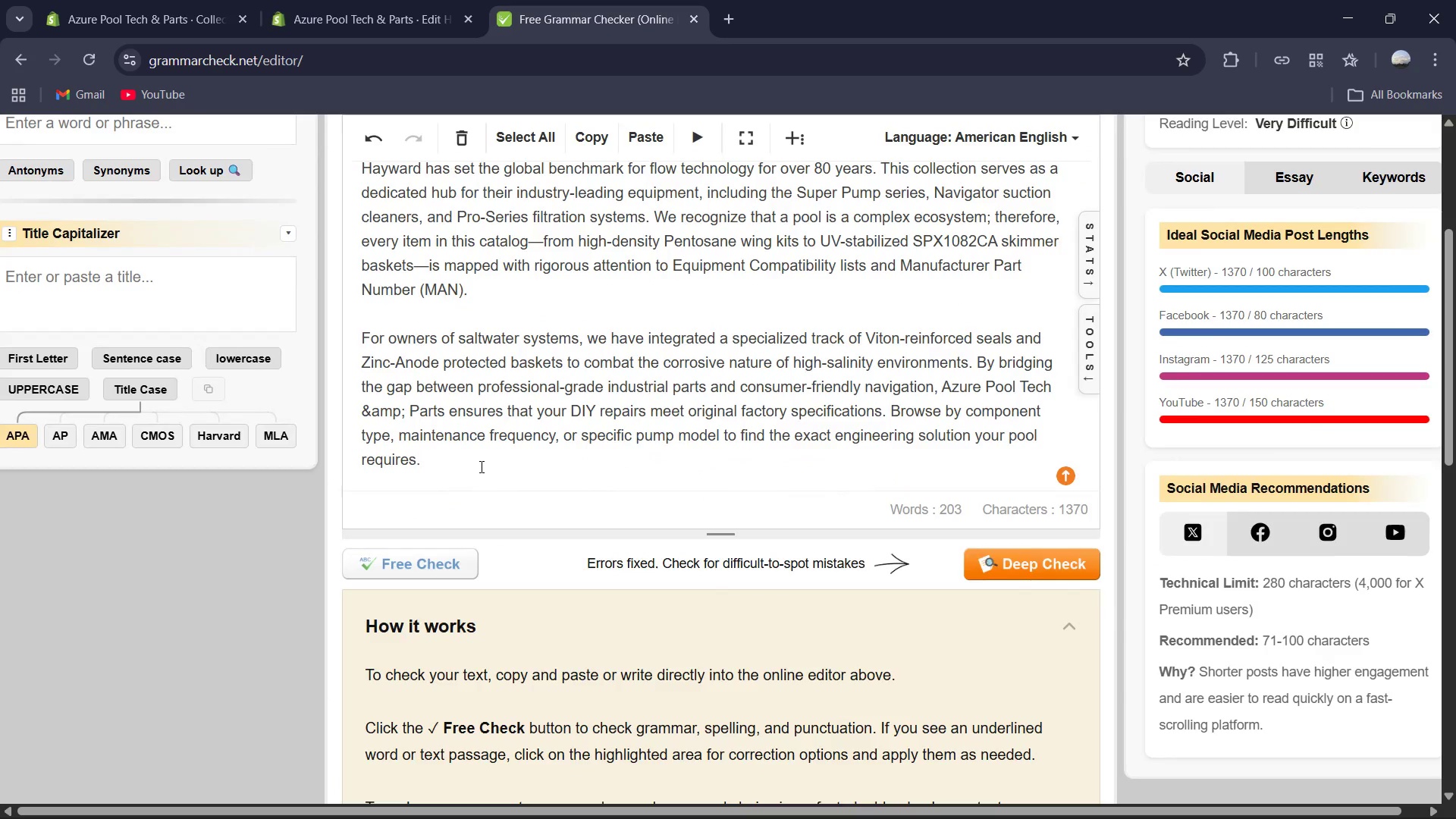 
key(Control+A)
 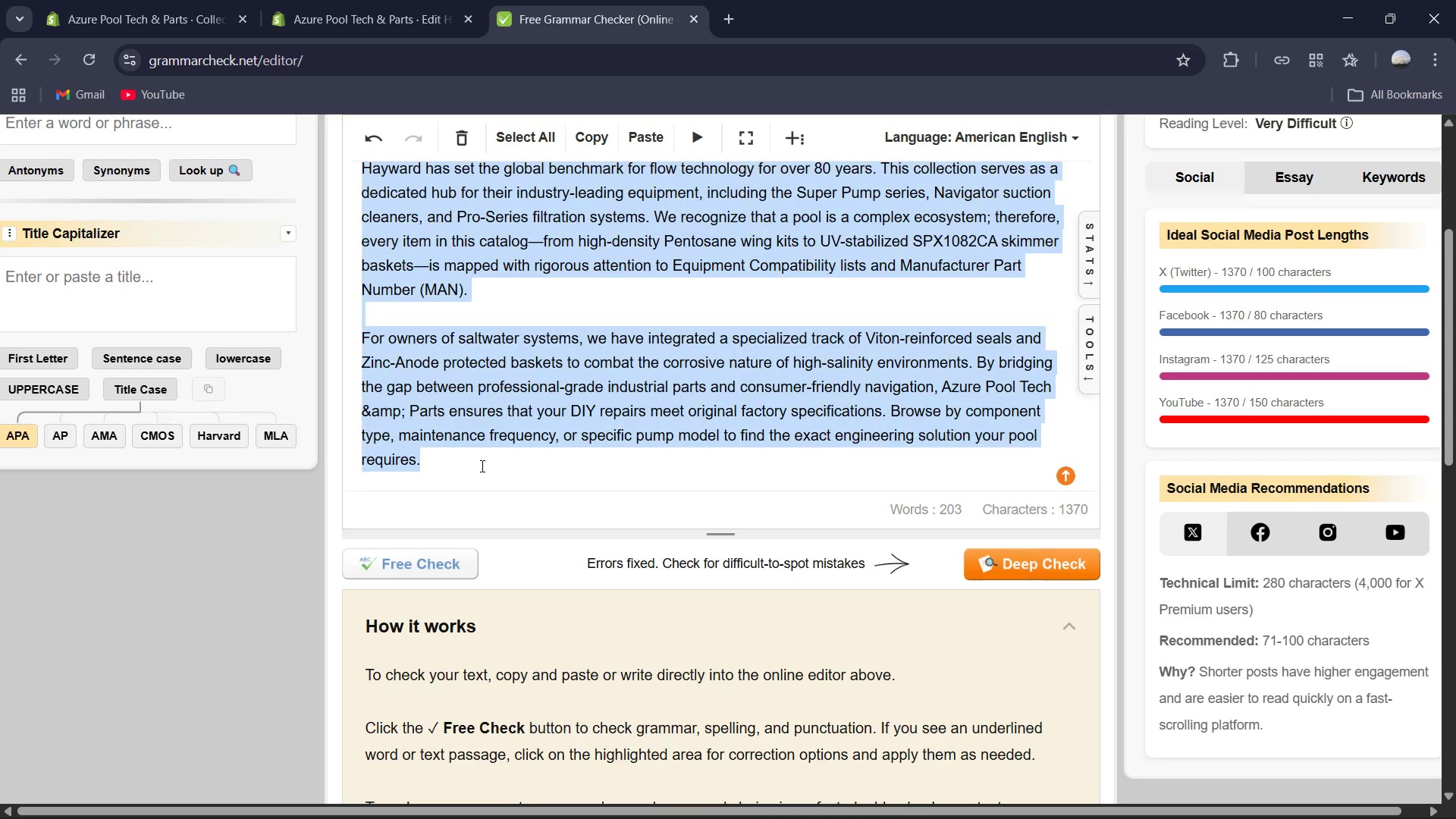 
key(Control+C)
 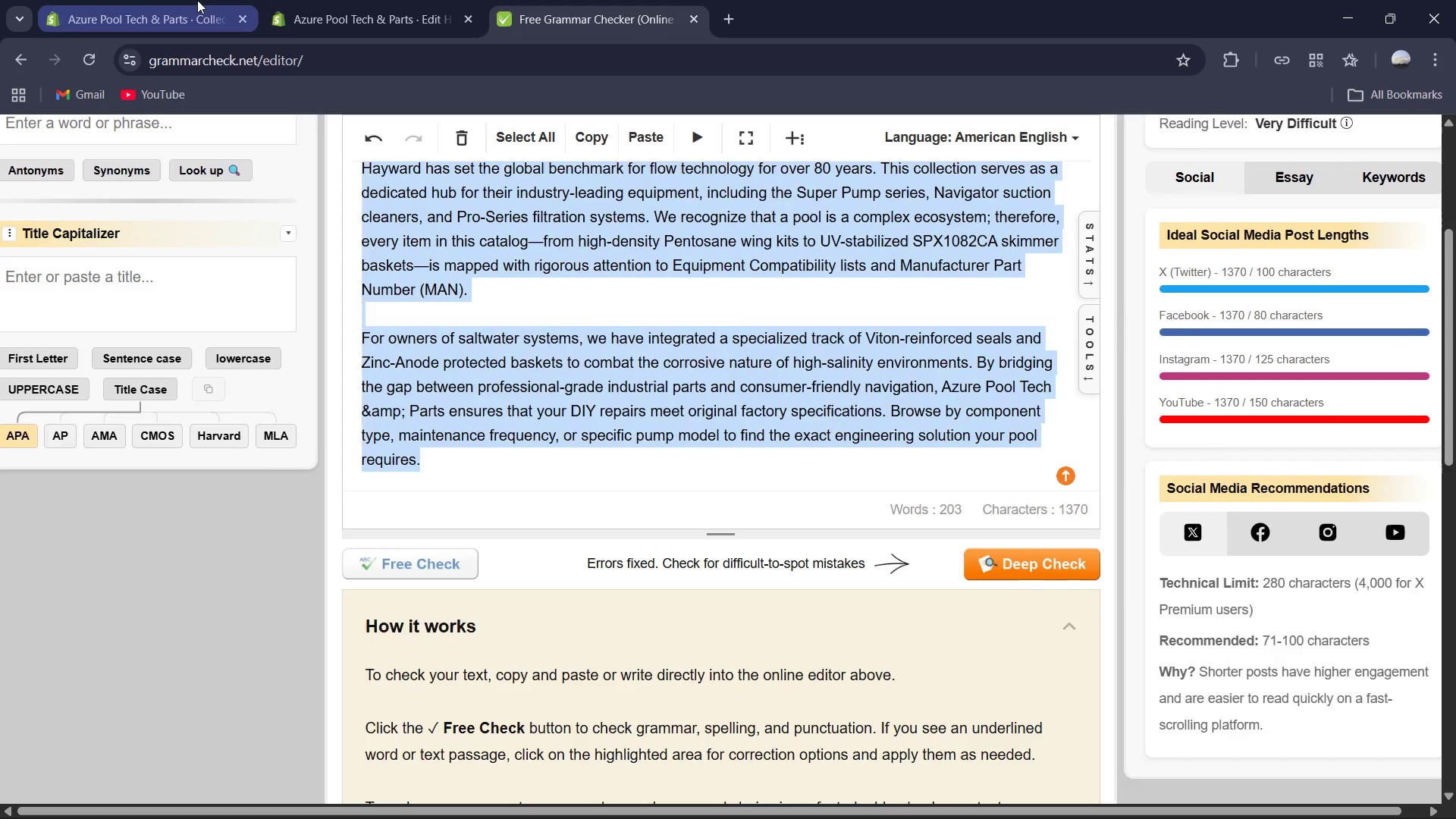 
left_click([197, 0])
 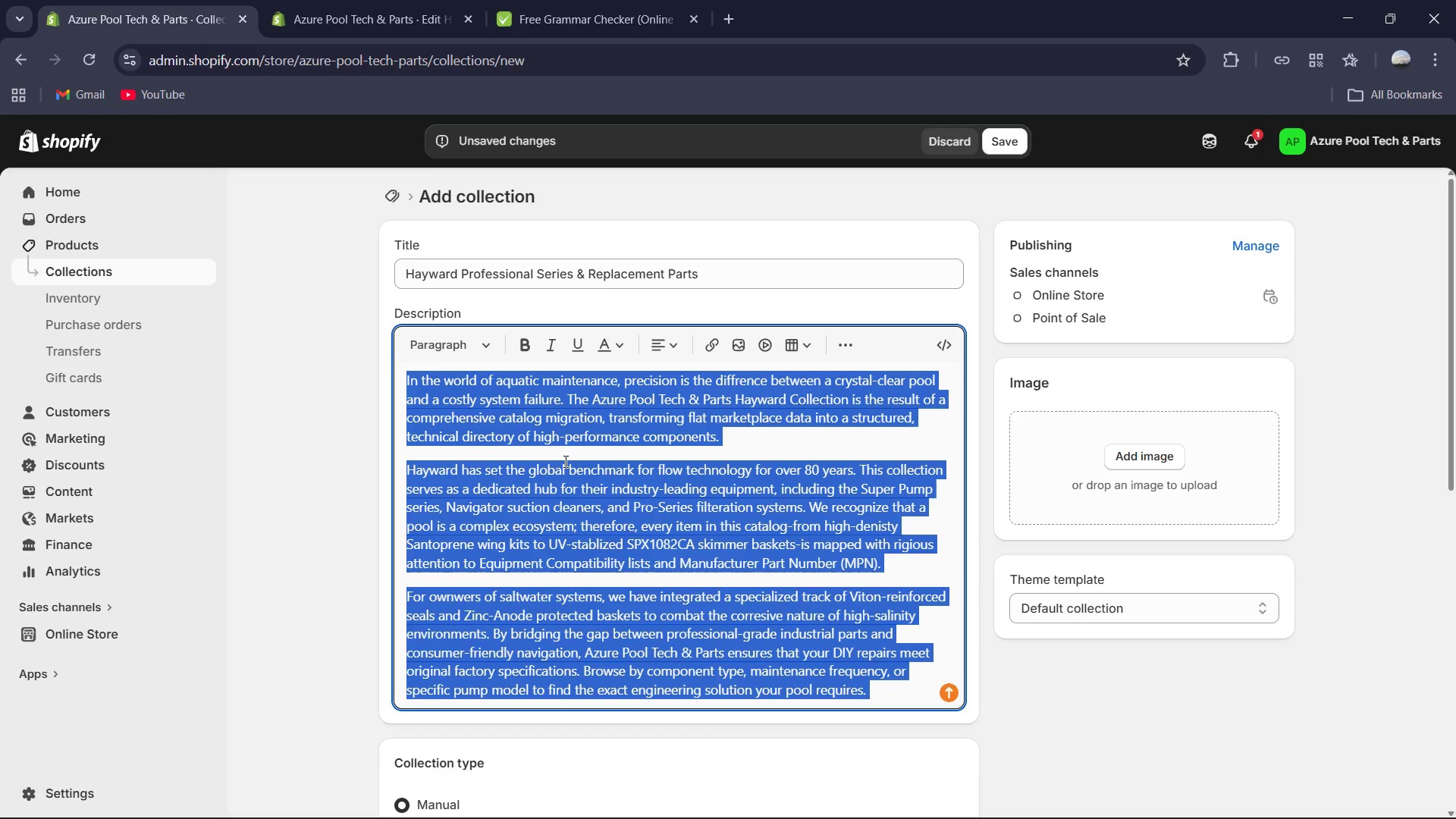 
key(Control+V)
 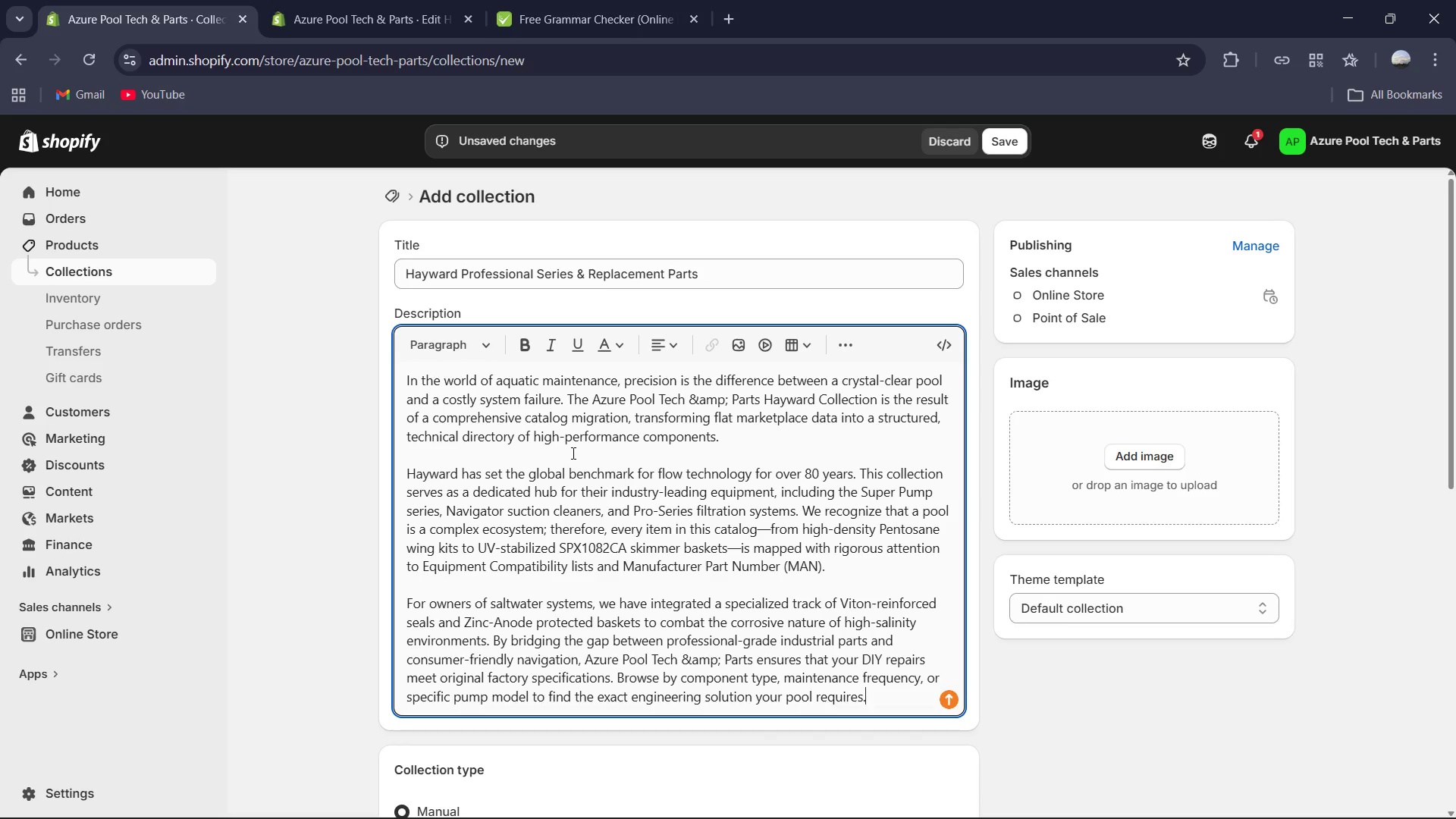 
wait(20.86)
 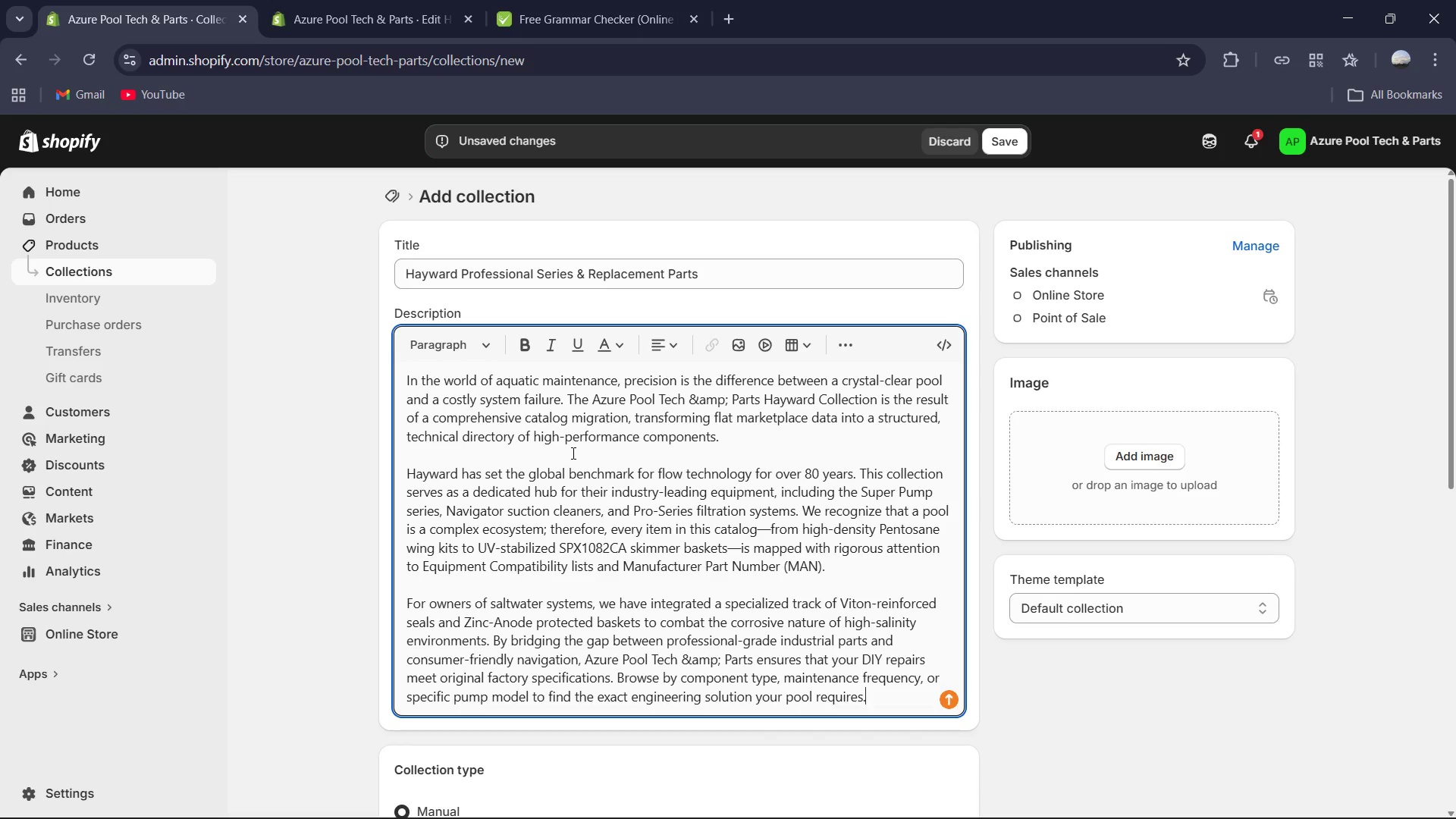 
scroll: coordinate [572, 453], scroll_direction: down, amount: 2.0
 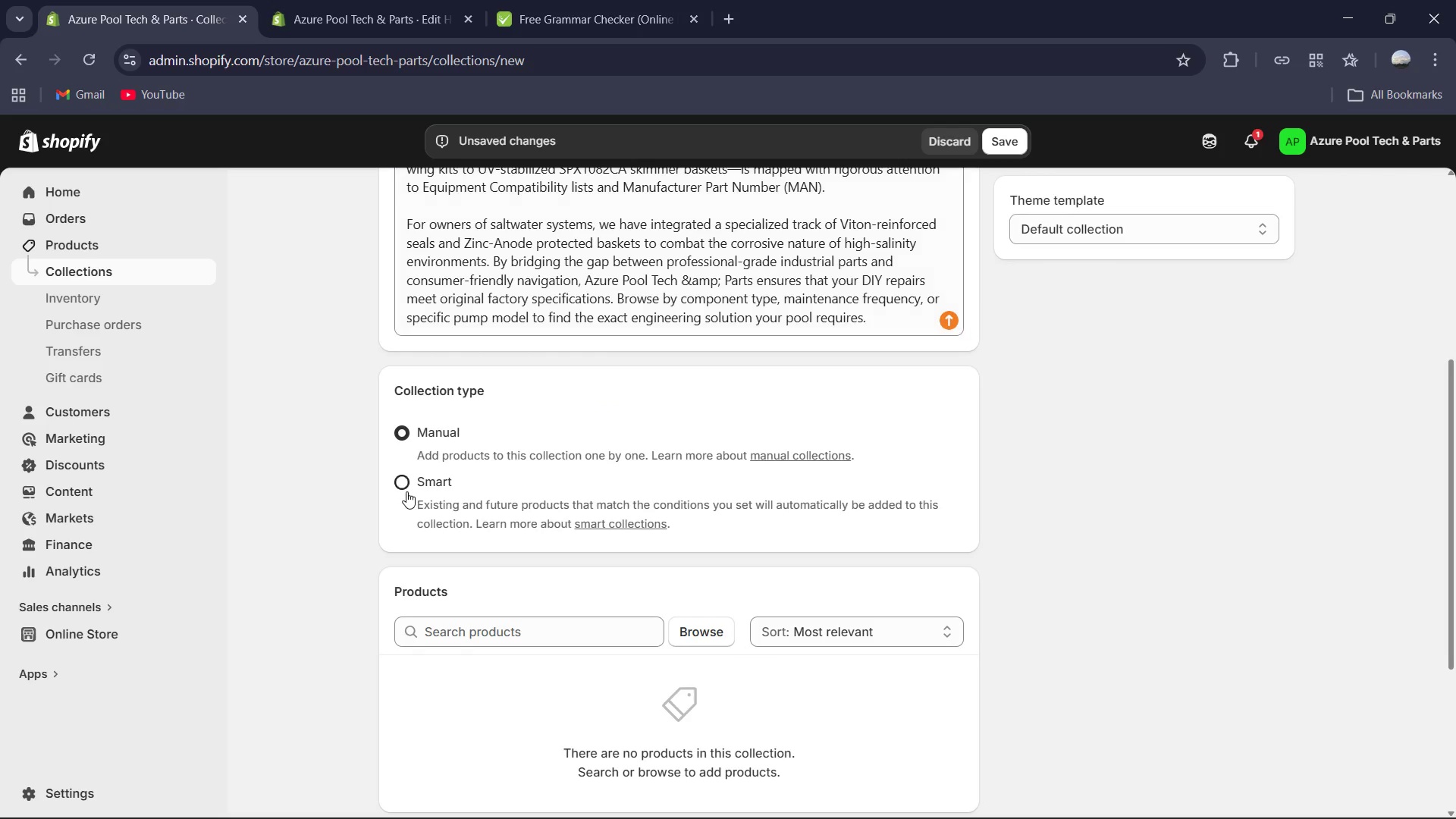 
left_click([400, 479])
 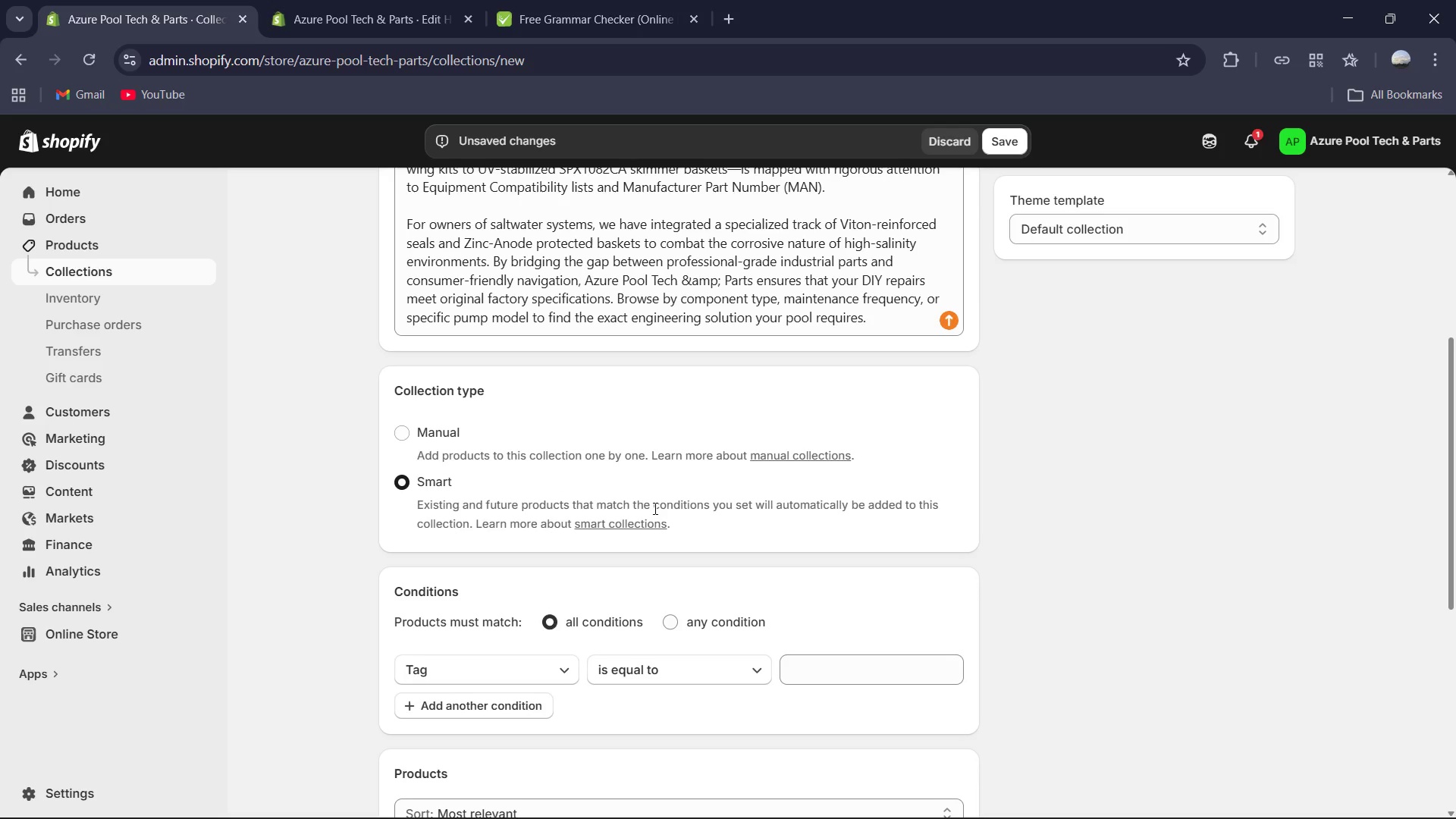 
wait(18.39)
 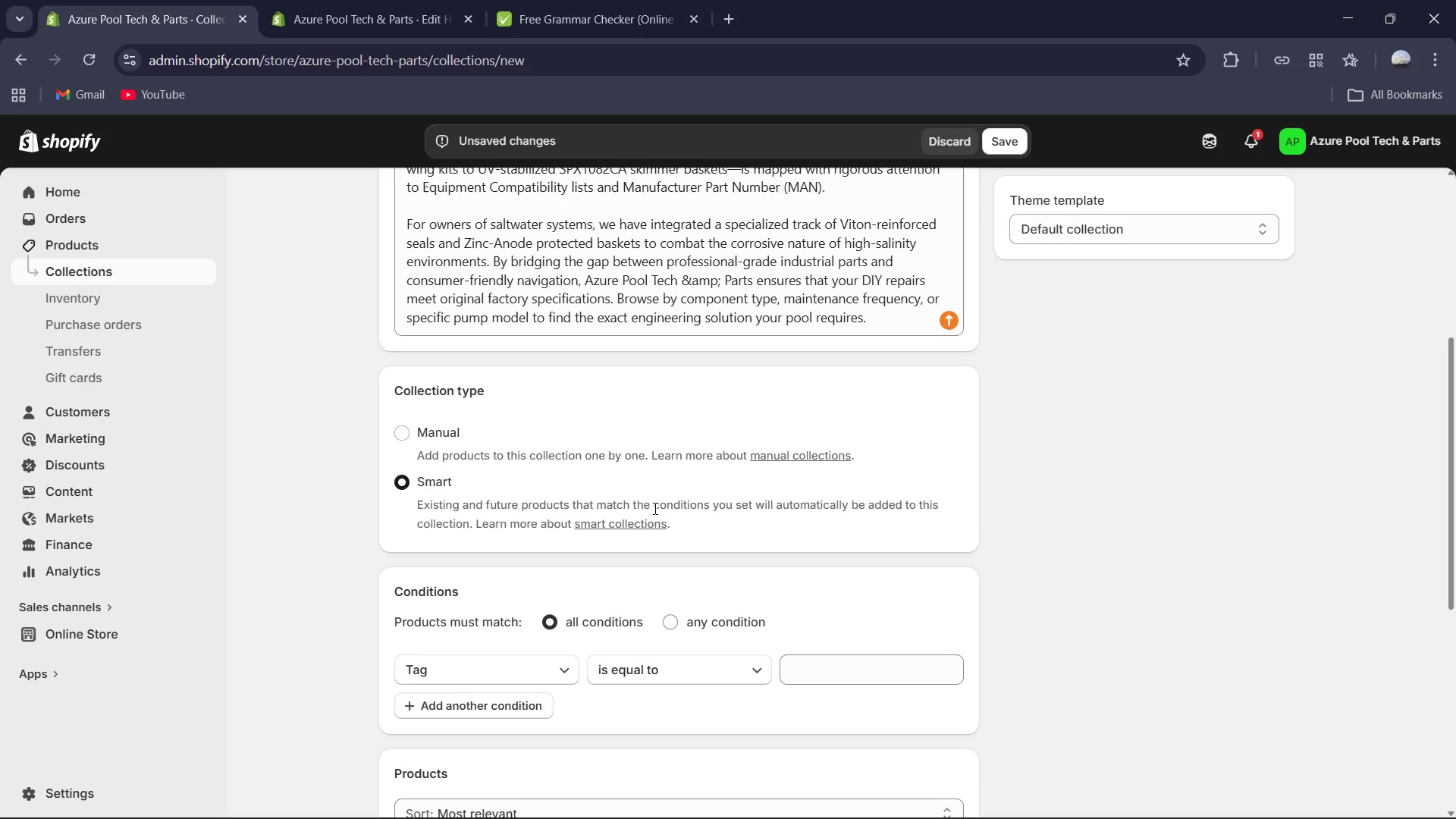 
scroll: coordinate [825, 632], scroll_direction: down, amount: 2.0
 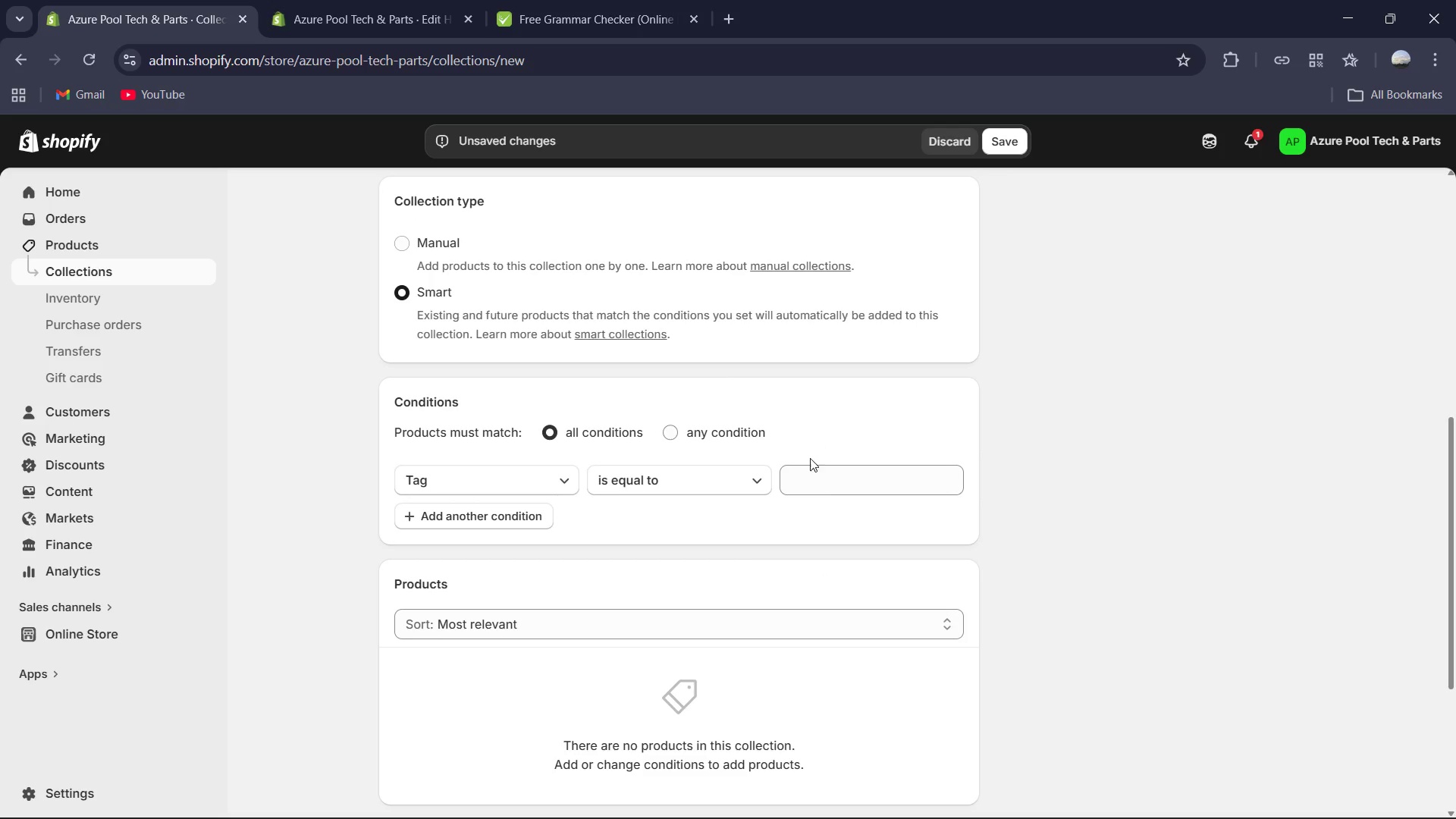 
left_click([810, 466])
 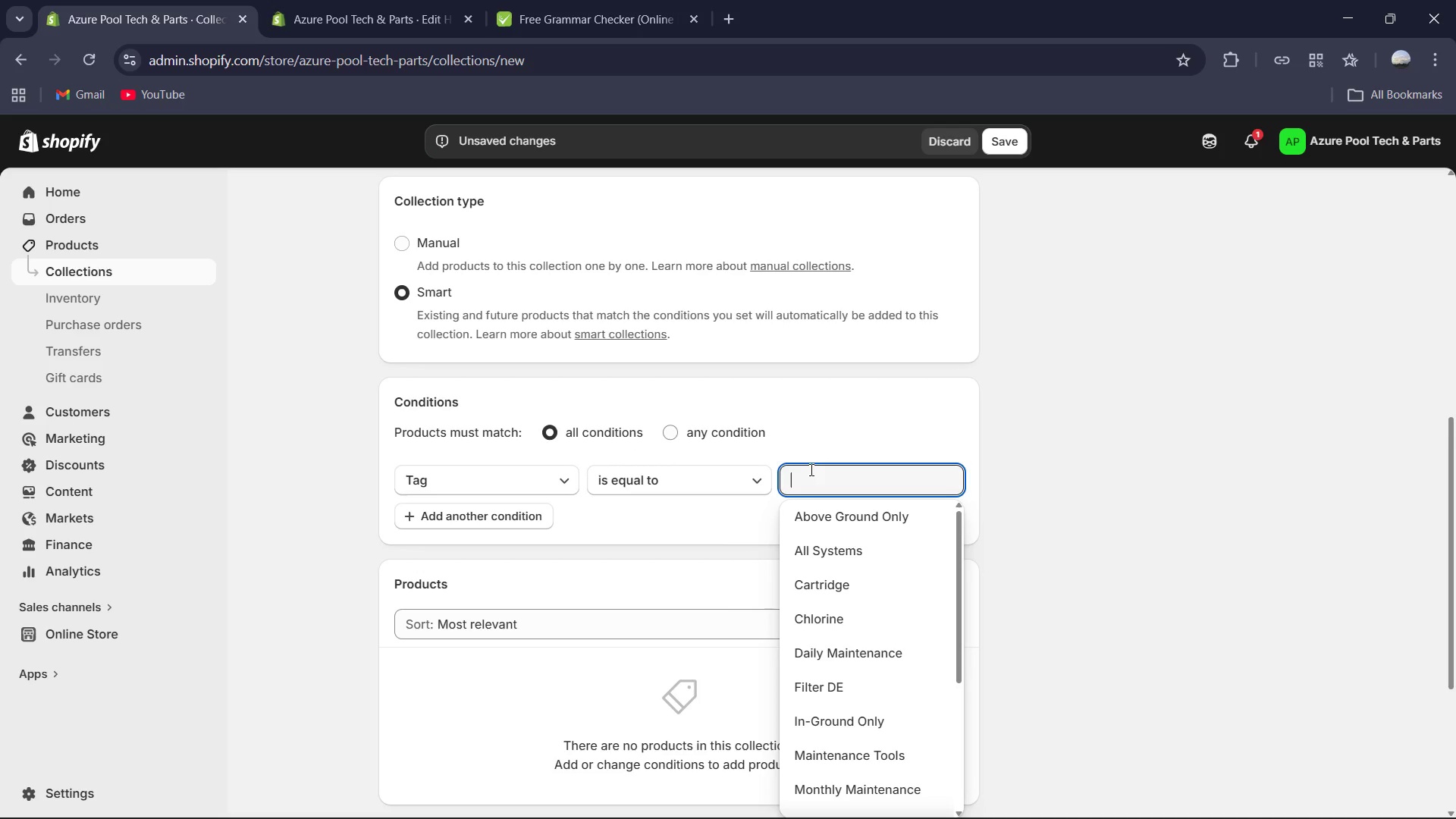 
wait(7.39)
 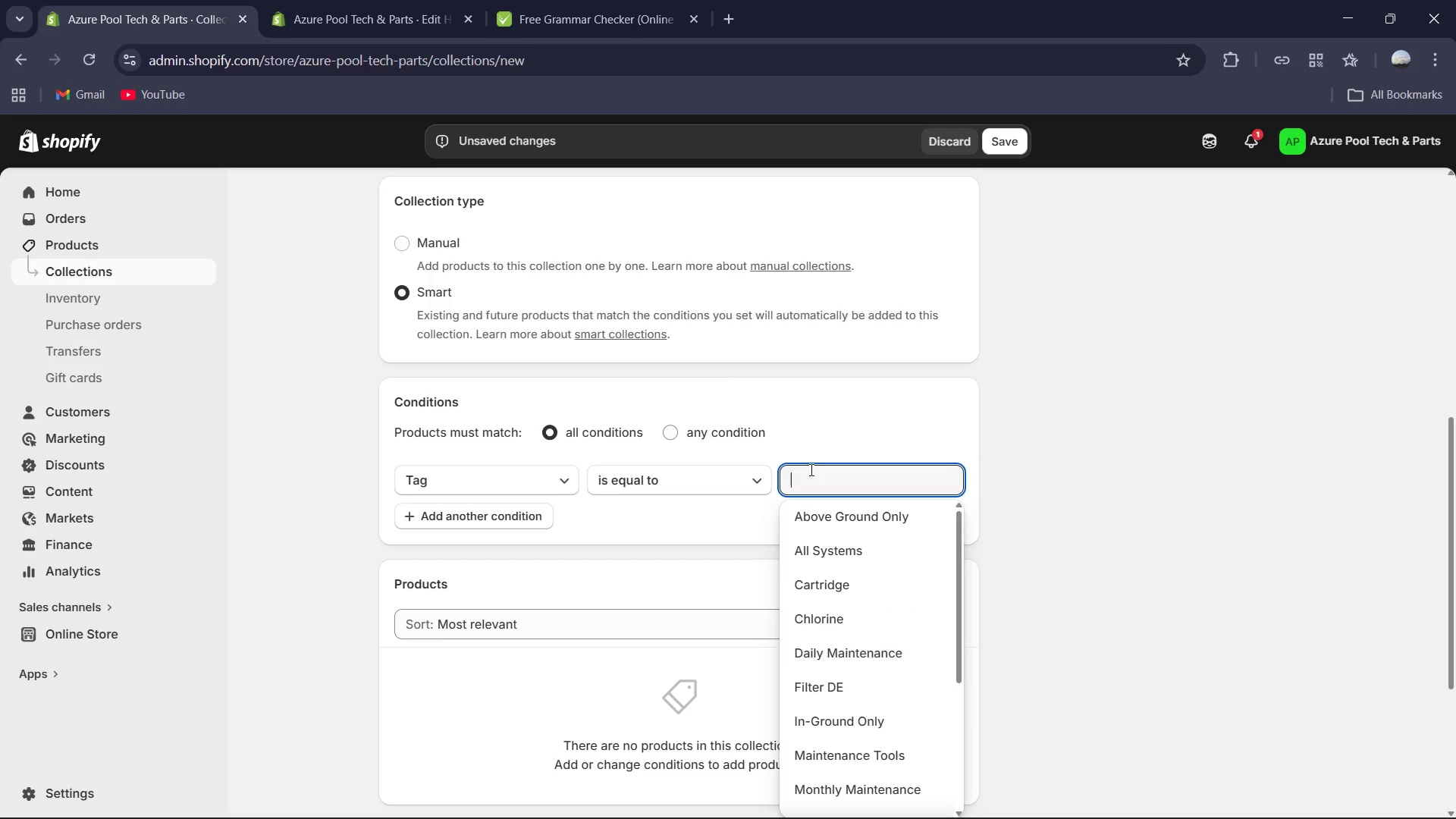 
key(Shift+H)
 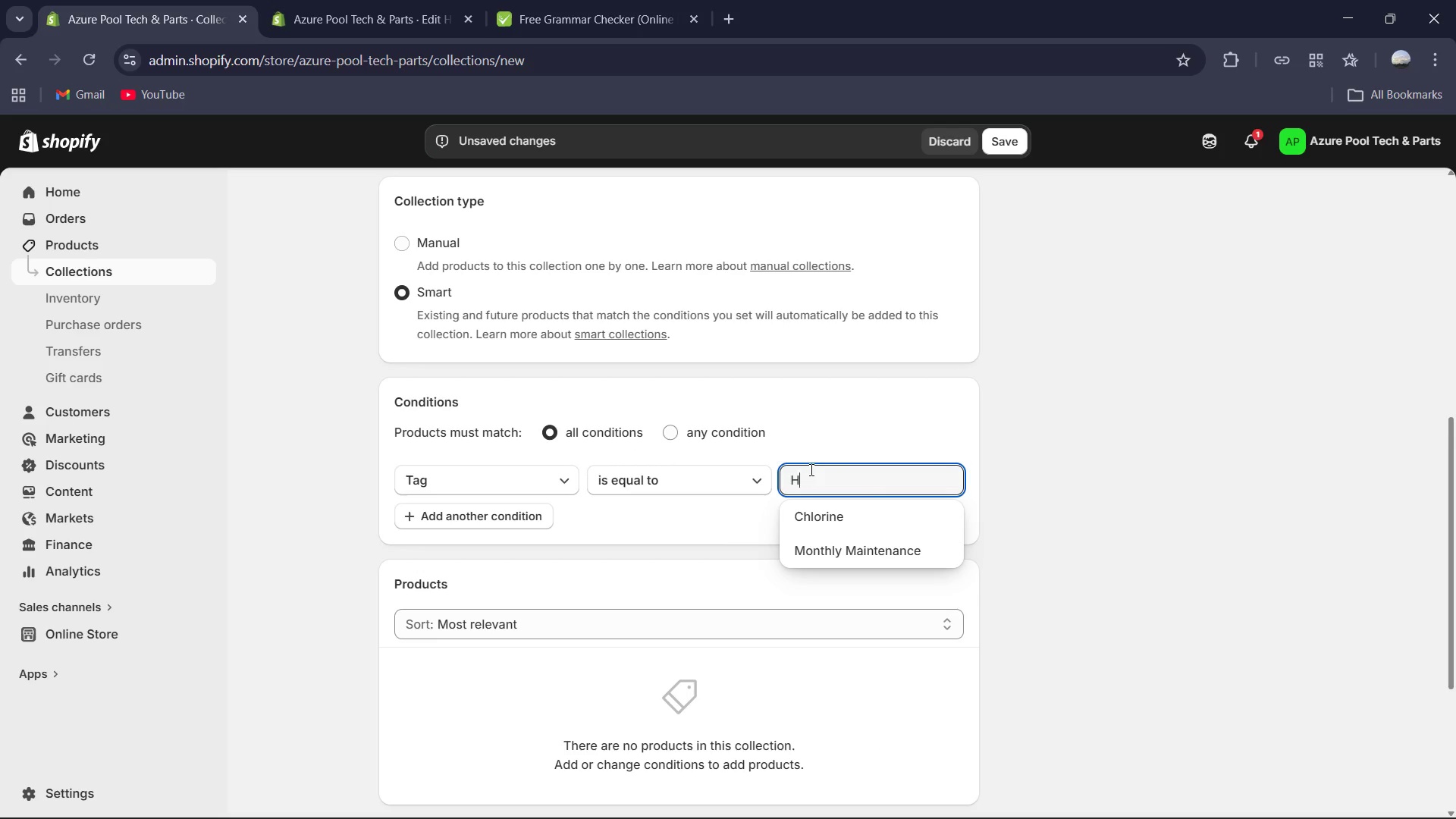 
type(ayward )
 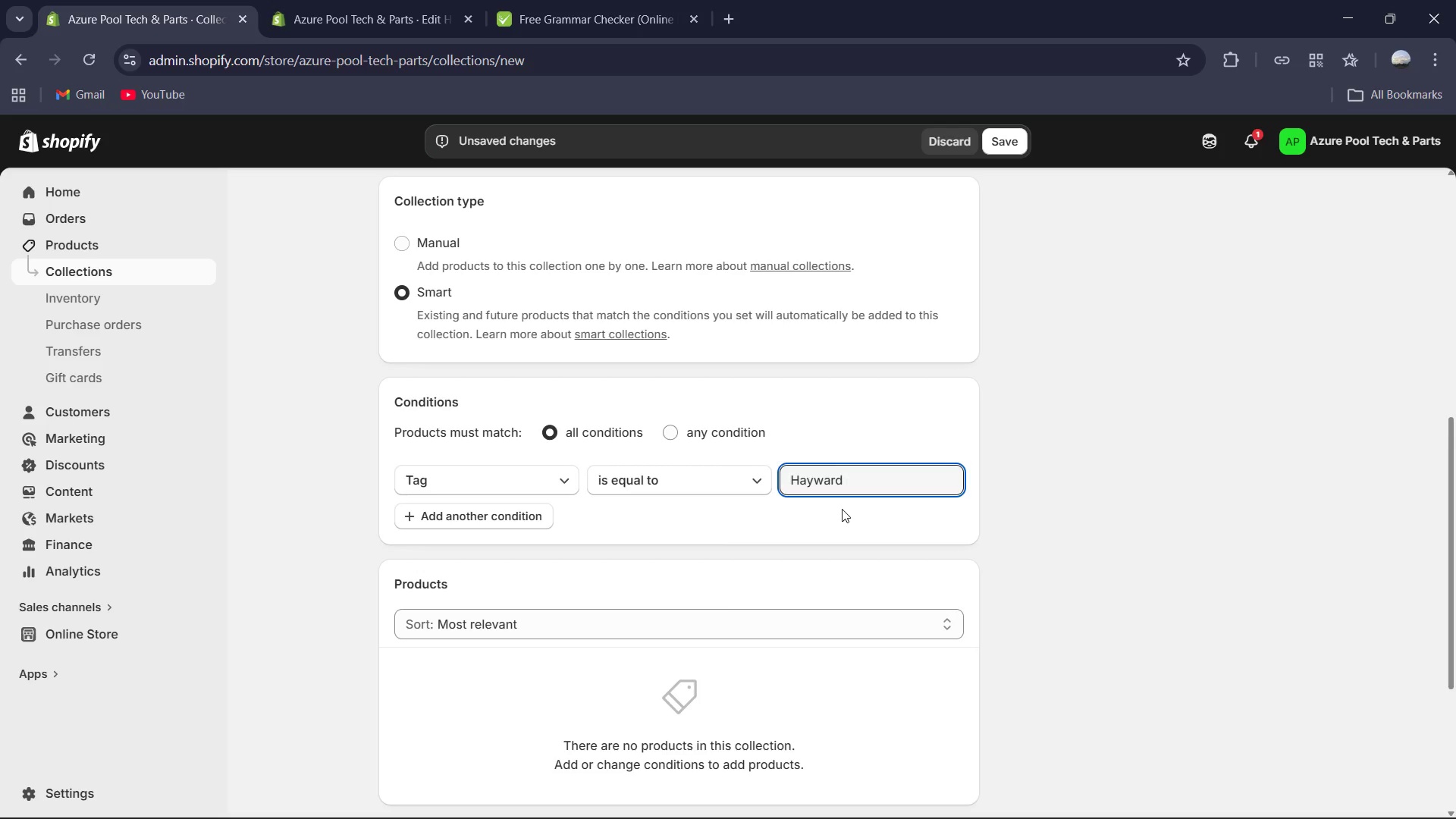 
wait(9.59)
 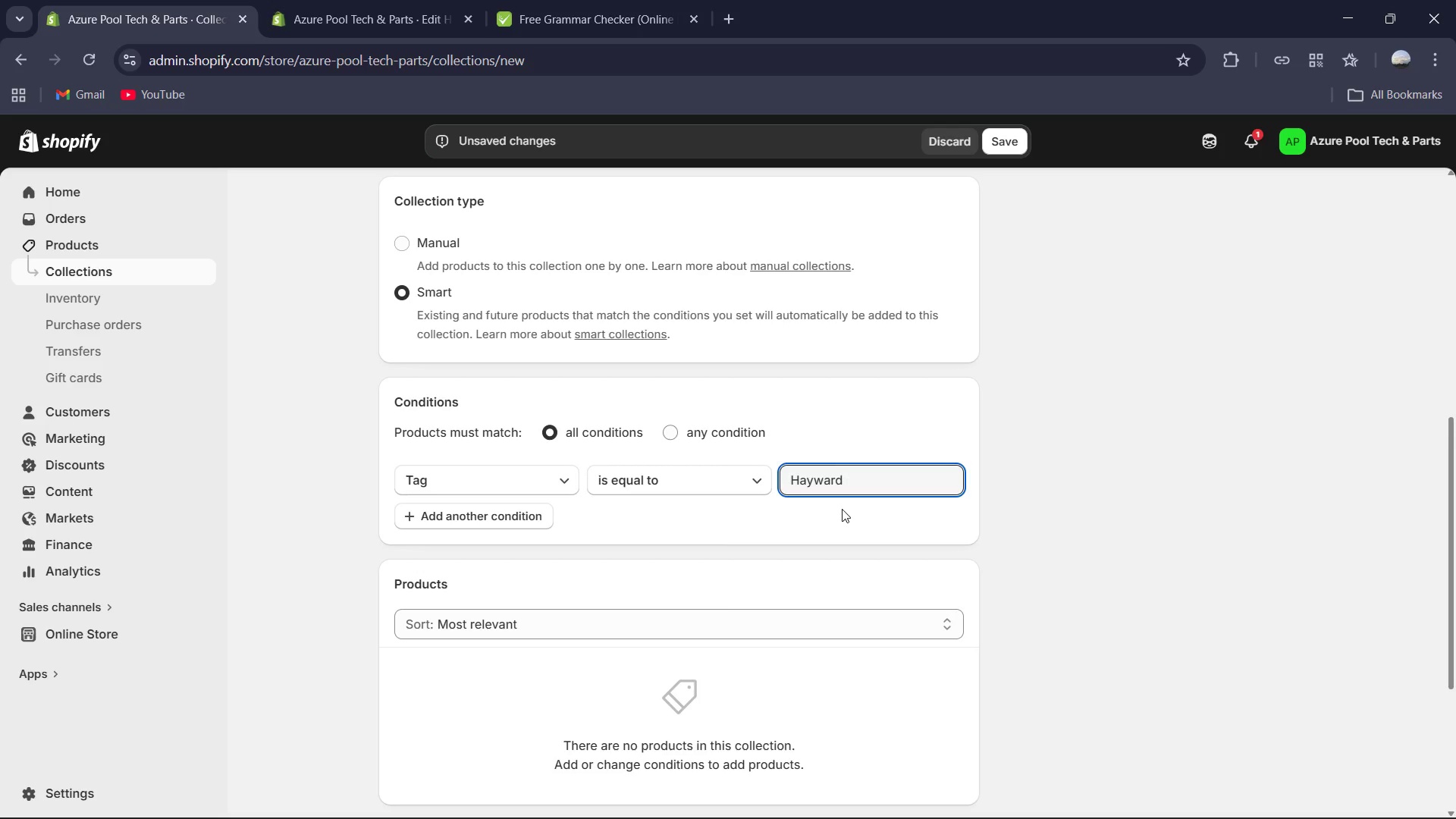 
left_click([576, 472])
 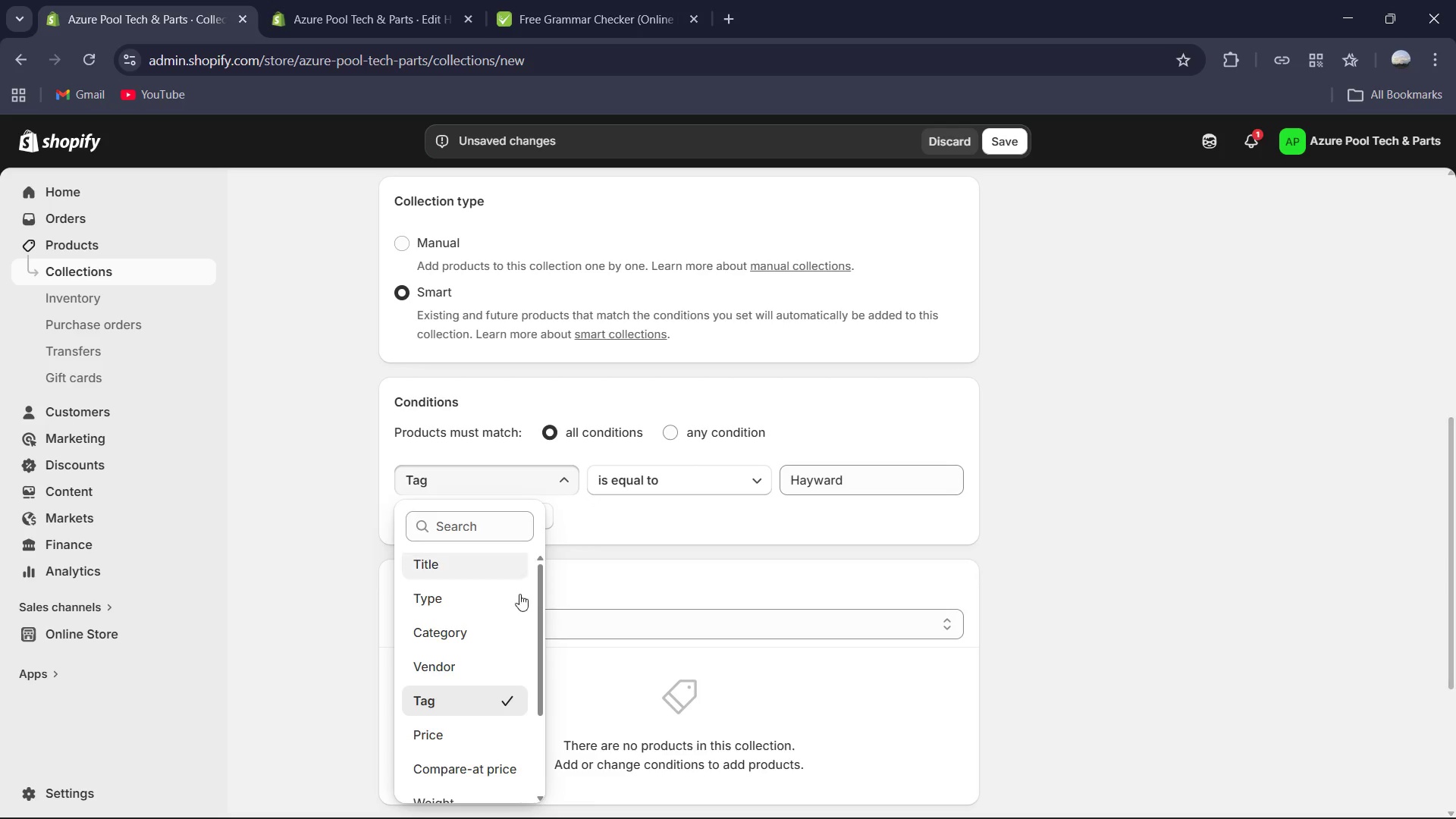 
scroll: coordinate [487, 663], scroll_direction: down, amount: 6.0
 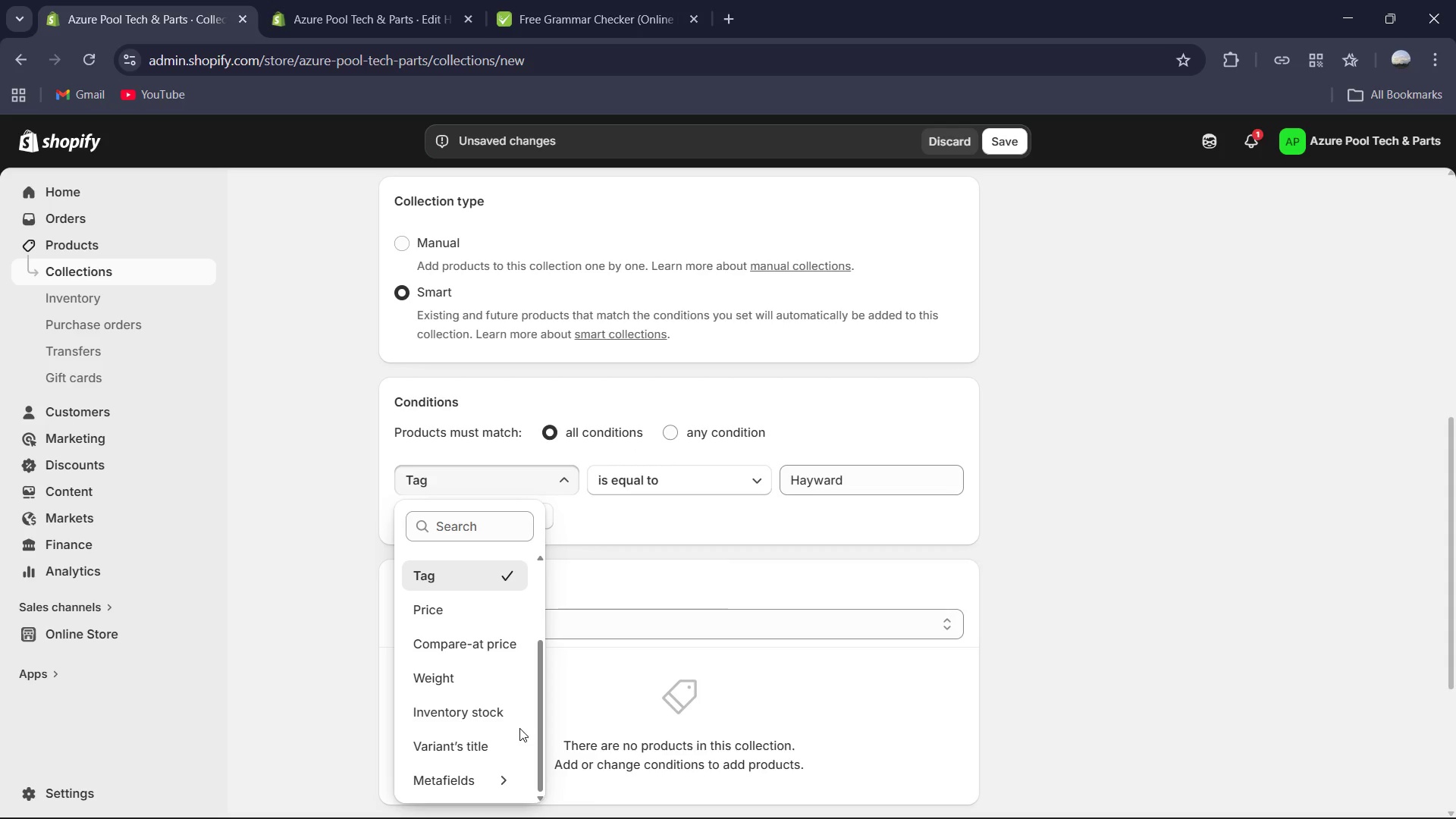 
scroll: coordinate [496, 705], scroll_direction: up, amount: 3.0
 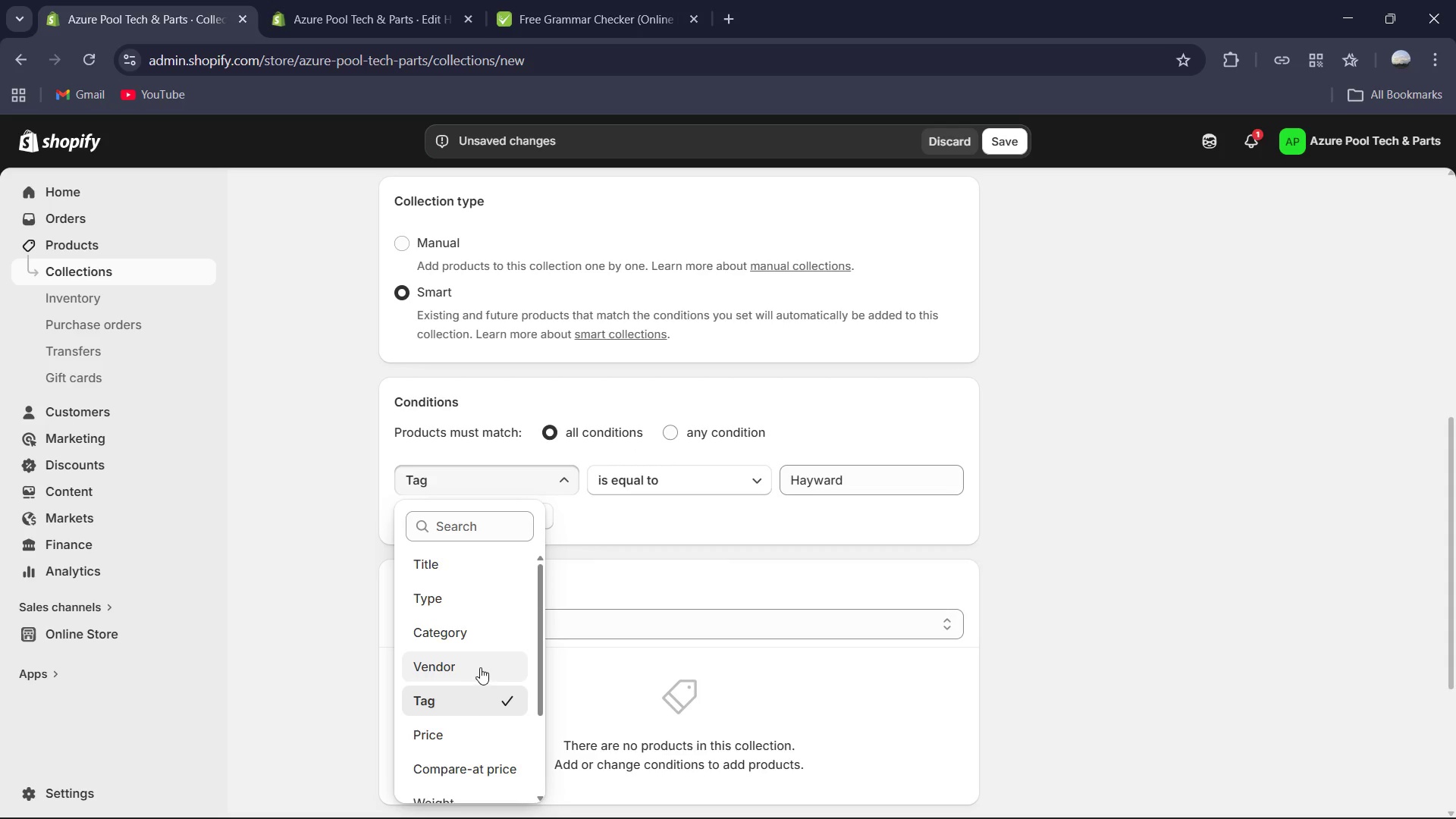 
left_click([477, 667])
 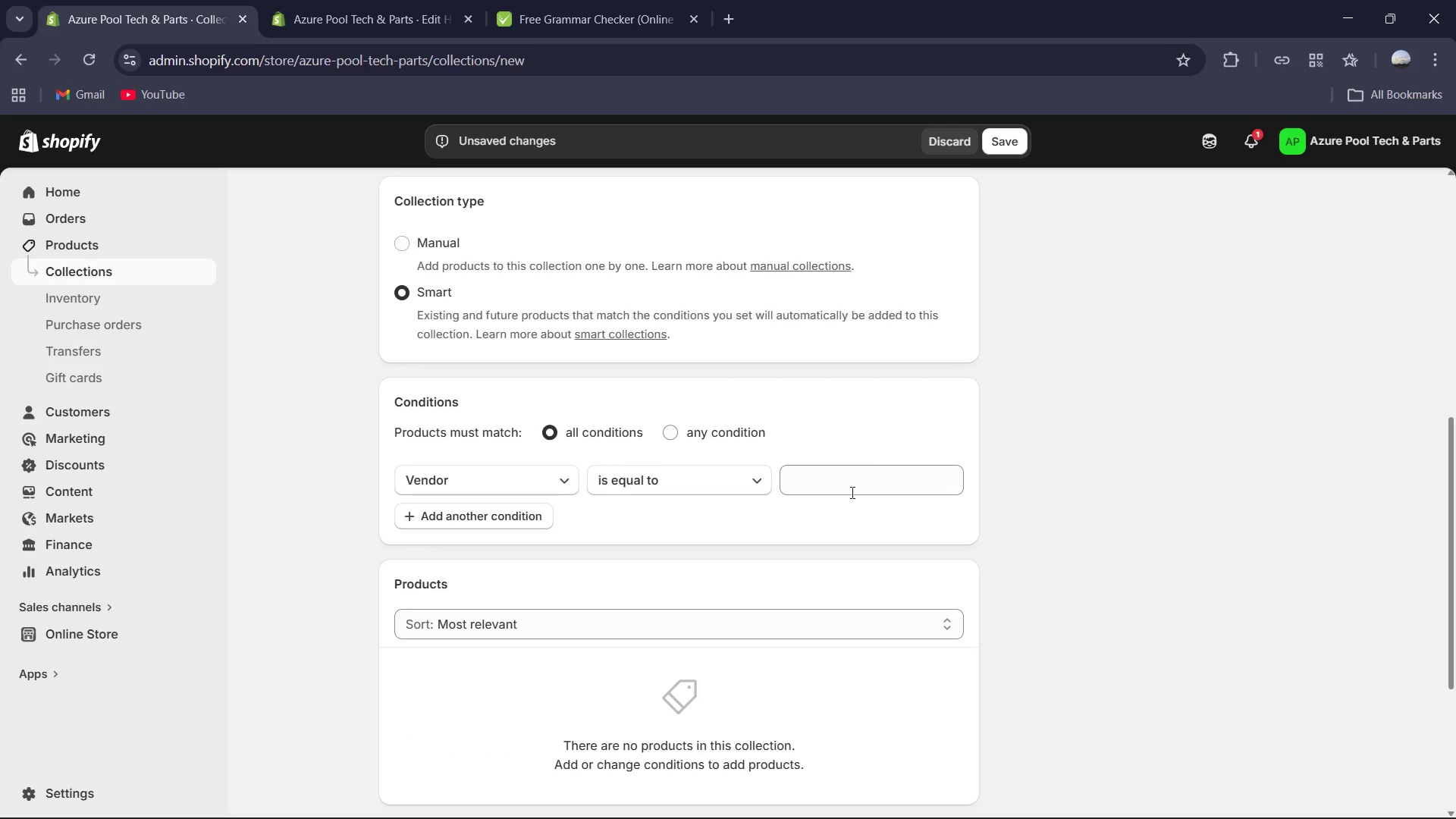 
left_click([839, 486])
 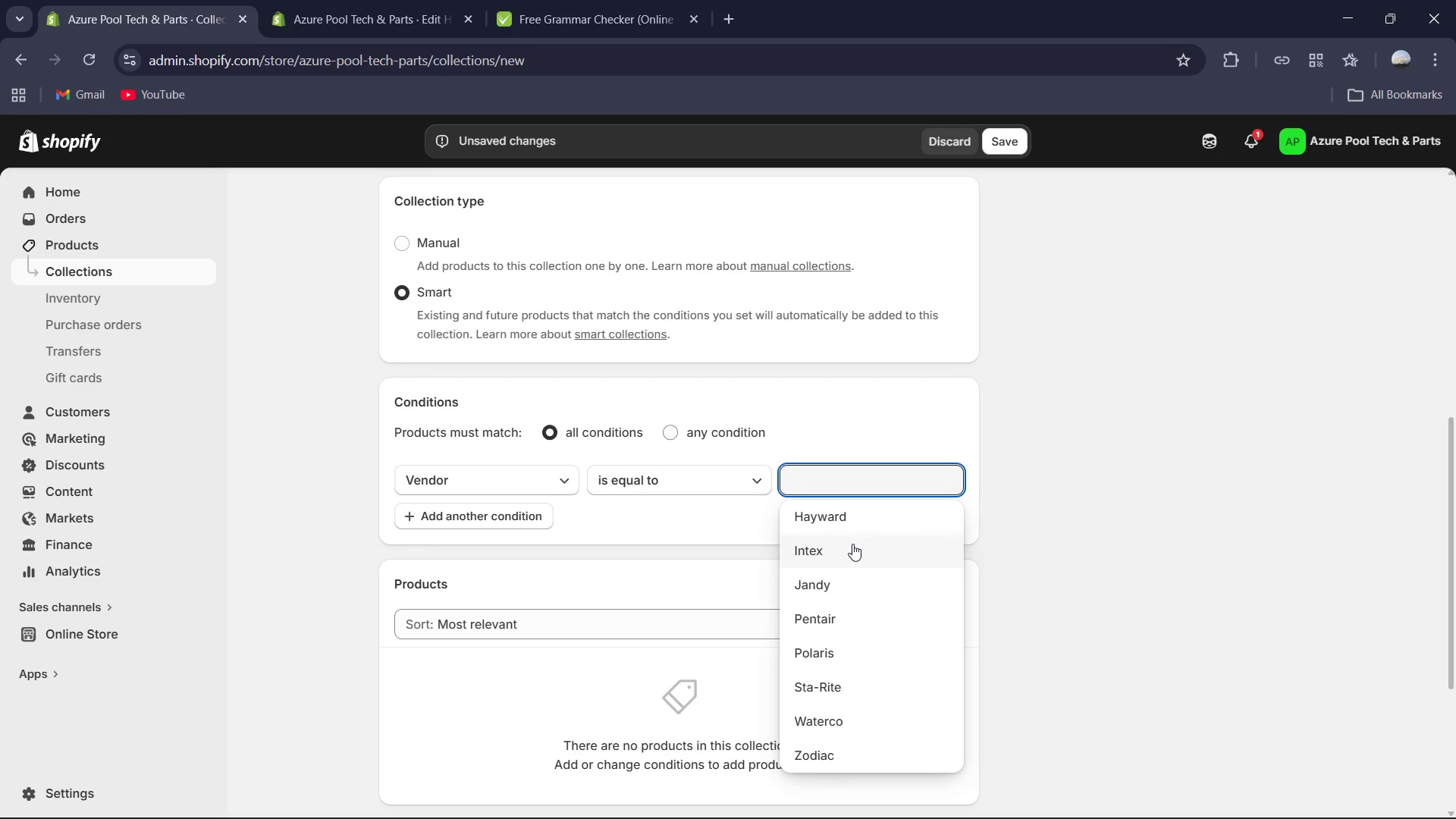 
left_click([849, 526])
 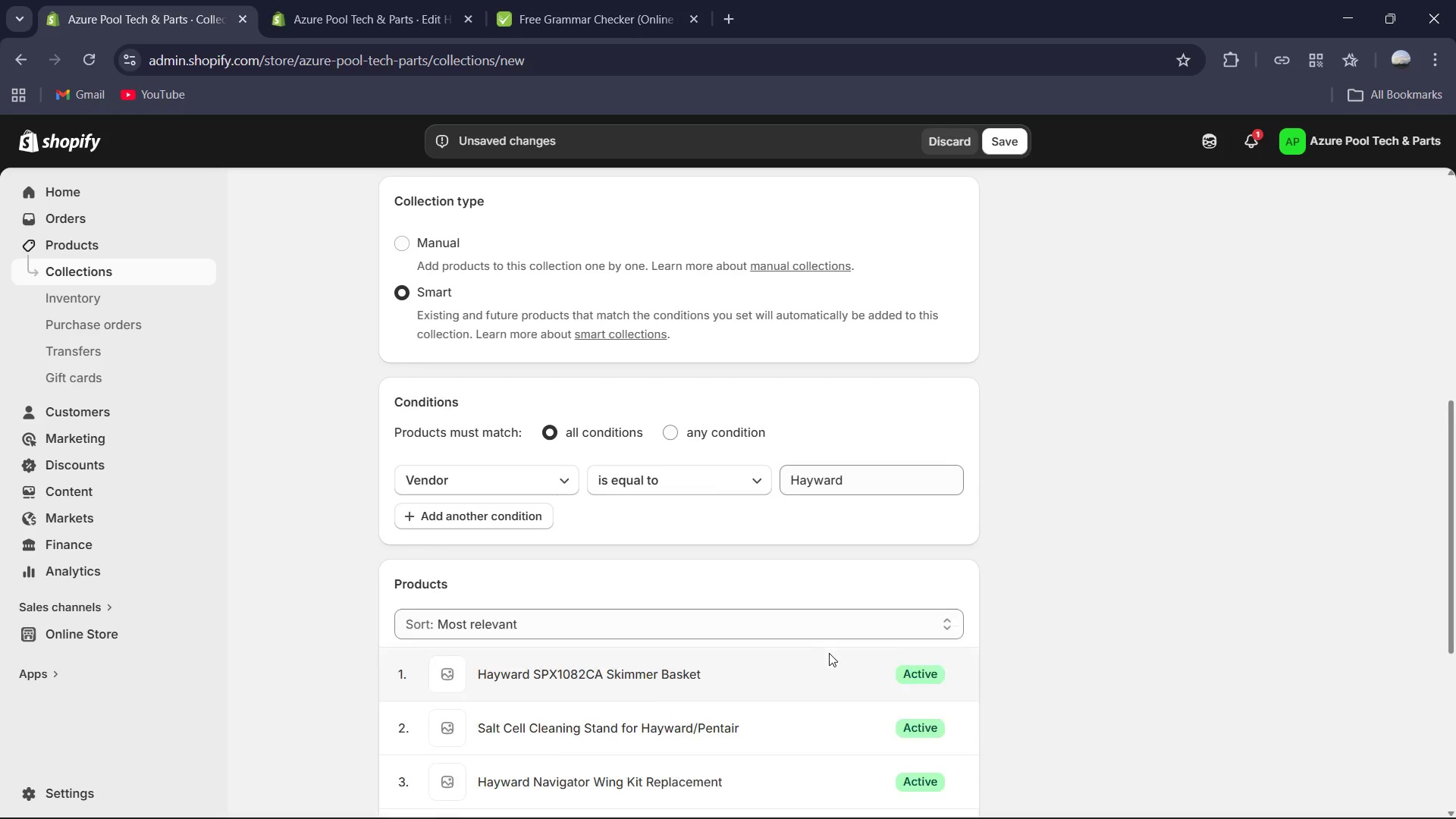 
scroll: coordinate [836, 644], scroll_direction: down, amount: 4.0
 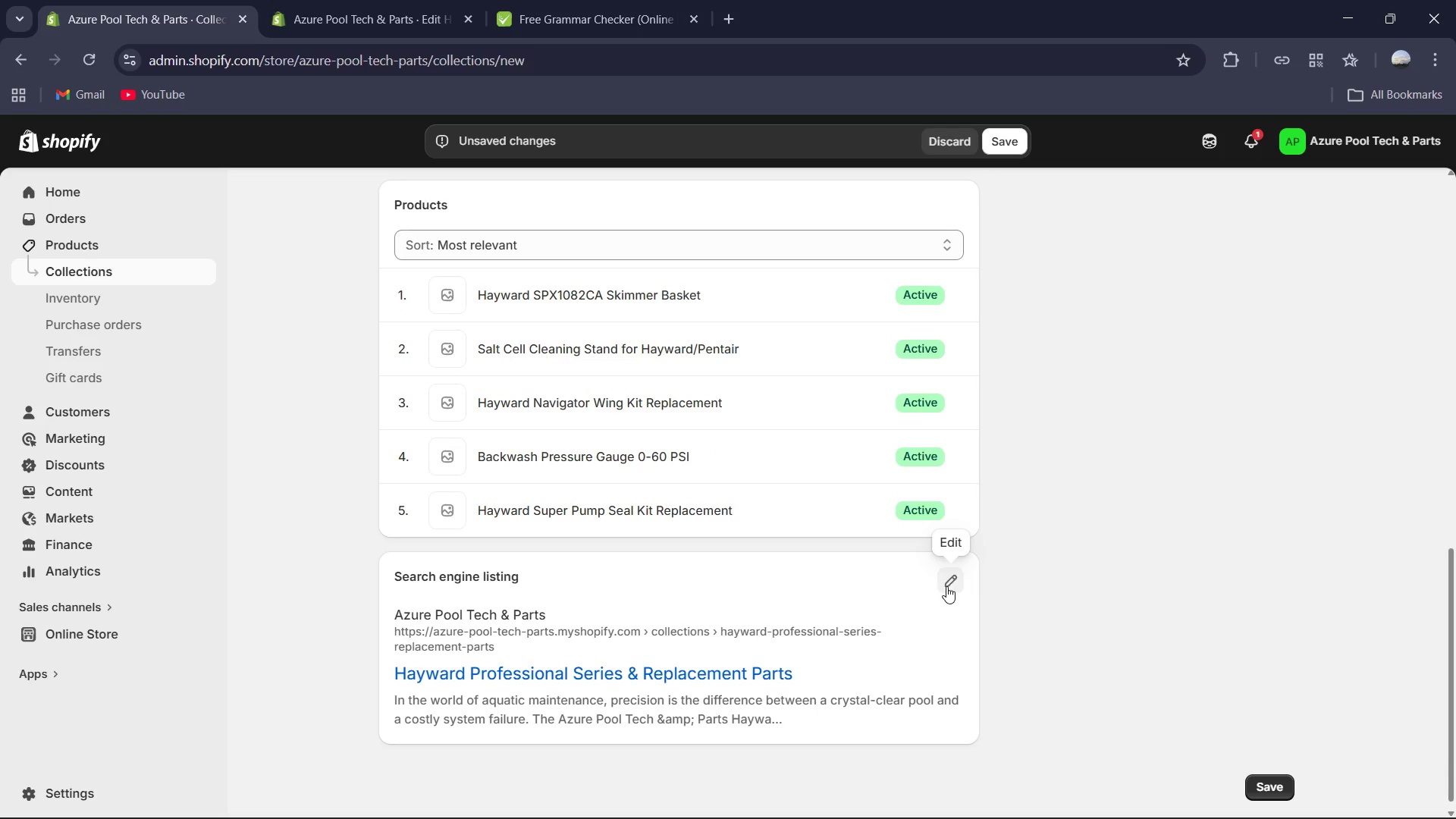 
left_click([950, 580])
 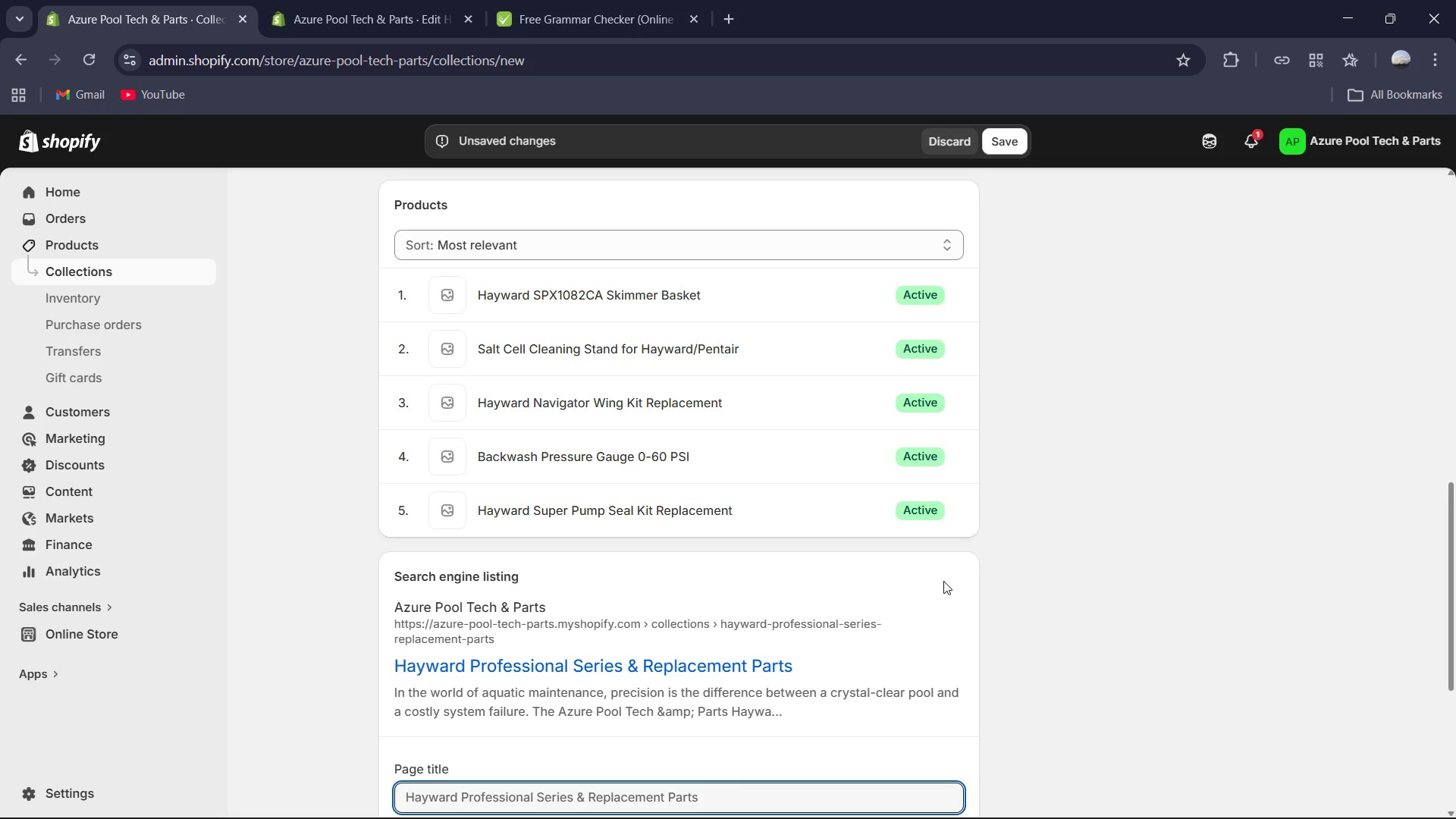 
wait(12.08)
 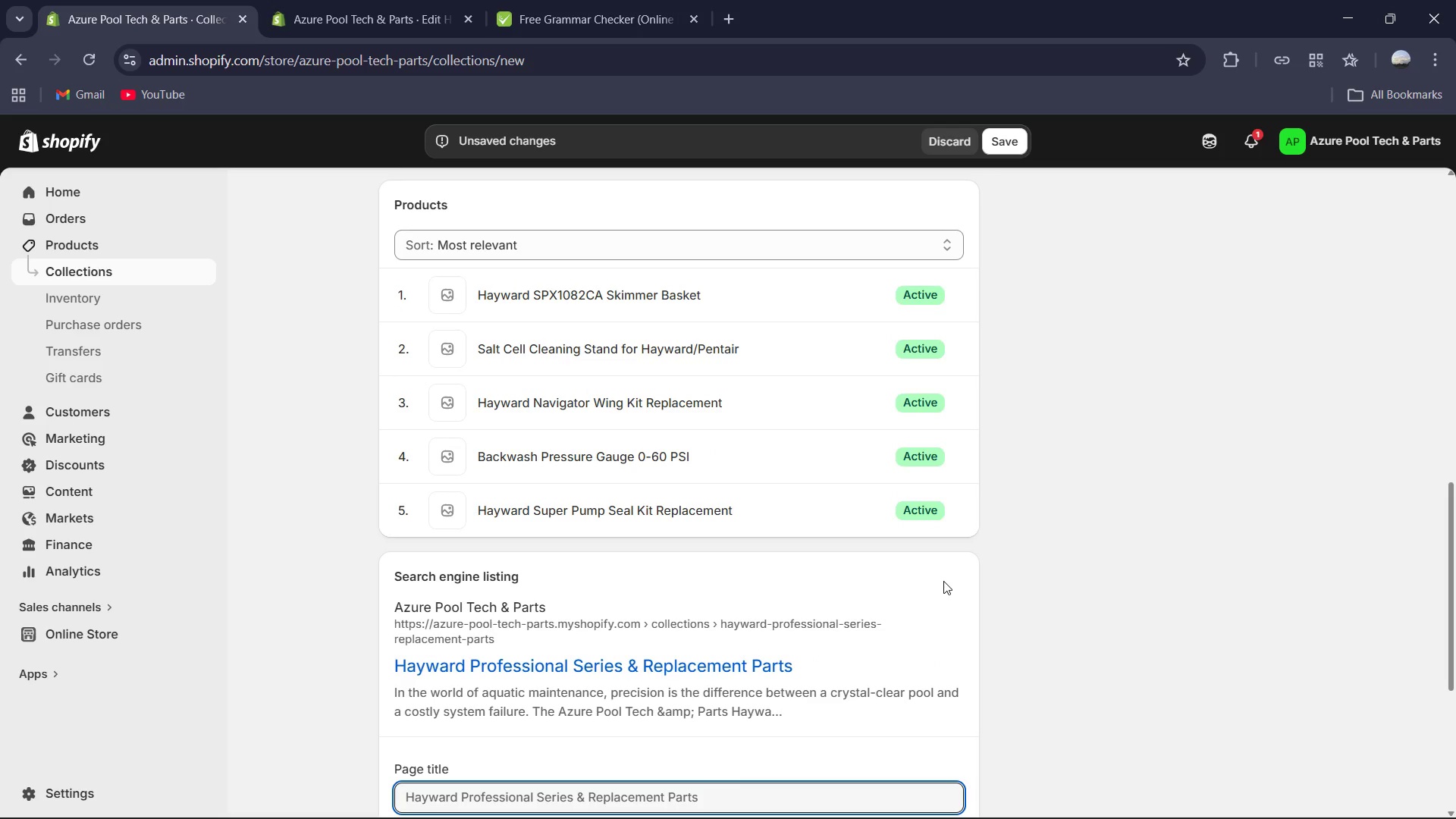 
scroll: coordinate [943, 596], scroll_direction: down, amount: 4.0
 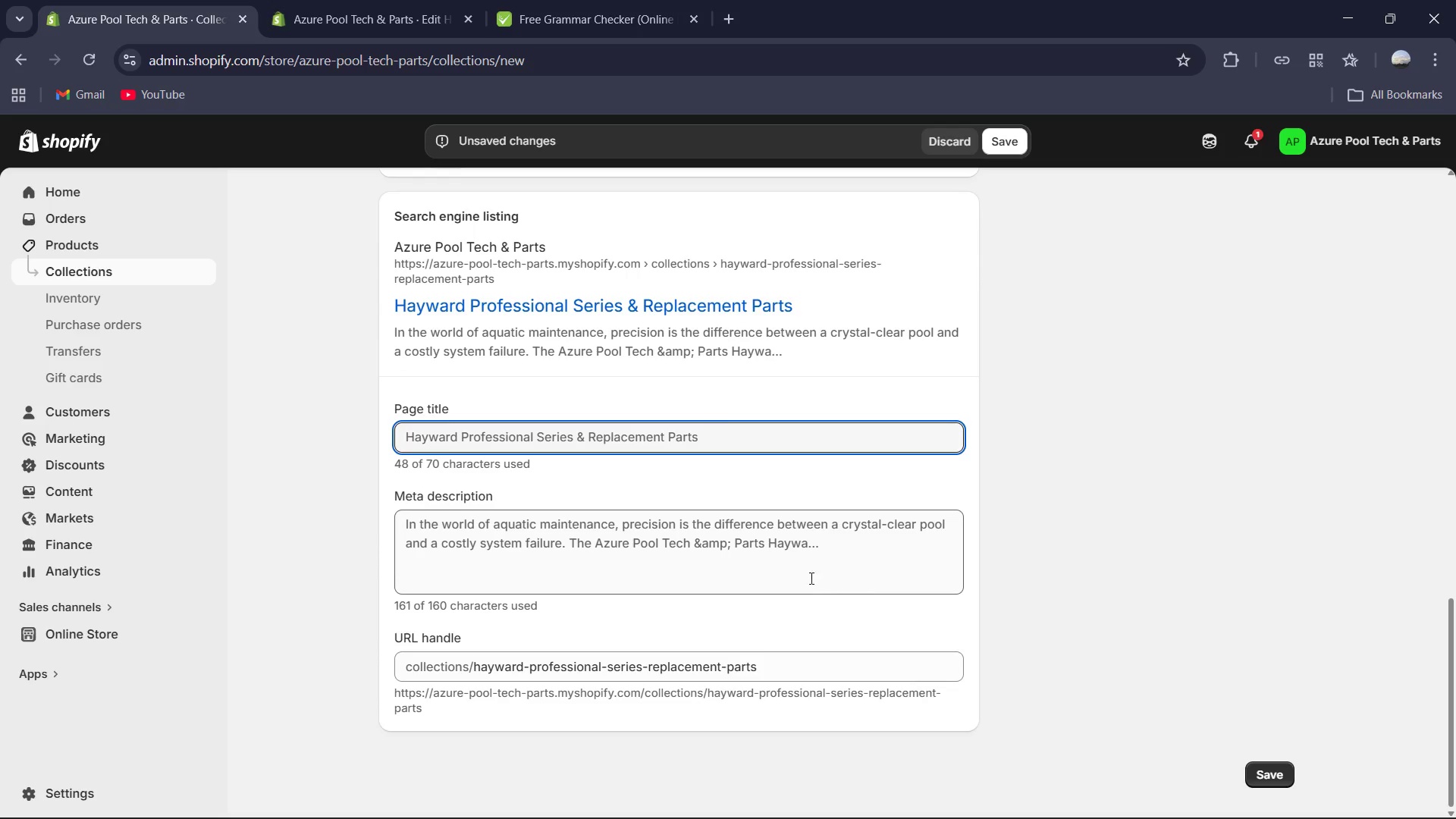 
left_click([805, 562])
 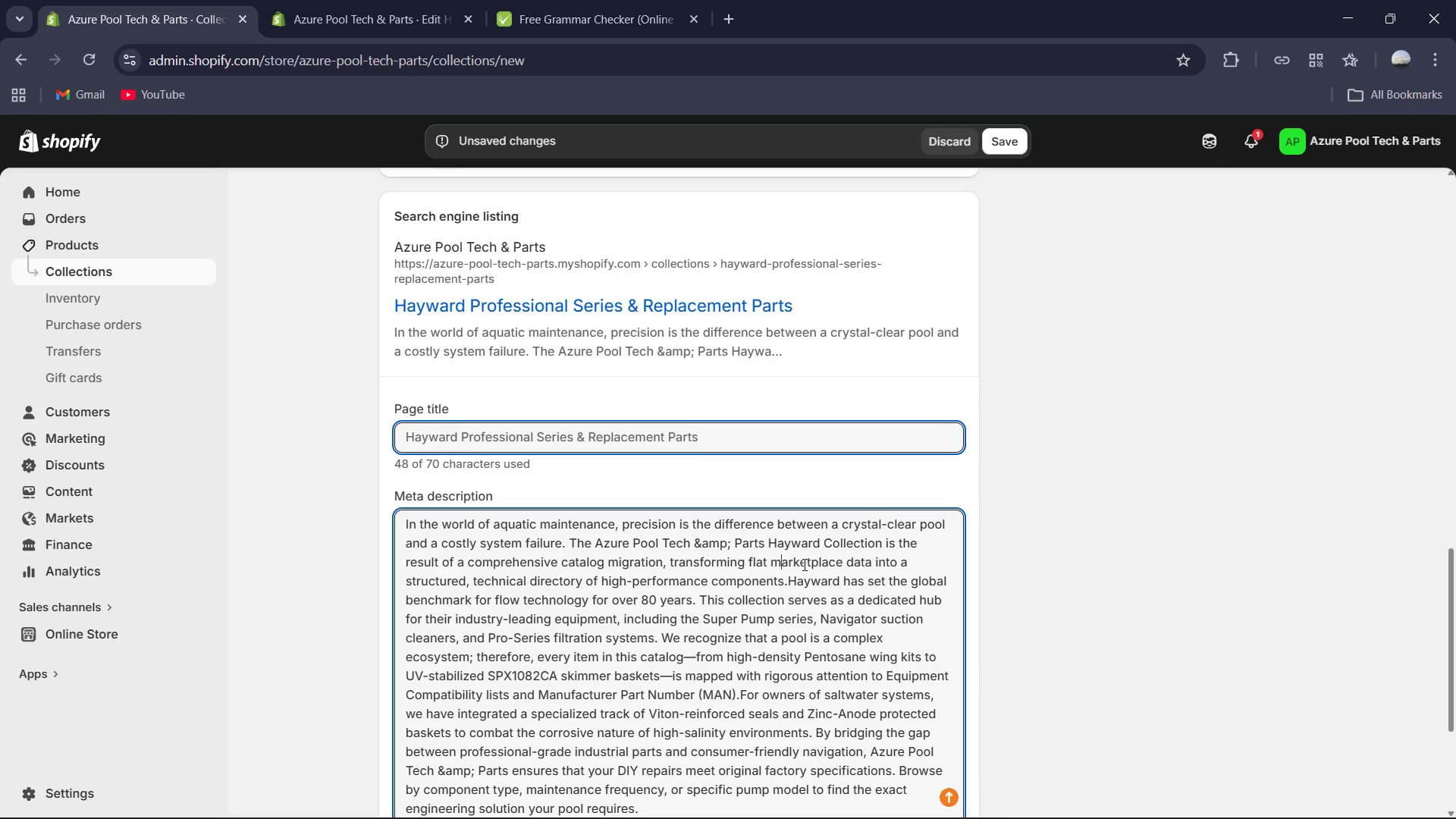 
key(Control+A)
 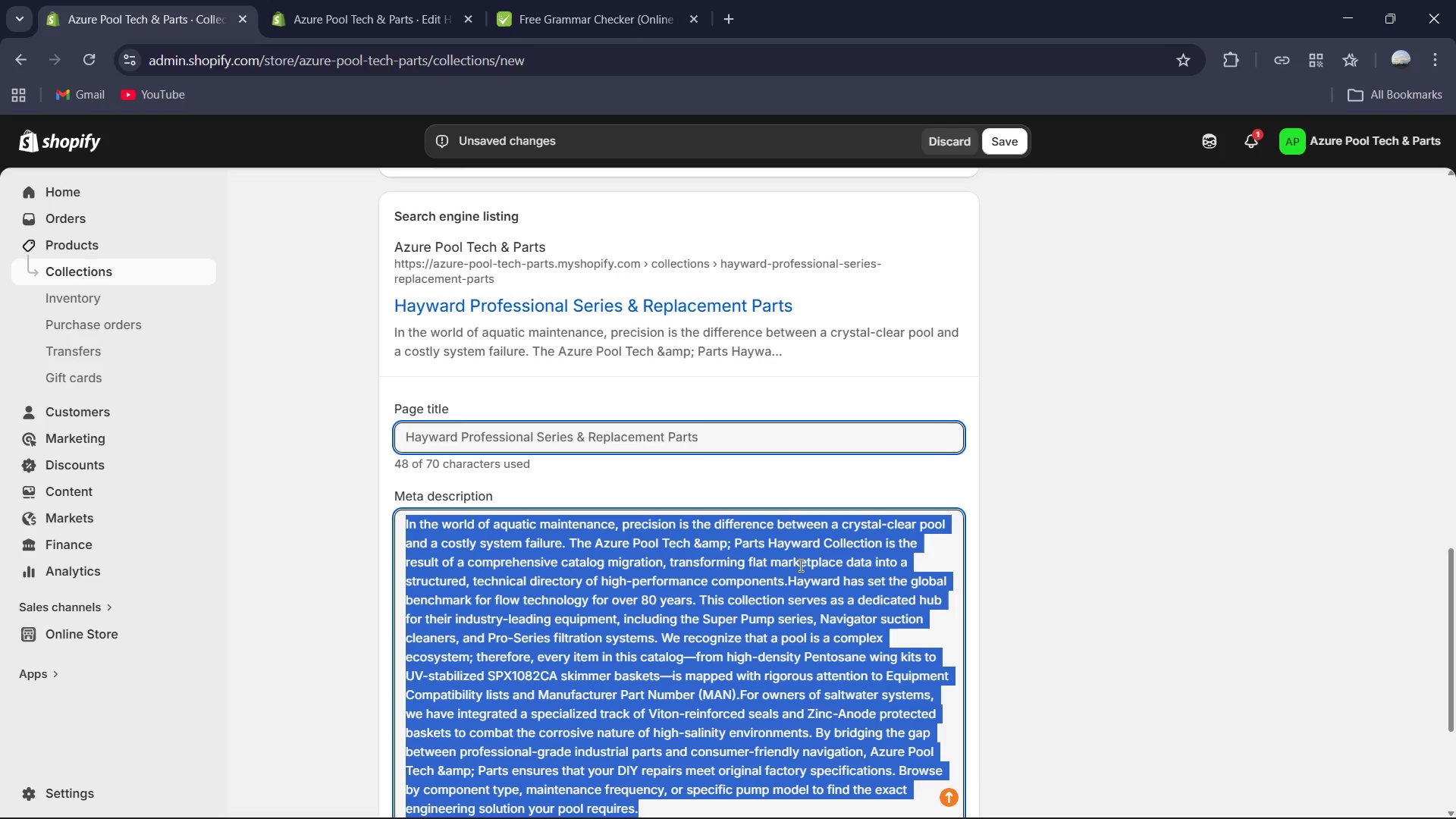 
type(Sj)
key(Backspace)
type(hop the official Azure Pool Tech catalog for Hayward pool parts. Featu)
 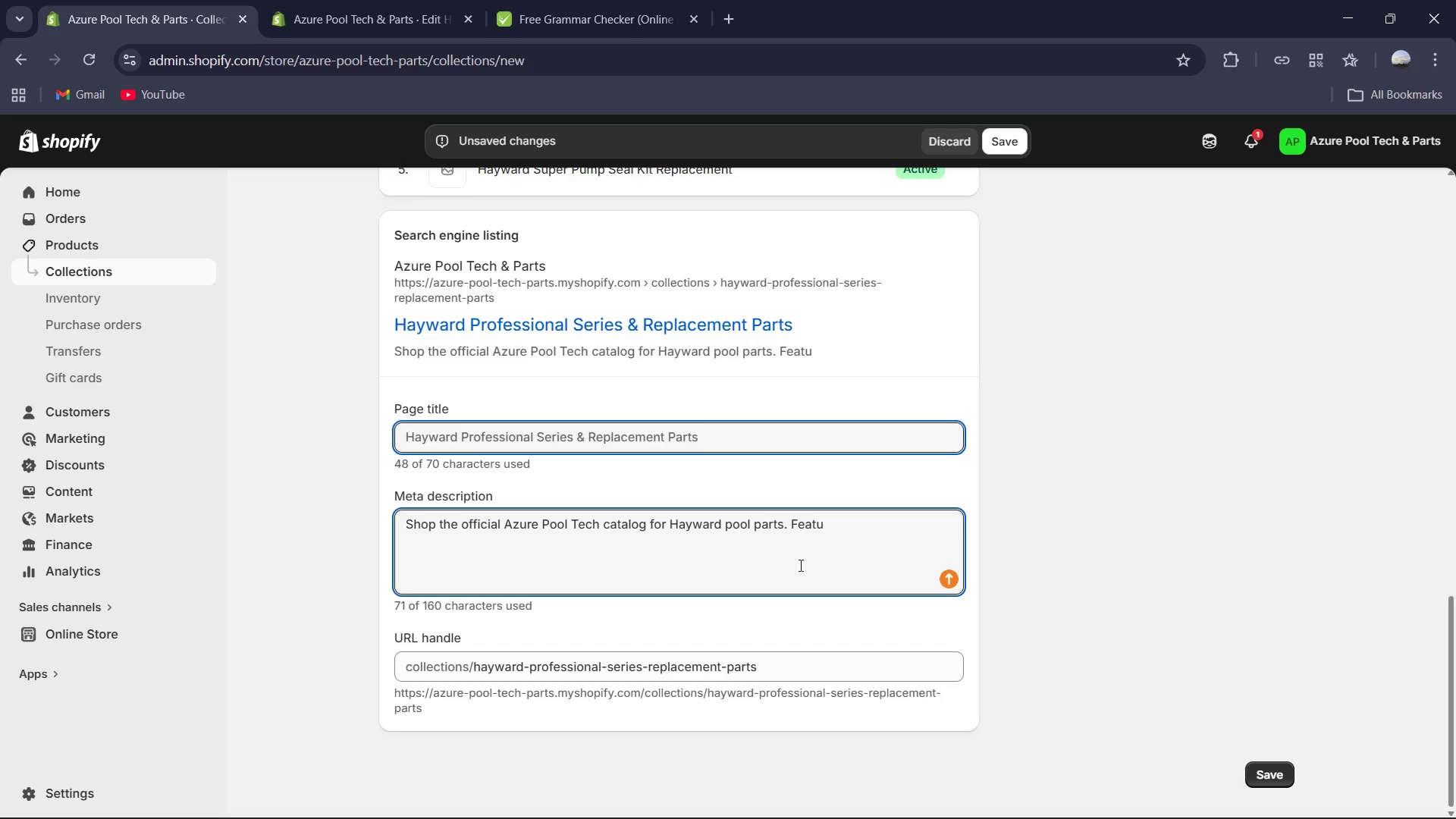 
type(ring geniu)
 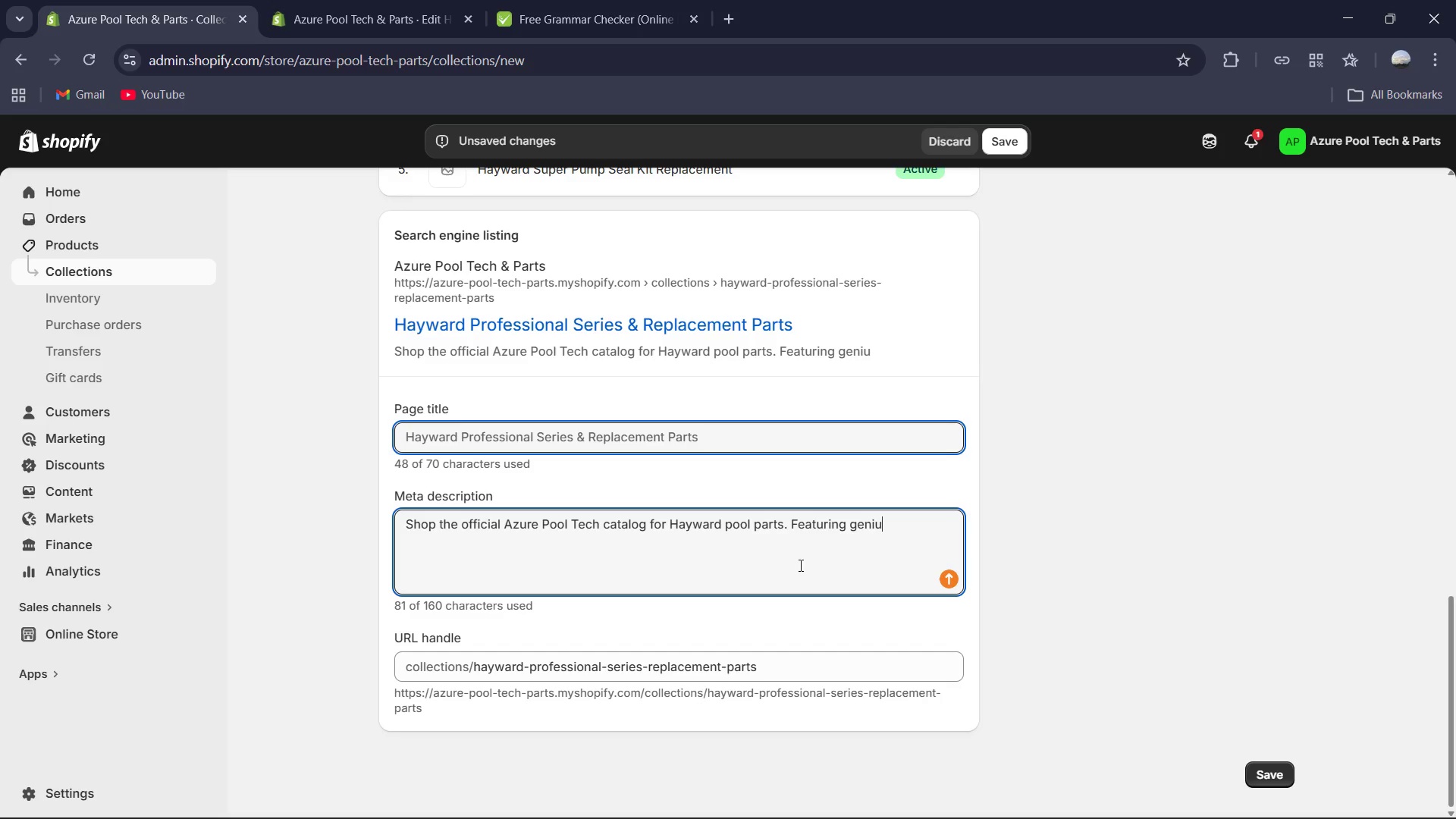 
wait(6.01)
 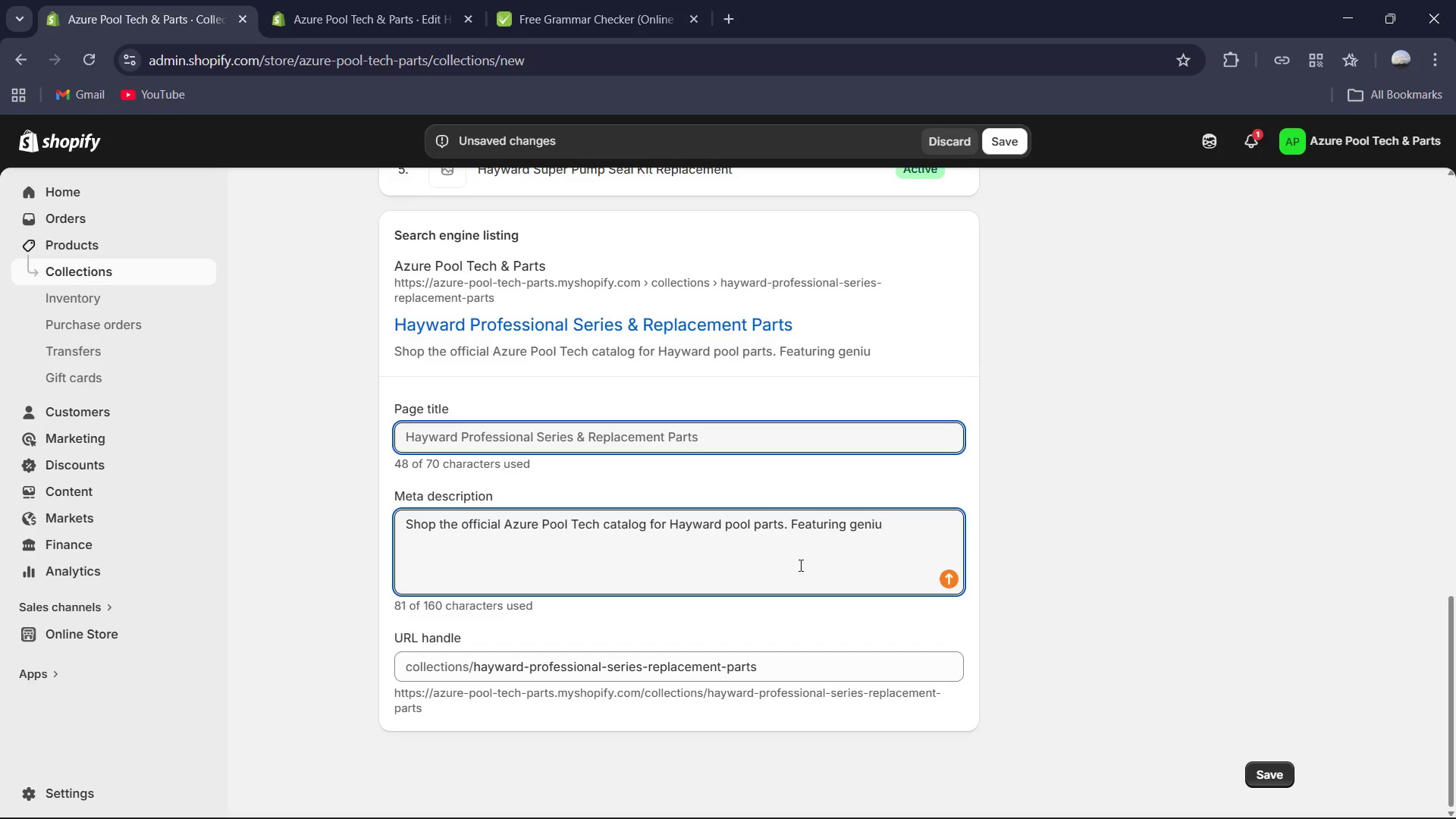 
key(Mute)
 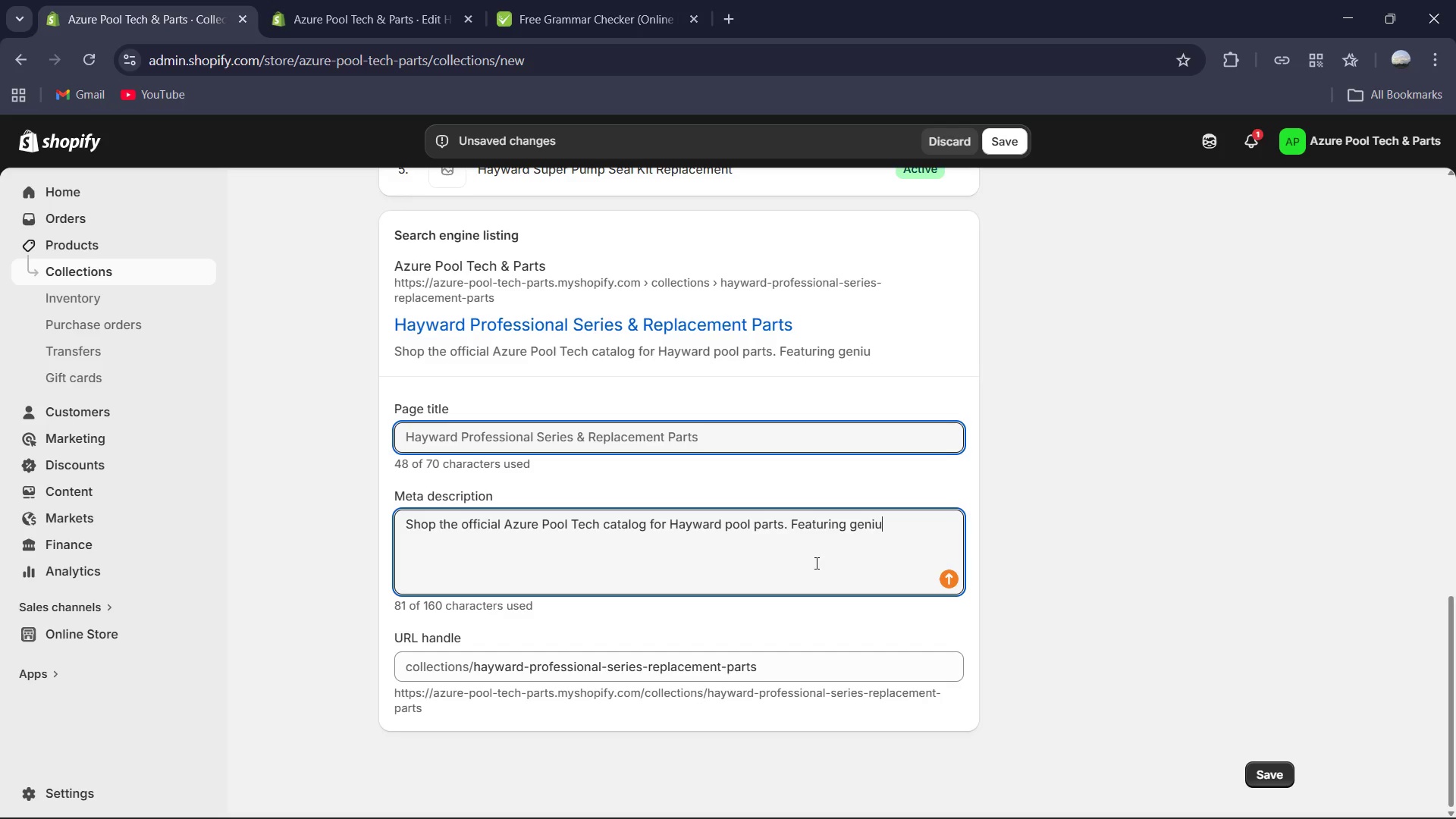 
wait(9.78)
 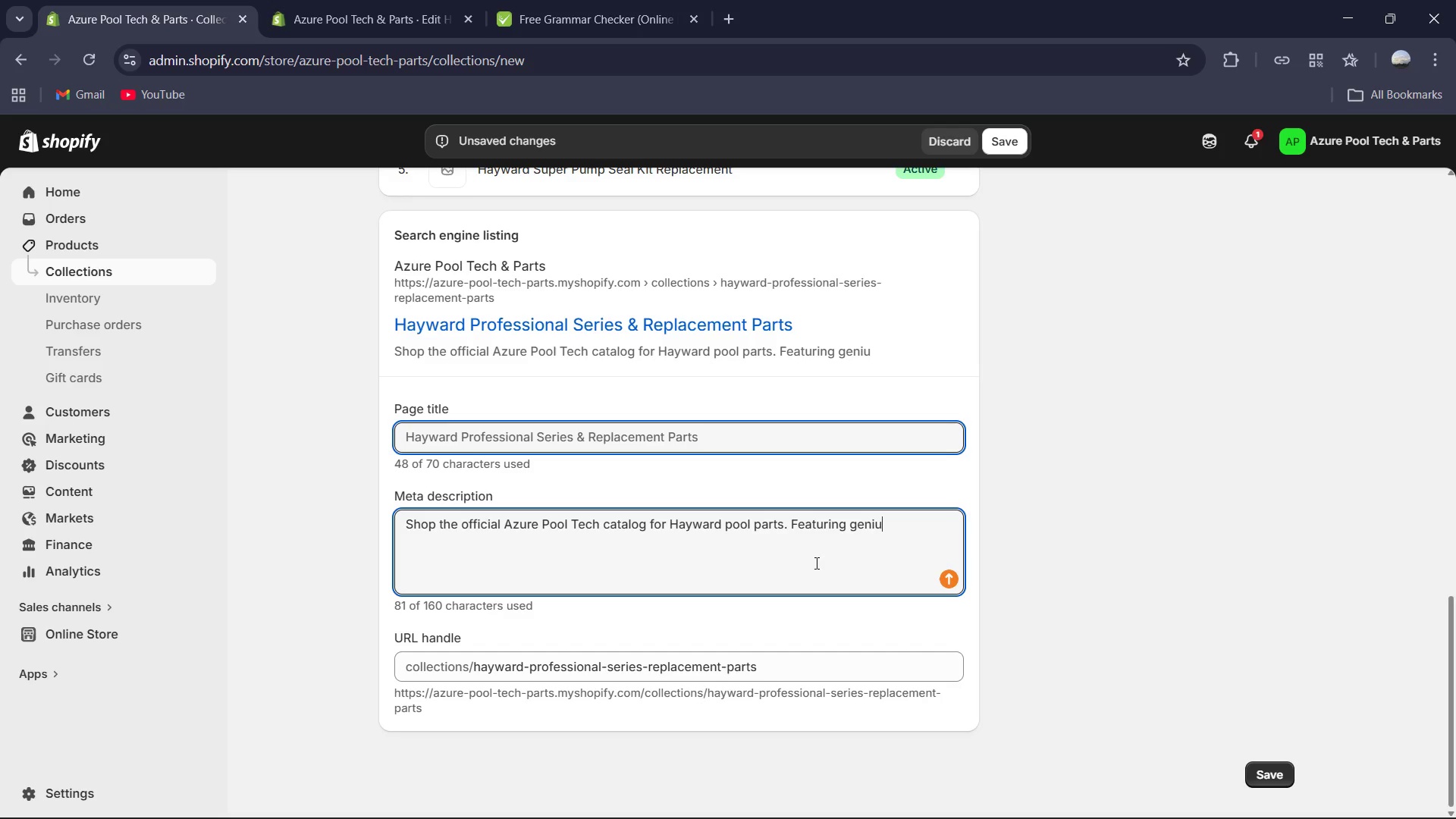 
key(E)
 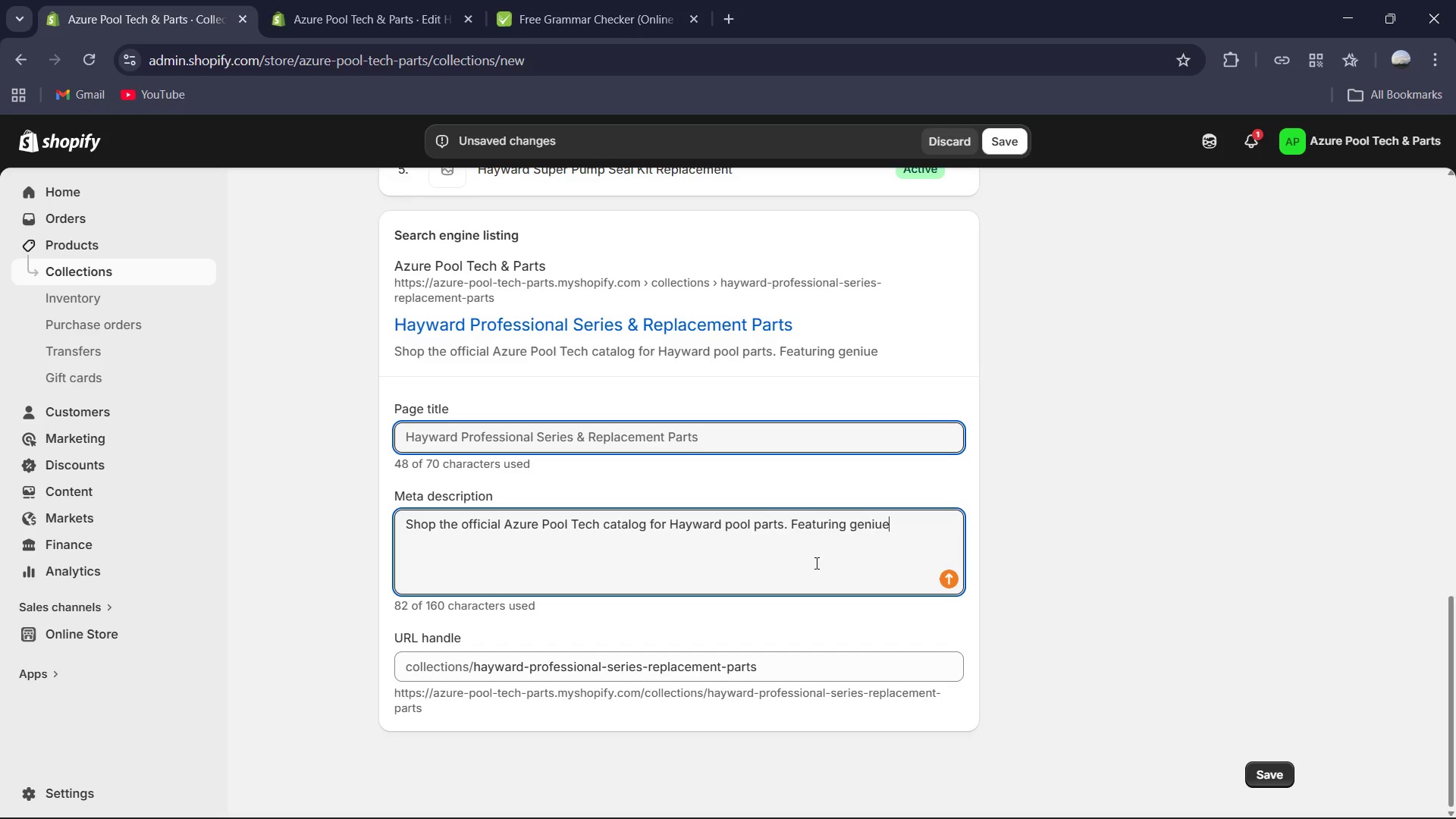 
key(Space)
 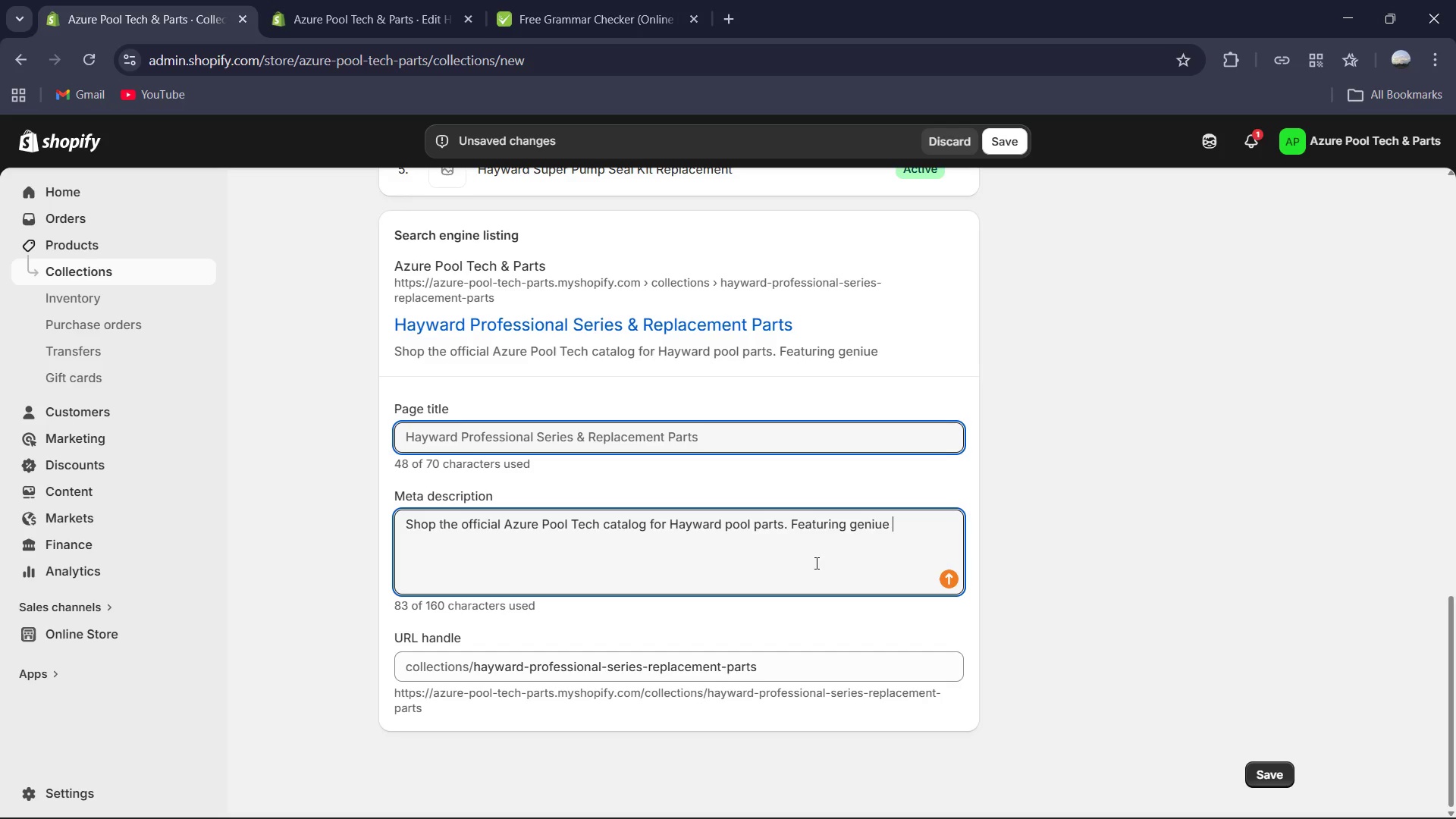 
wait(5.08)
 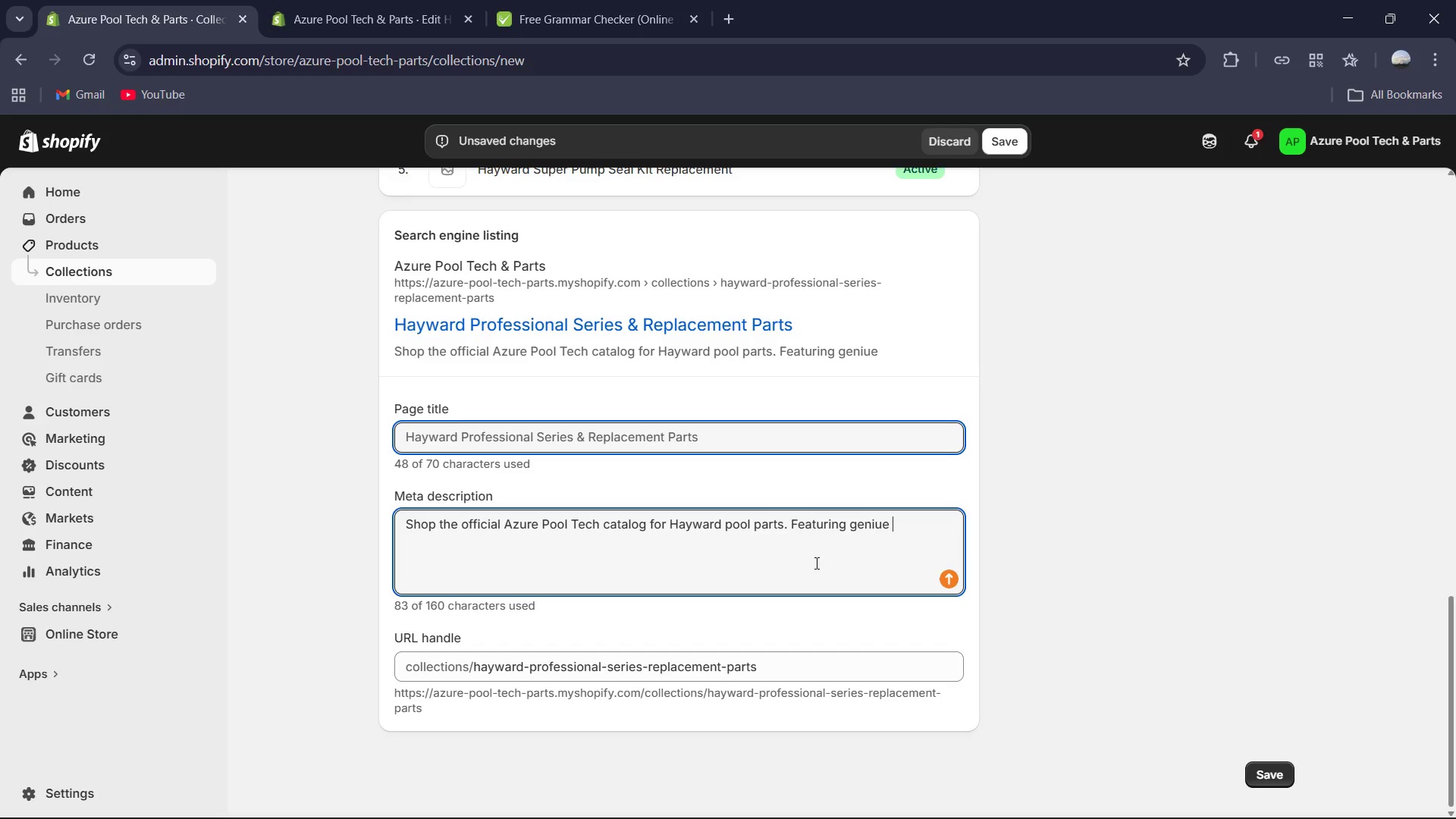 
type(Navigator wing kits, s)
key(Backspace)
type(Super Pump seals, and skimmers baskets. Mapped compatibility )
 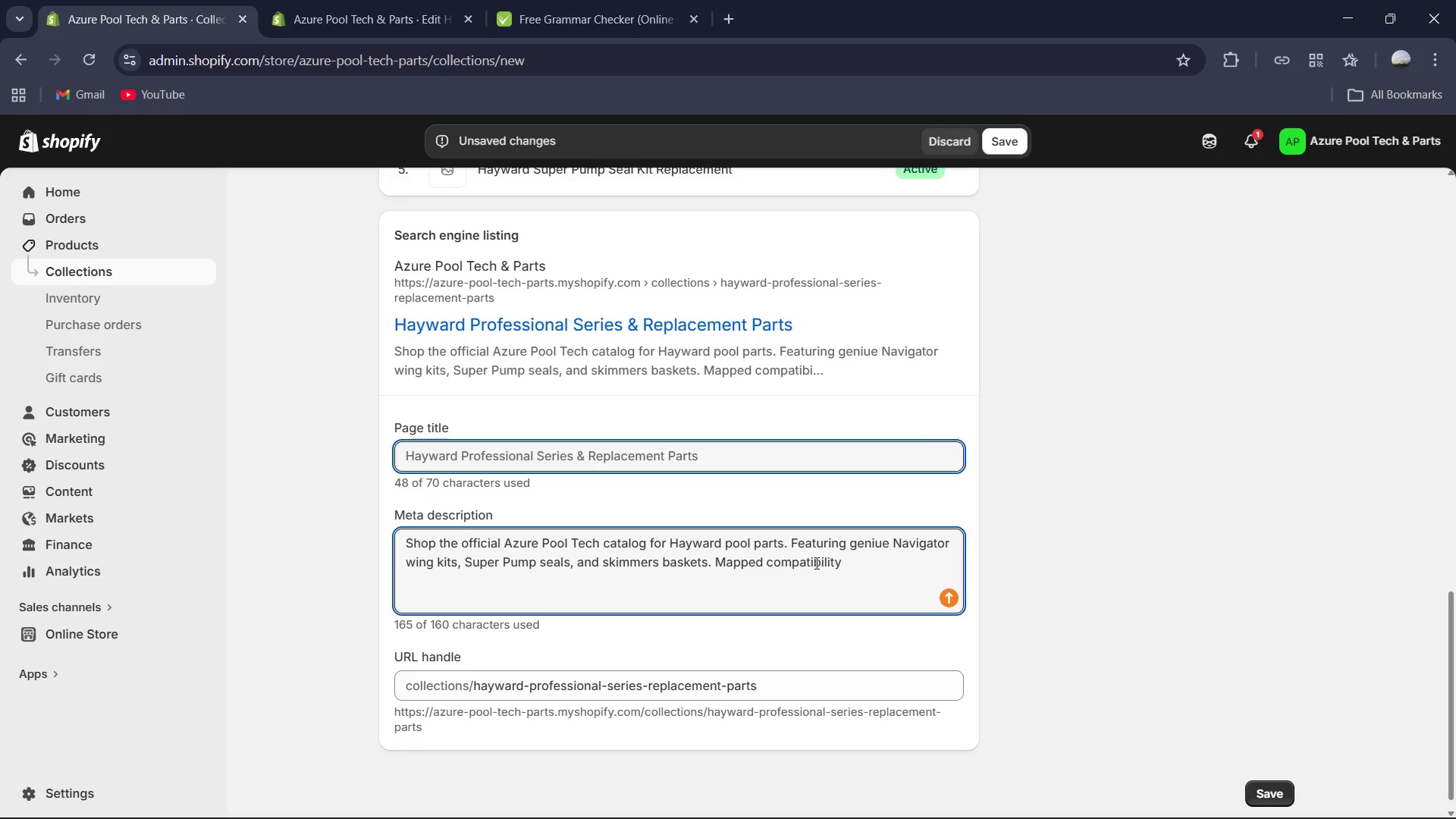 
wait(9.47)
 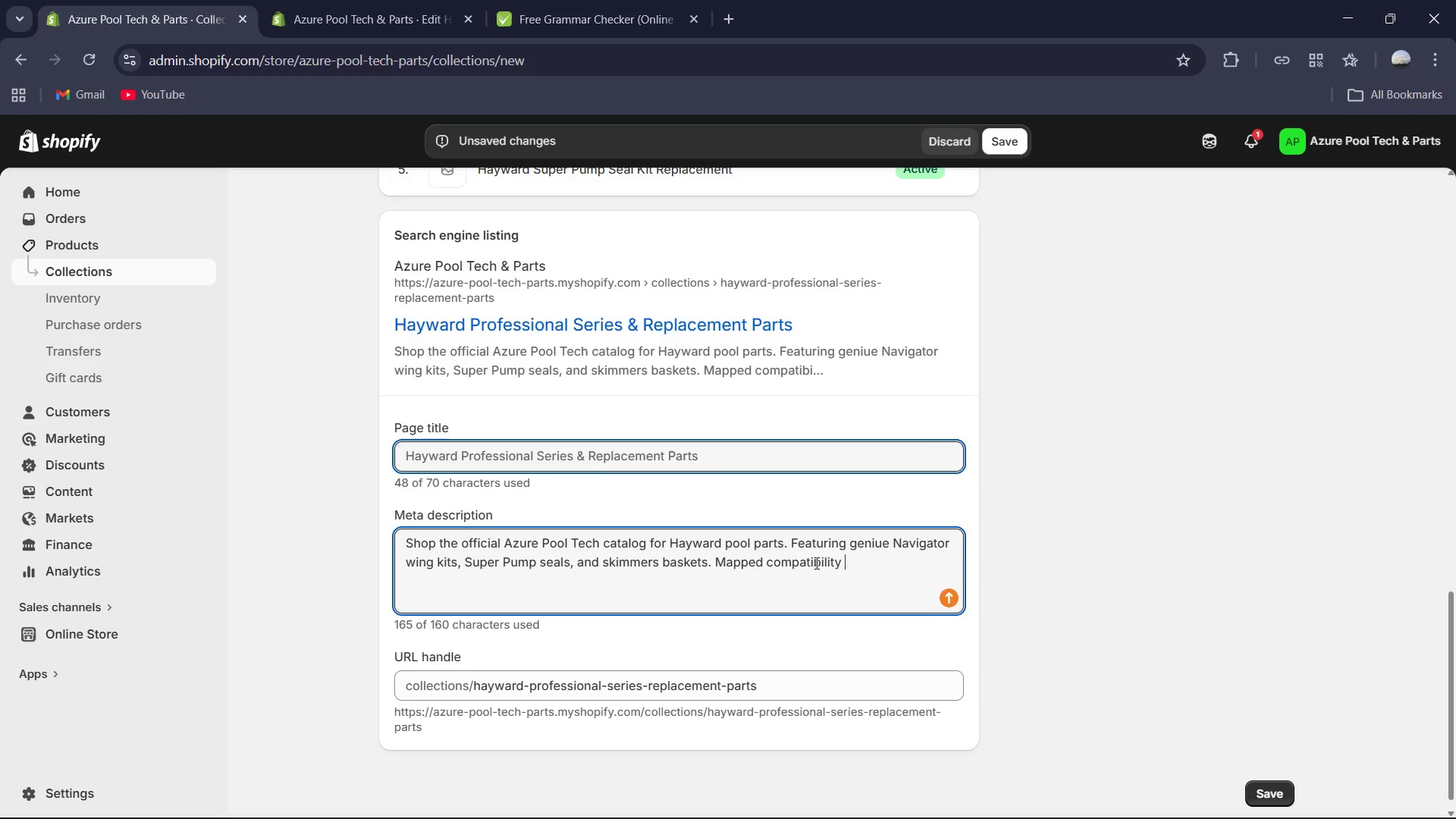 
type(for Saltwater & Chlorine systems. Fast shipping on techno)
key(Backspace)
type(ical components.)
 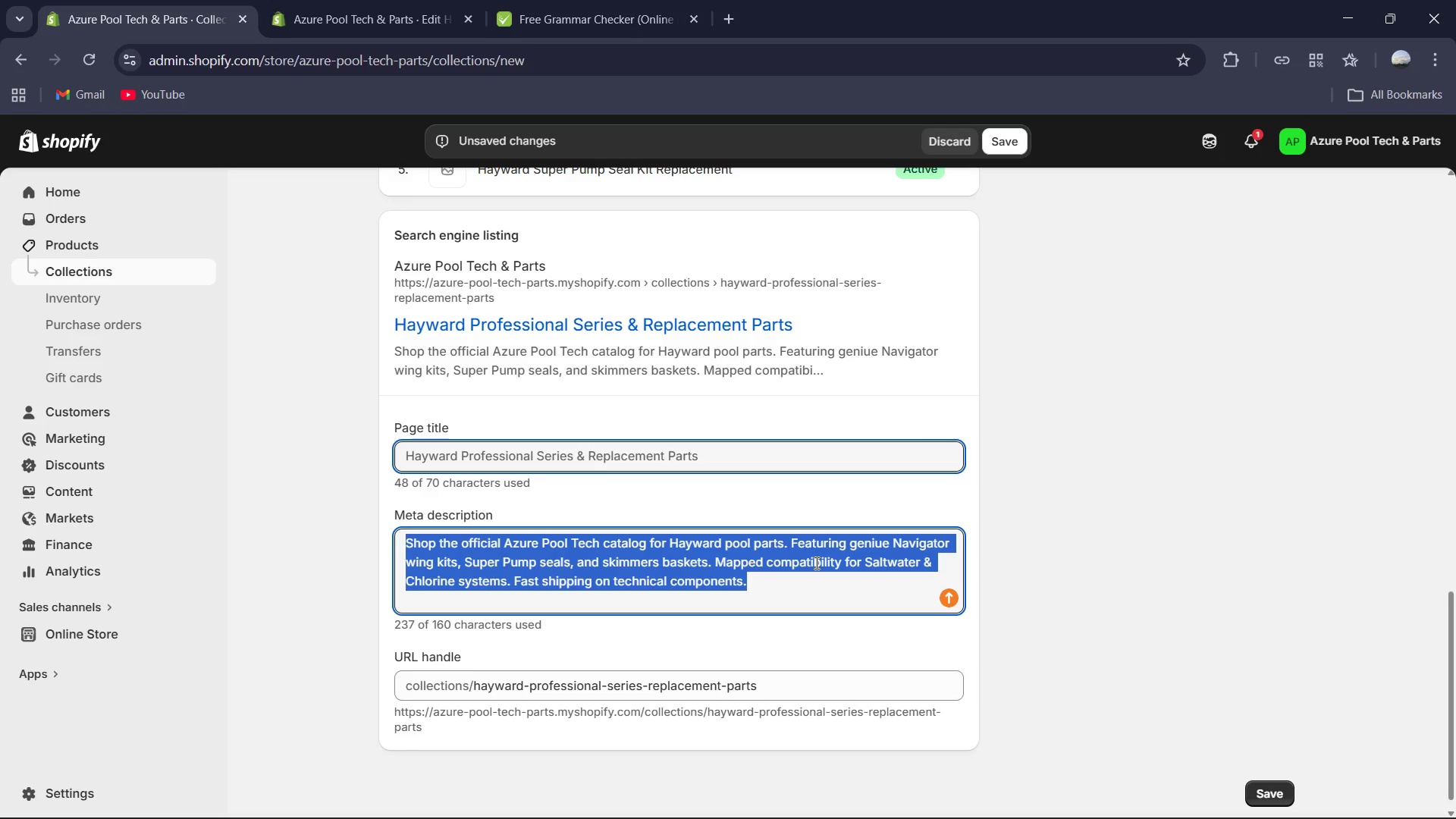 
key(Control+A)
 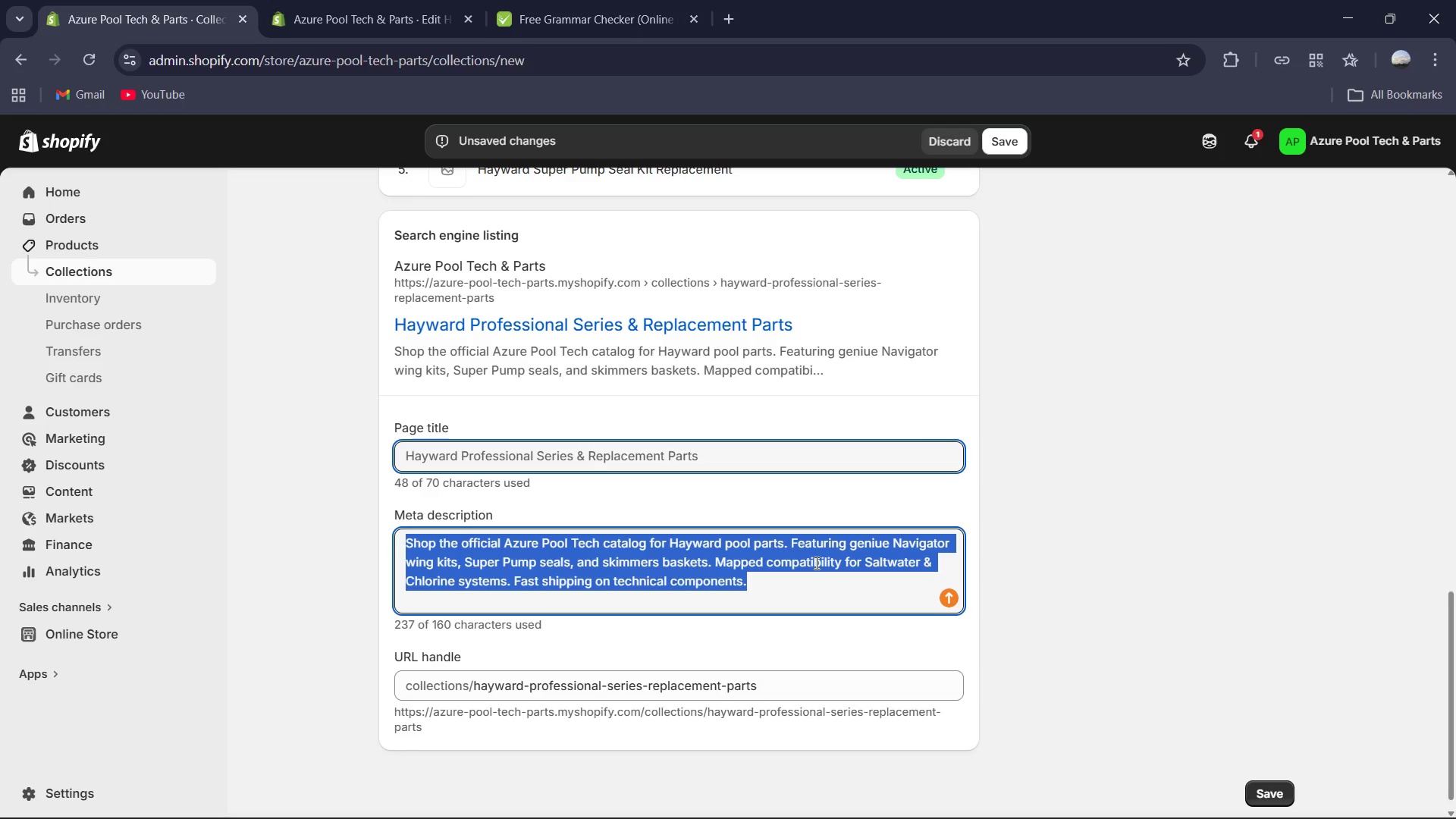 
key(Control+C)
 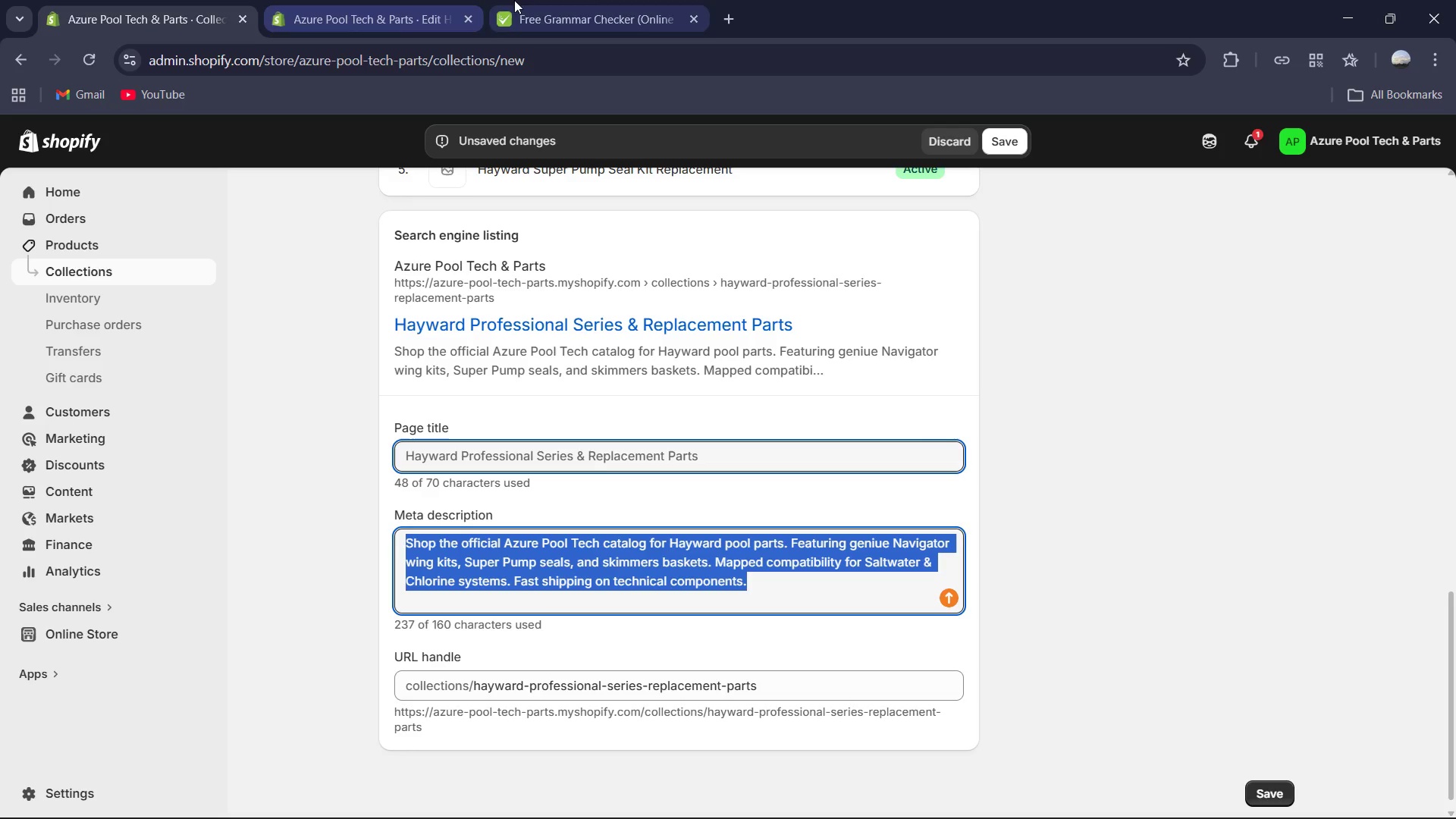 
left_click([611, 1])
 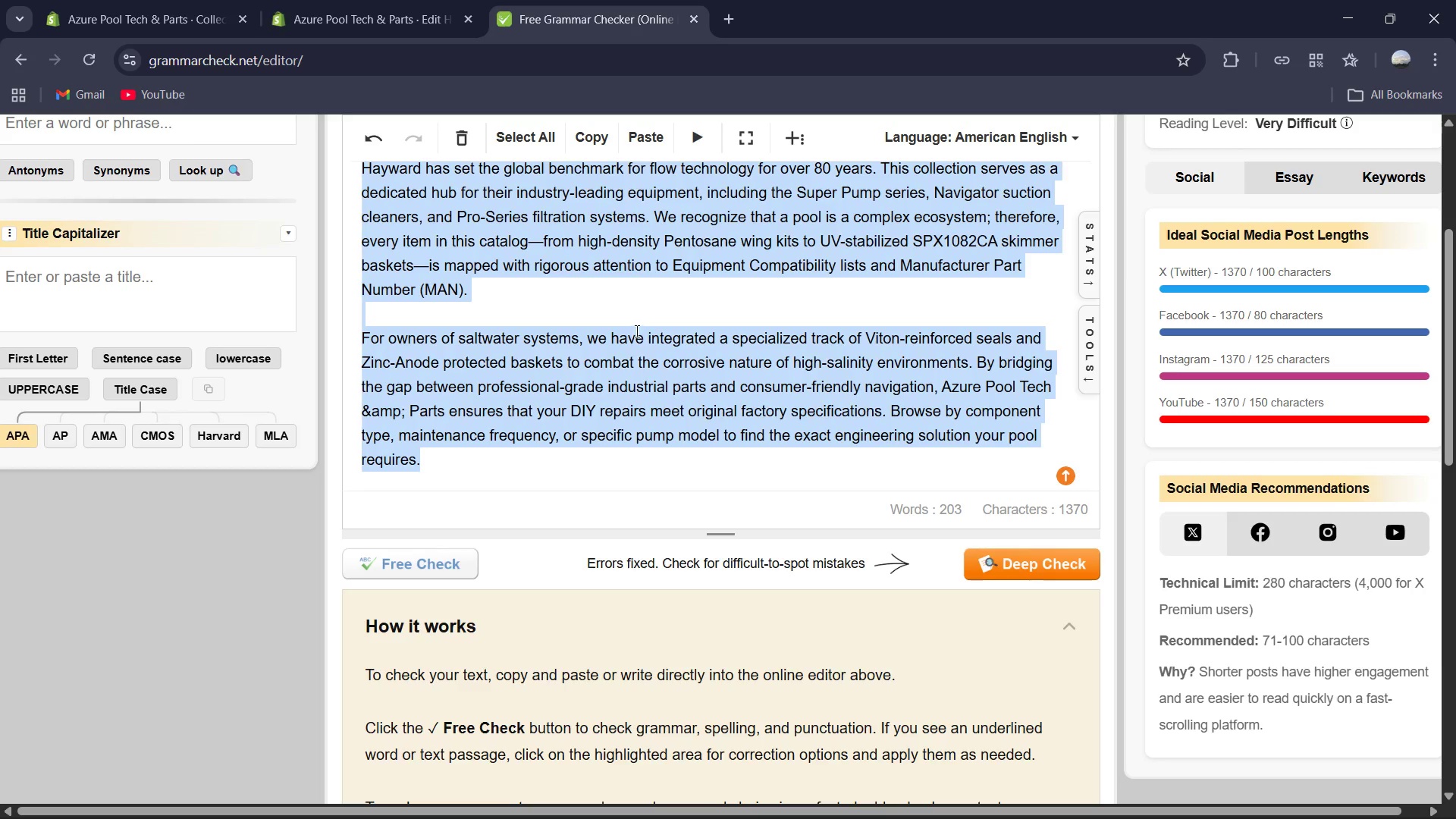 
key(Control+V)
 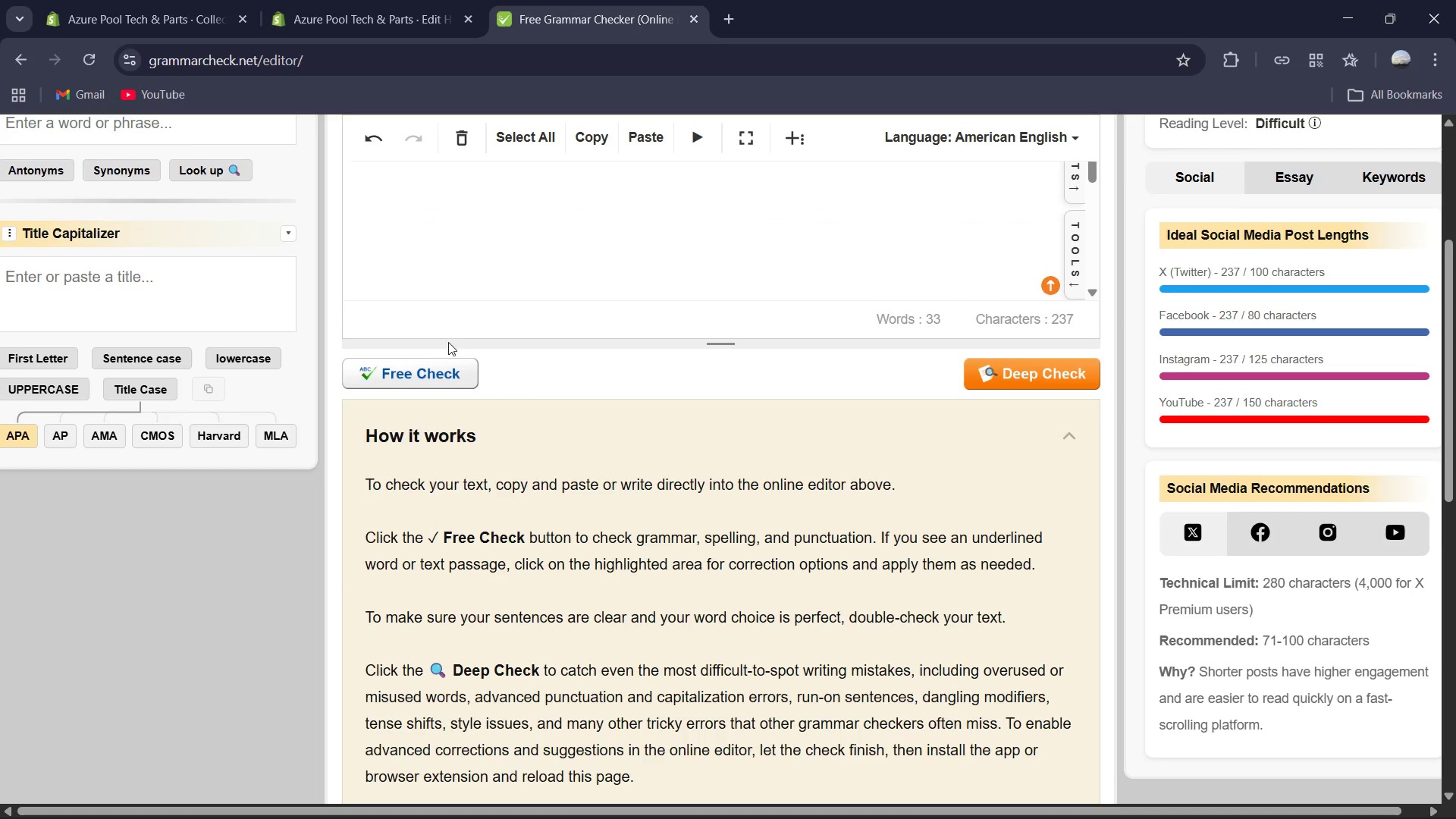 
left_click([444, 372])
 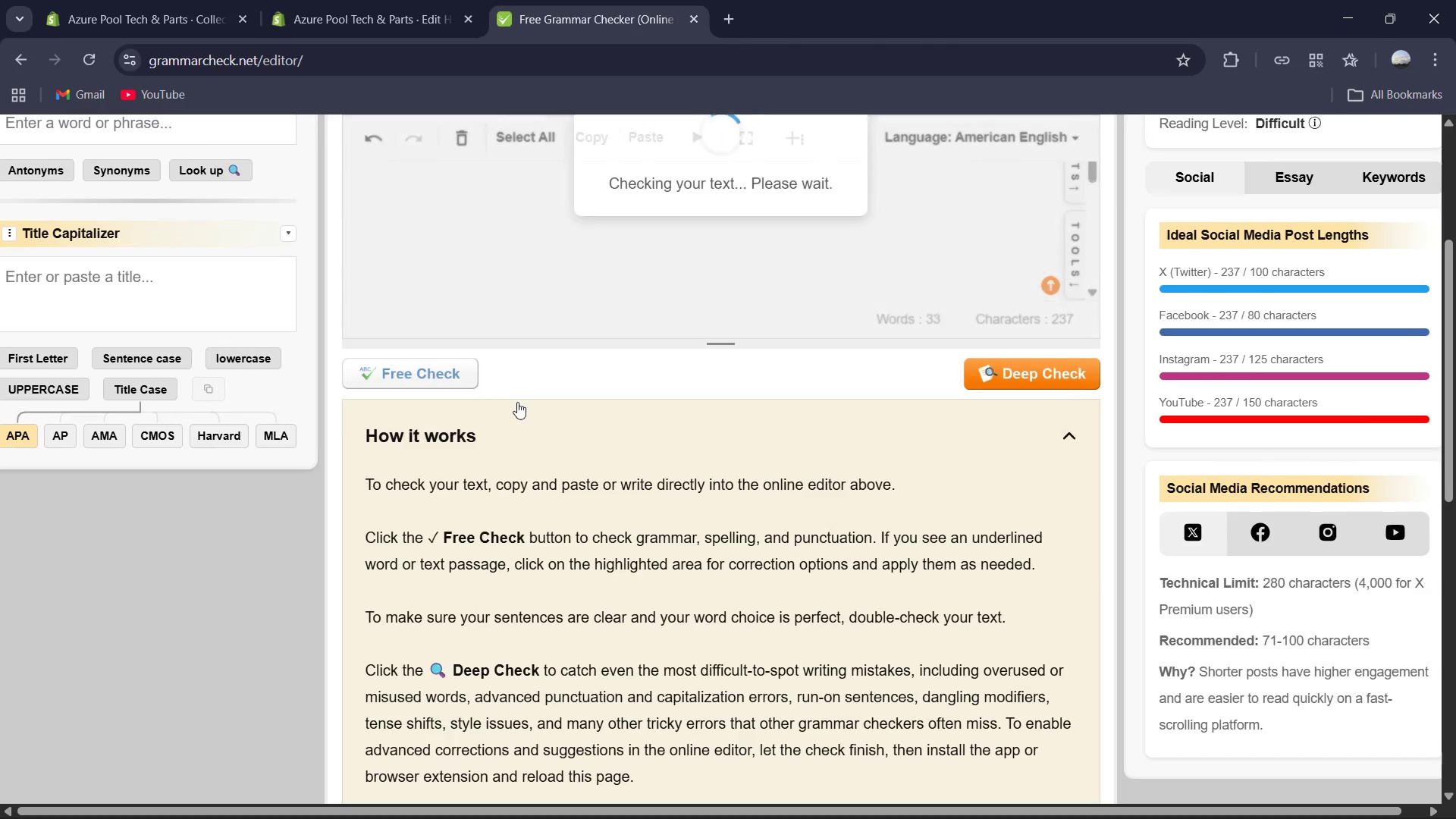 
scroll: coordinate [521, 409], scroll_direction: up, amount: 4.0
 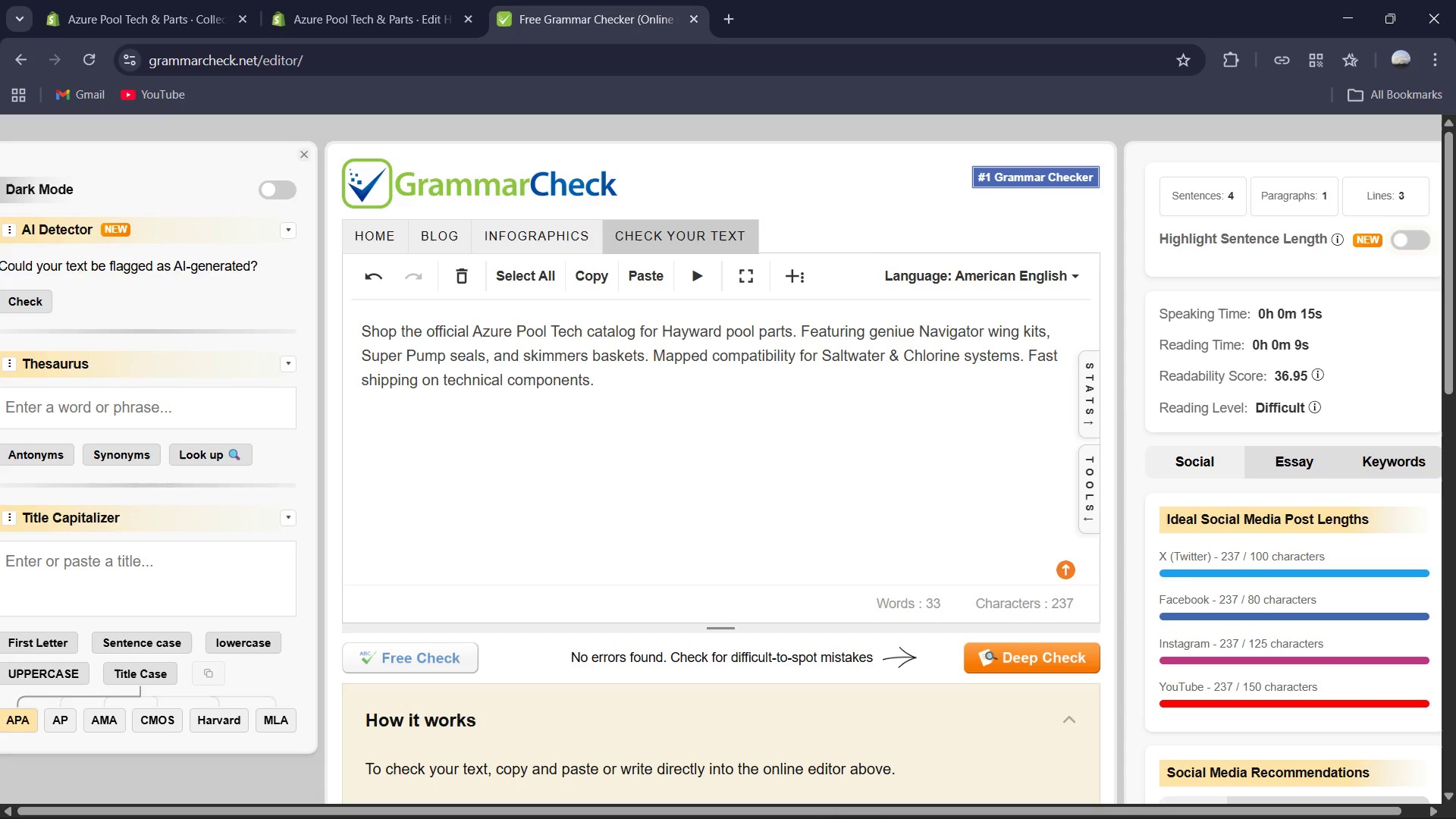 
wait(16.69)
 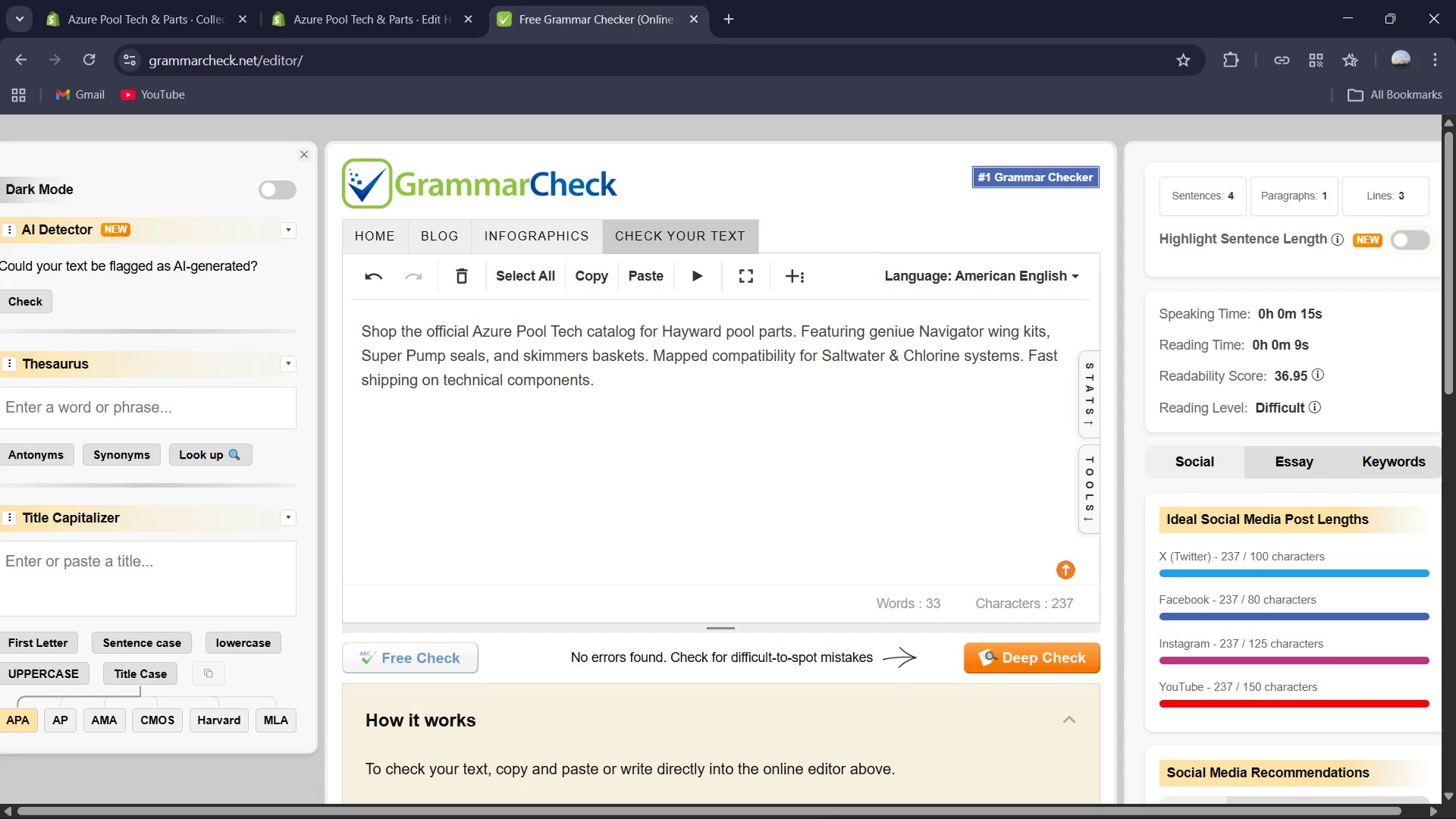 
left_click([436, 661])
 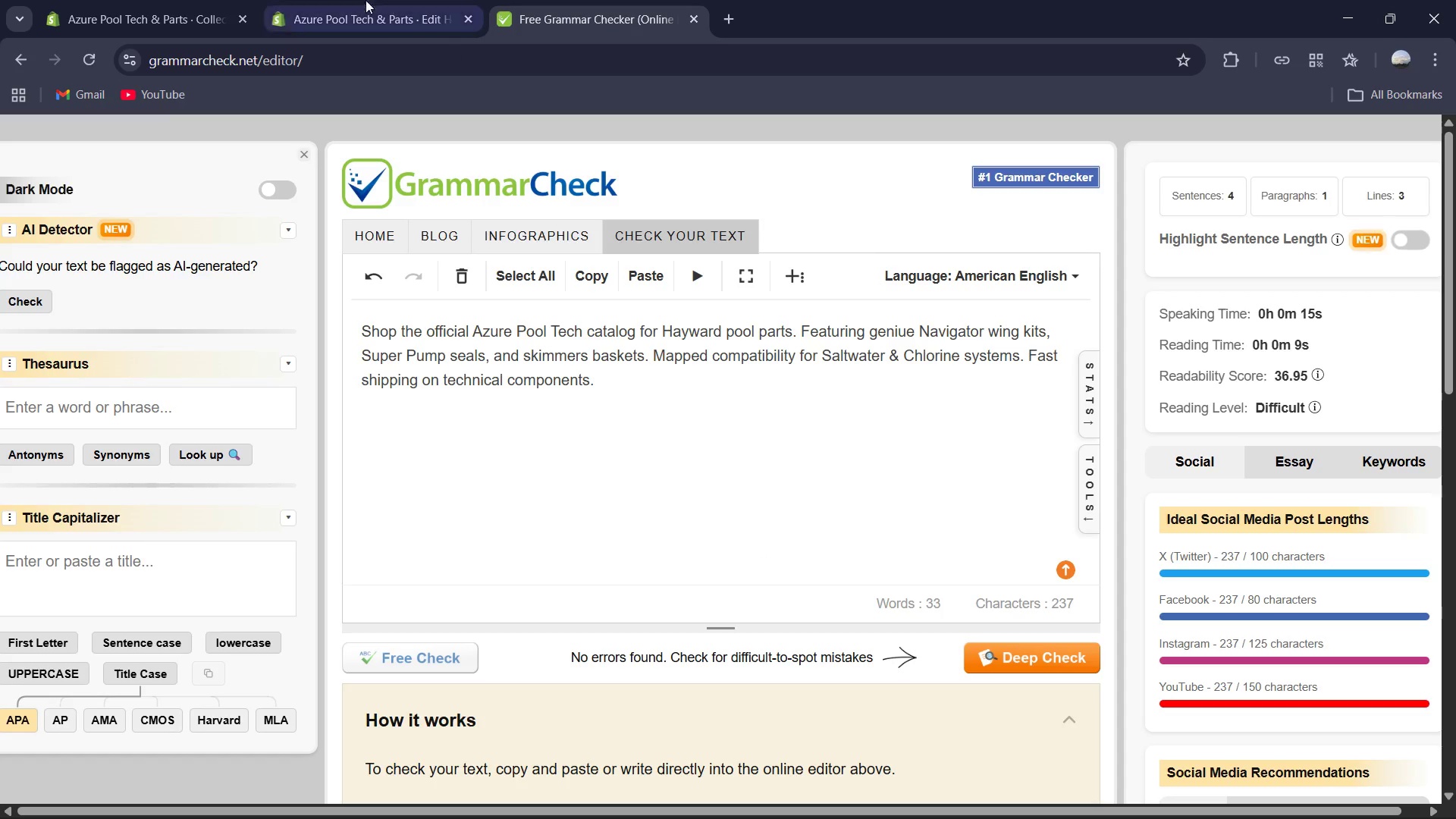 
left_click([394, 0])
 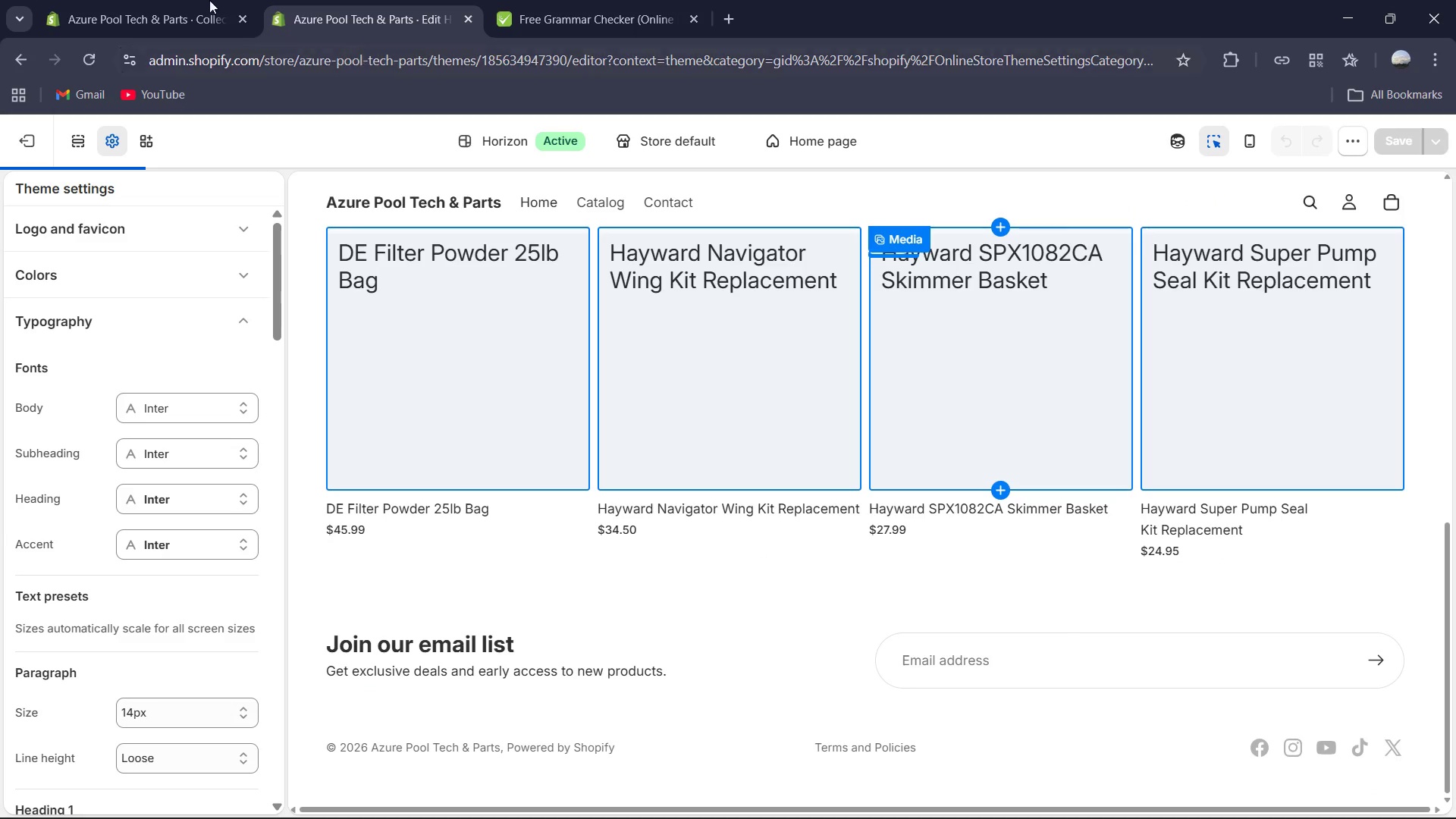 
left_click([146, 0])
 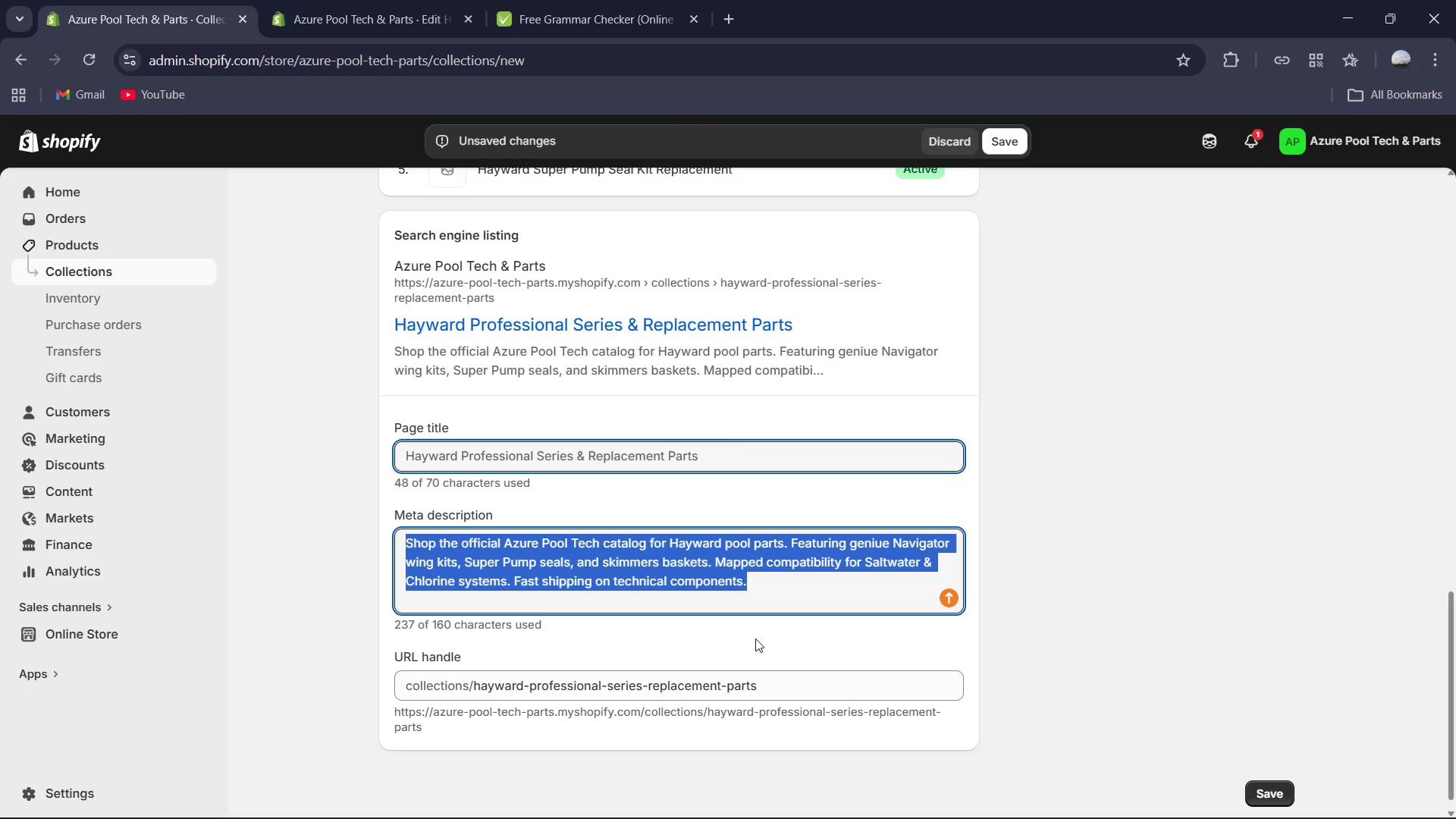 
left_click([721, 645])
 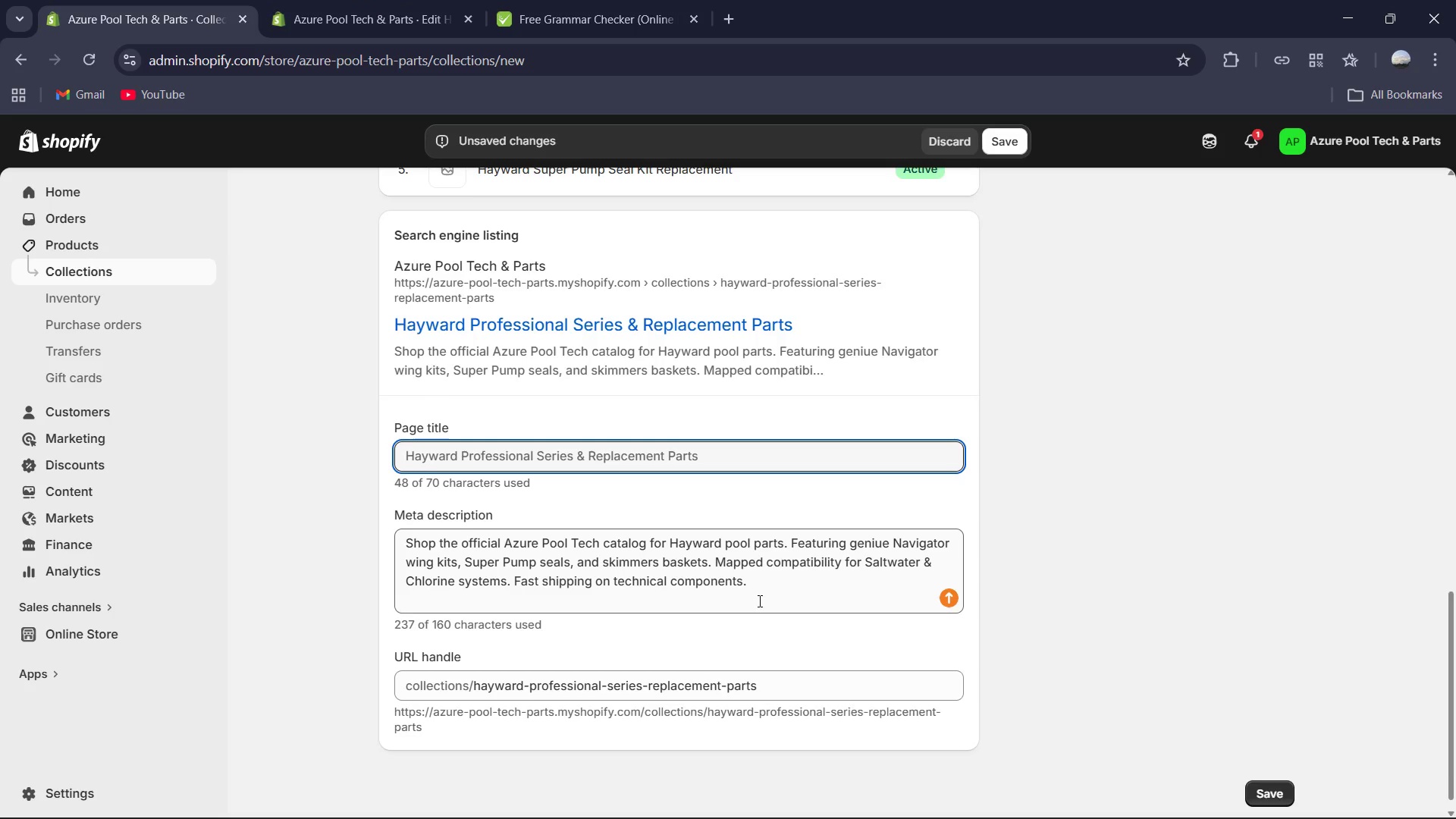 
scroll: coordinate [805, 508], scroll_direction: up, amount: 13.0
 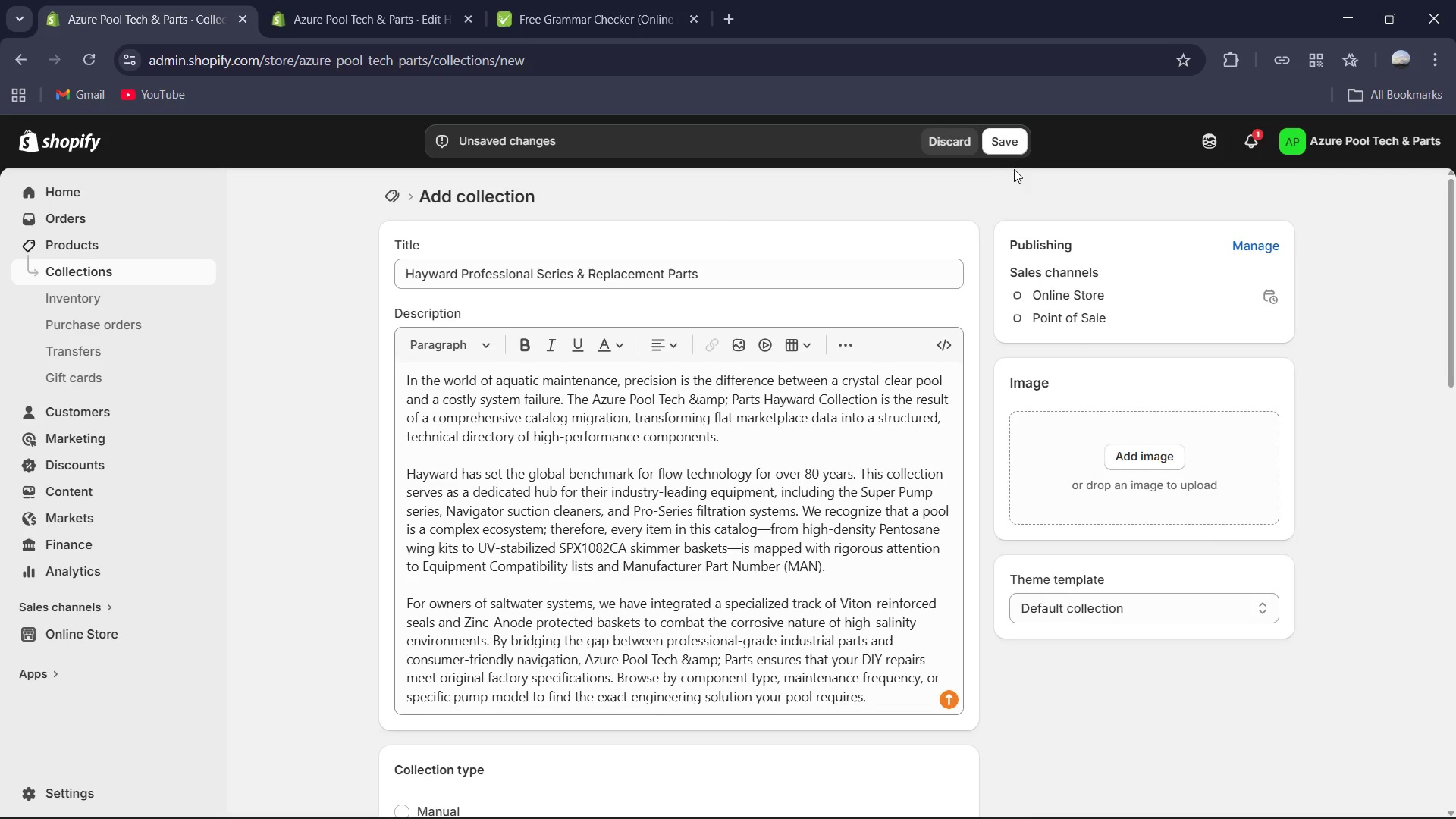 
left_click([1003, 143])
 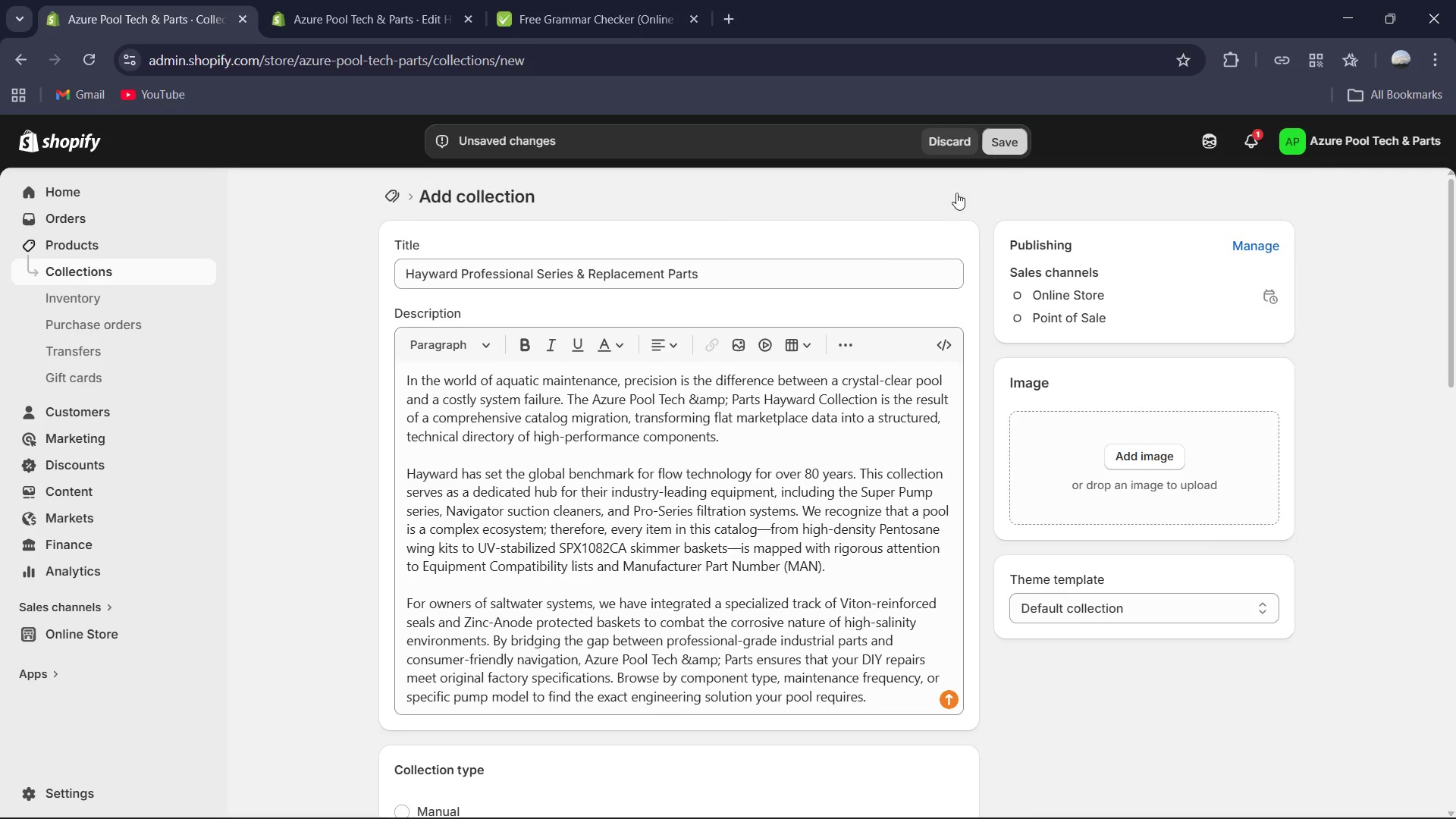 
mouse_move([839, 278])
 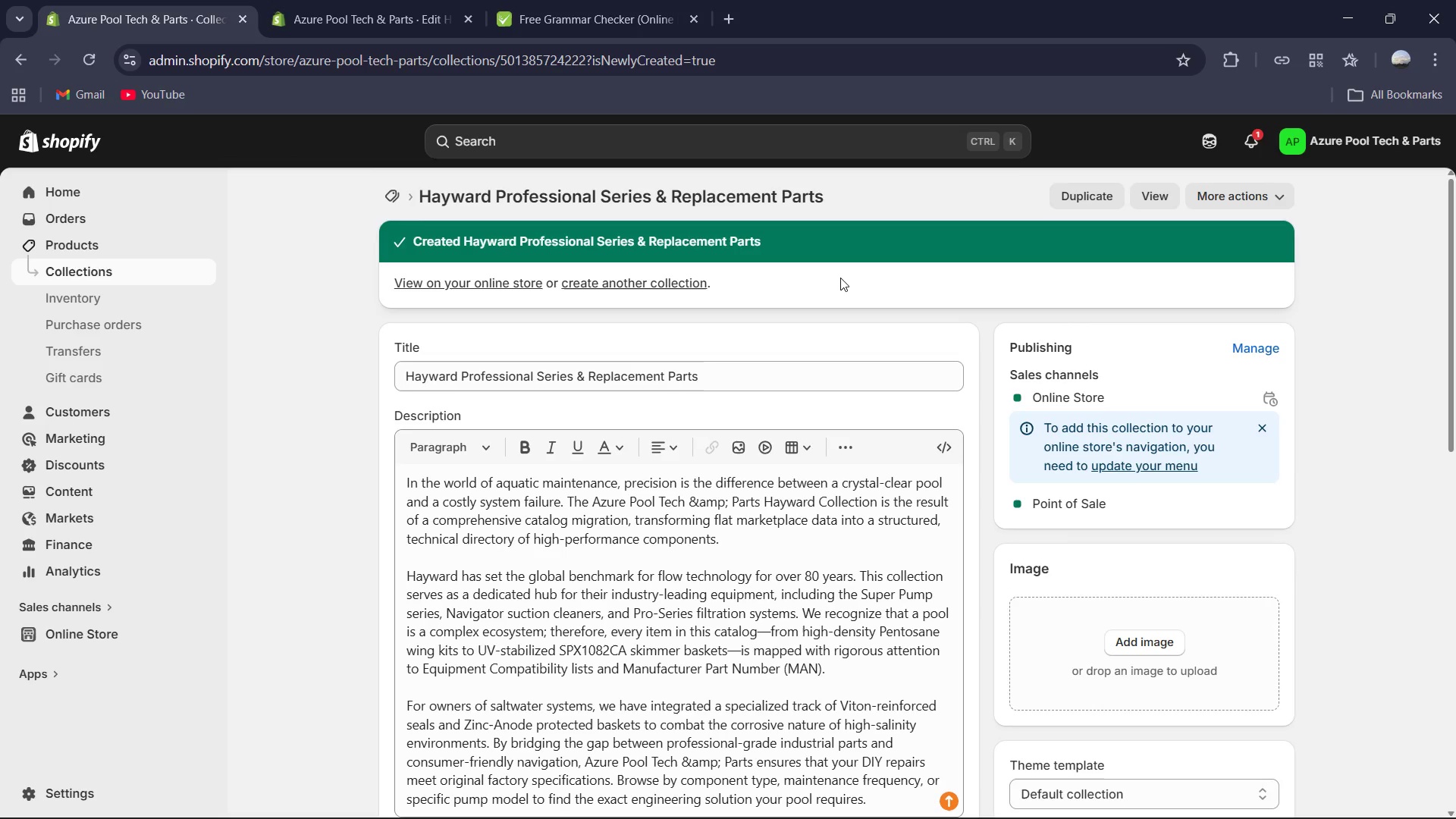 
wait(8.71)
 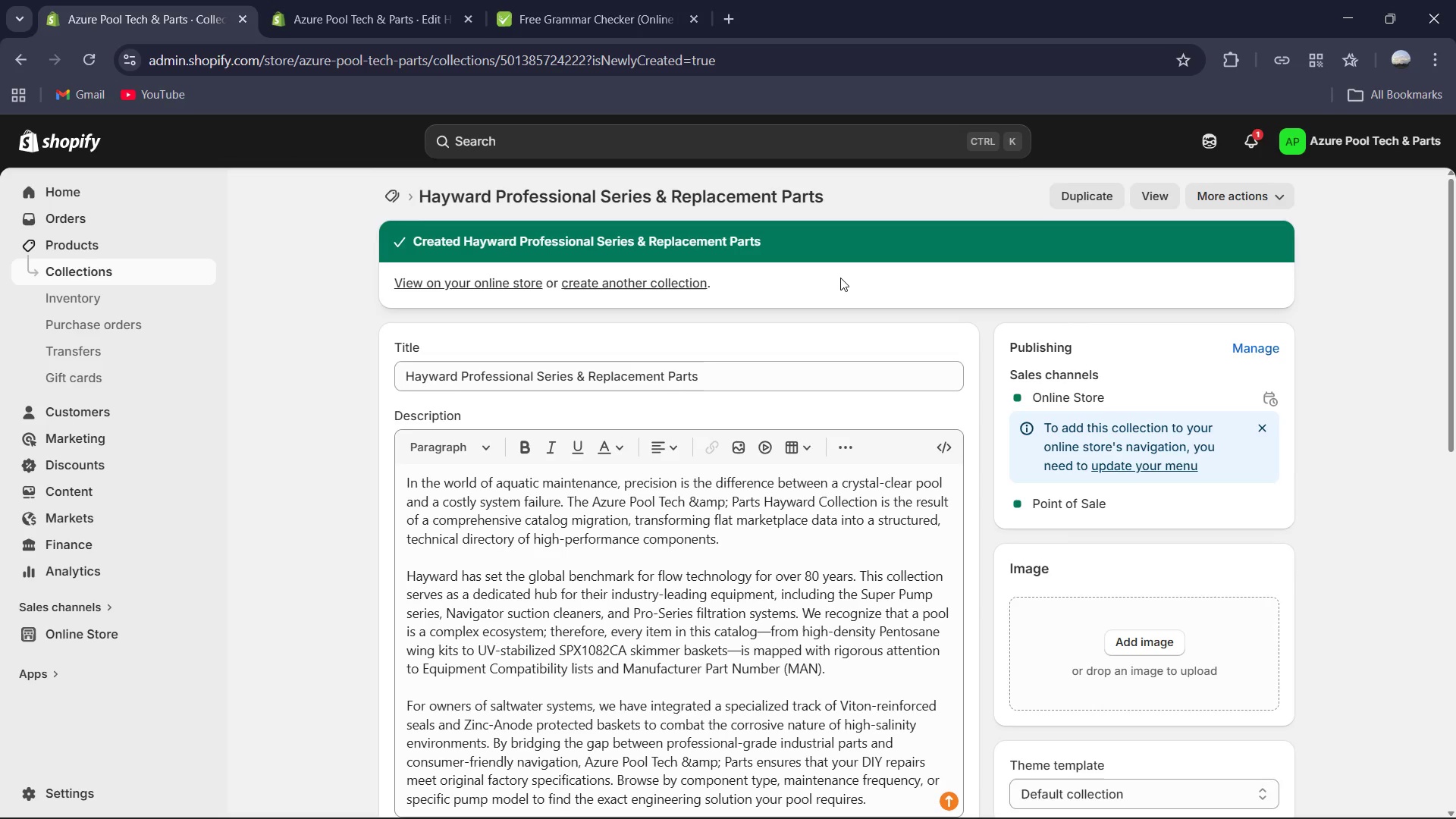 
left_click([399, 190])
 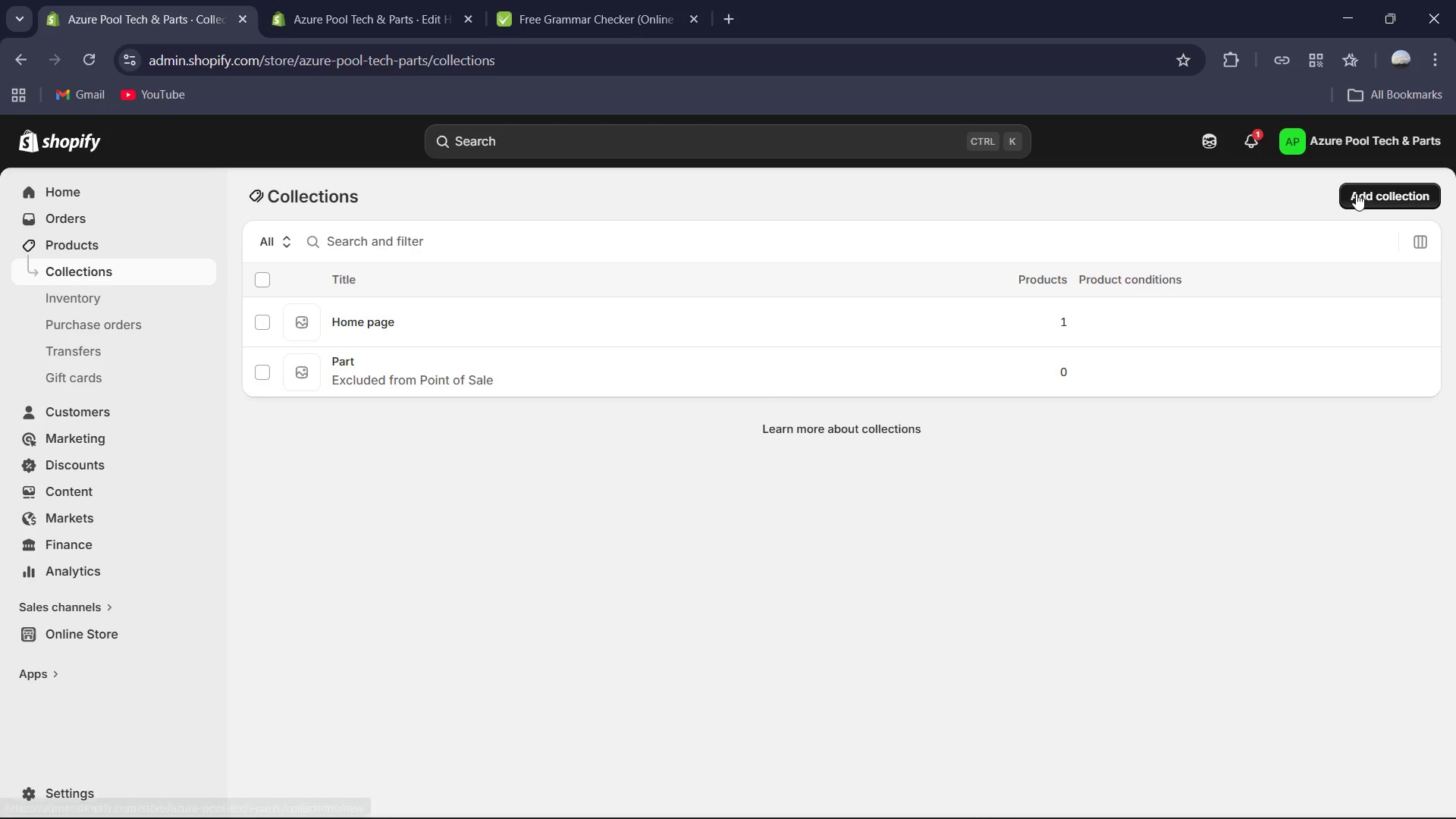 
mouse_move([1238, 252])
 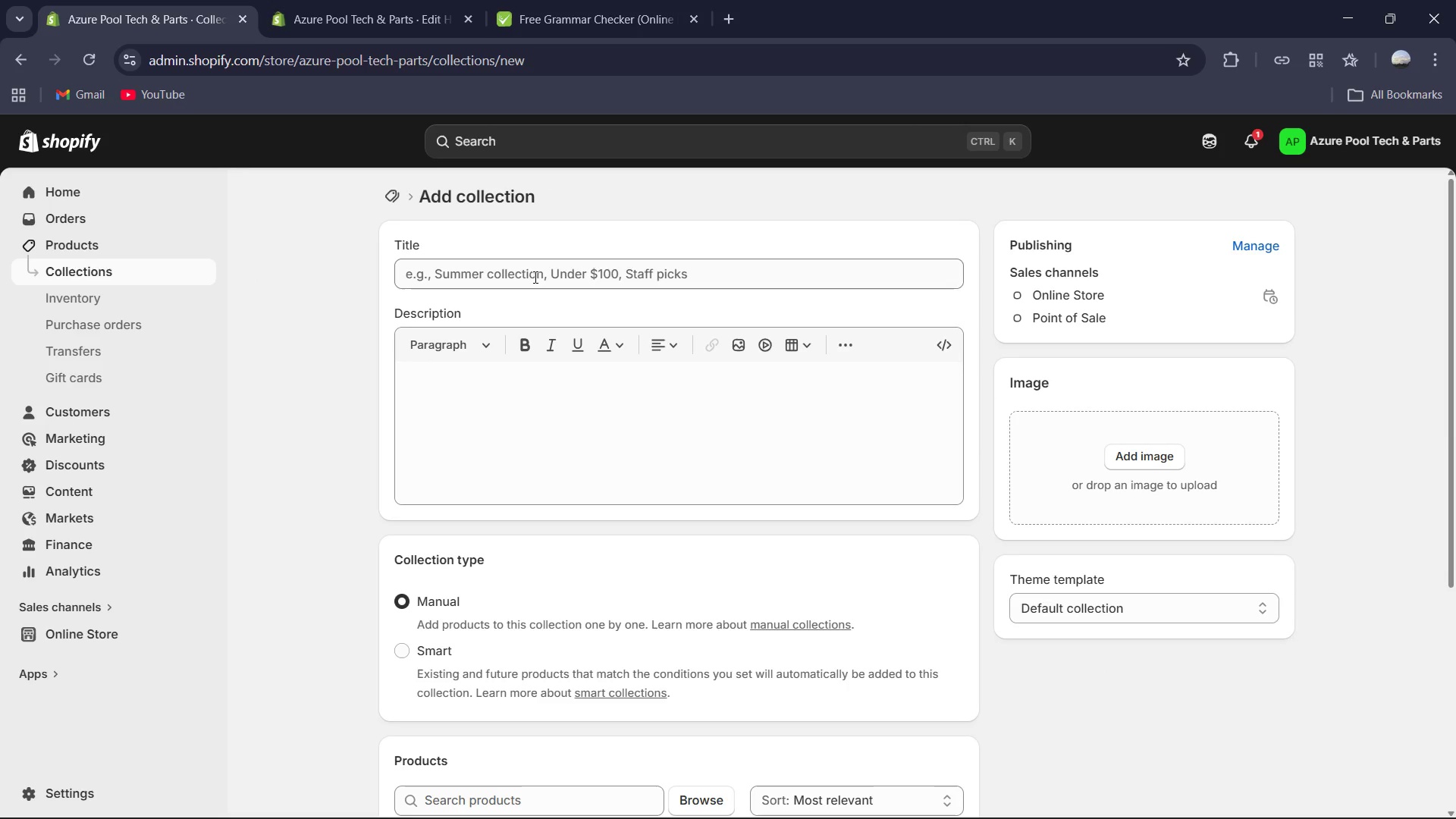 
left_click([534, 277])
 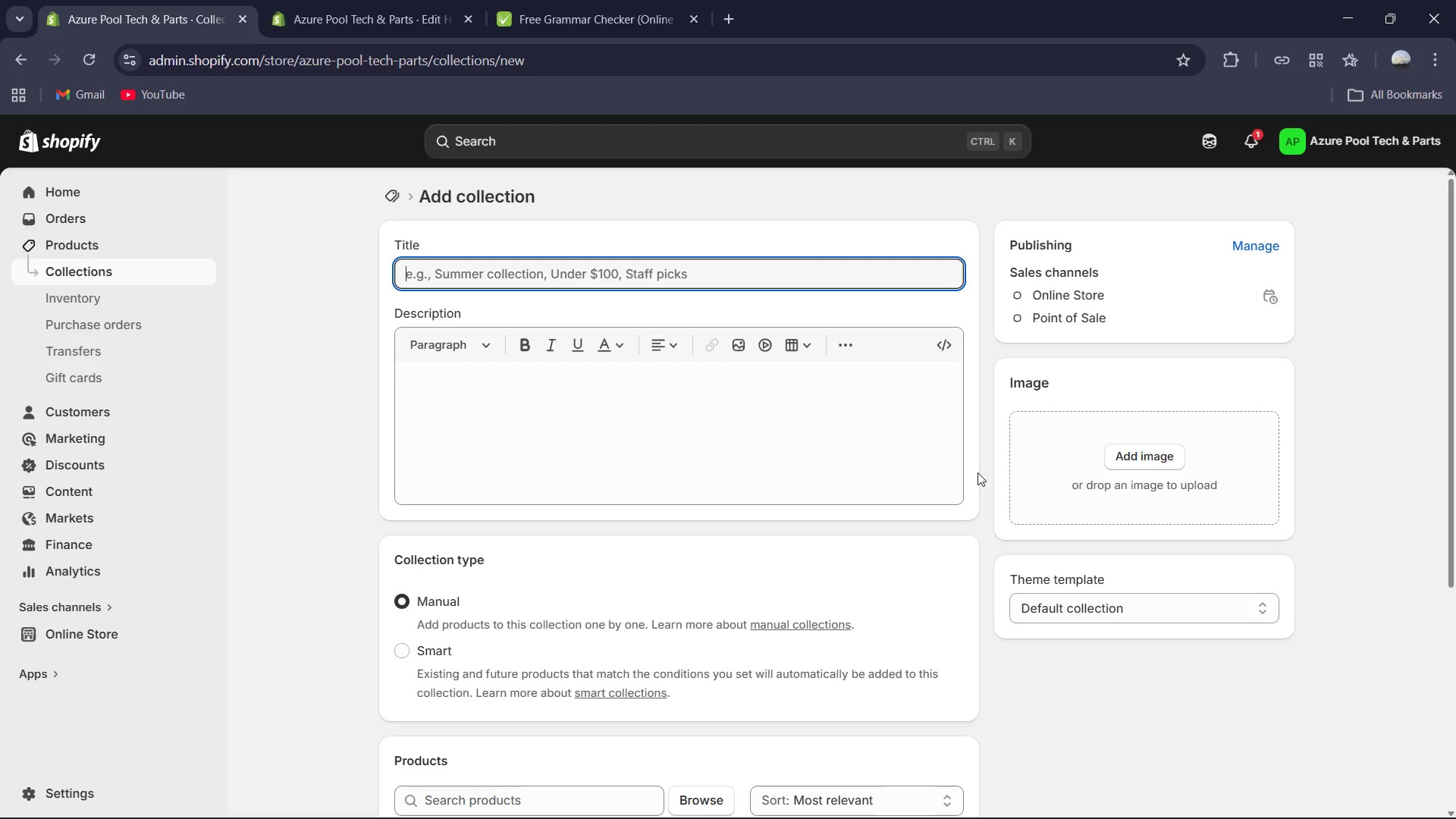 
wait(26.38)
 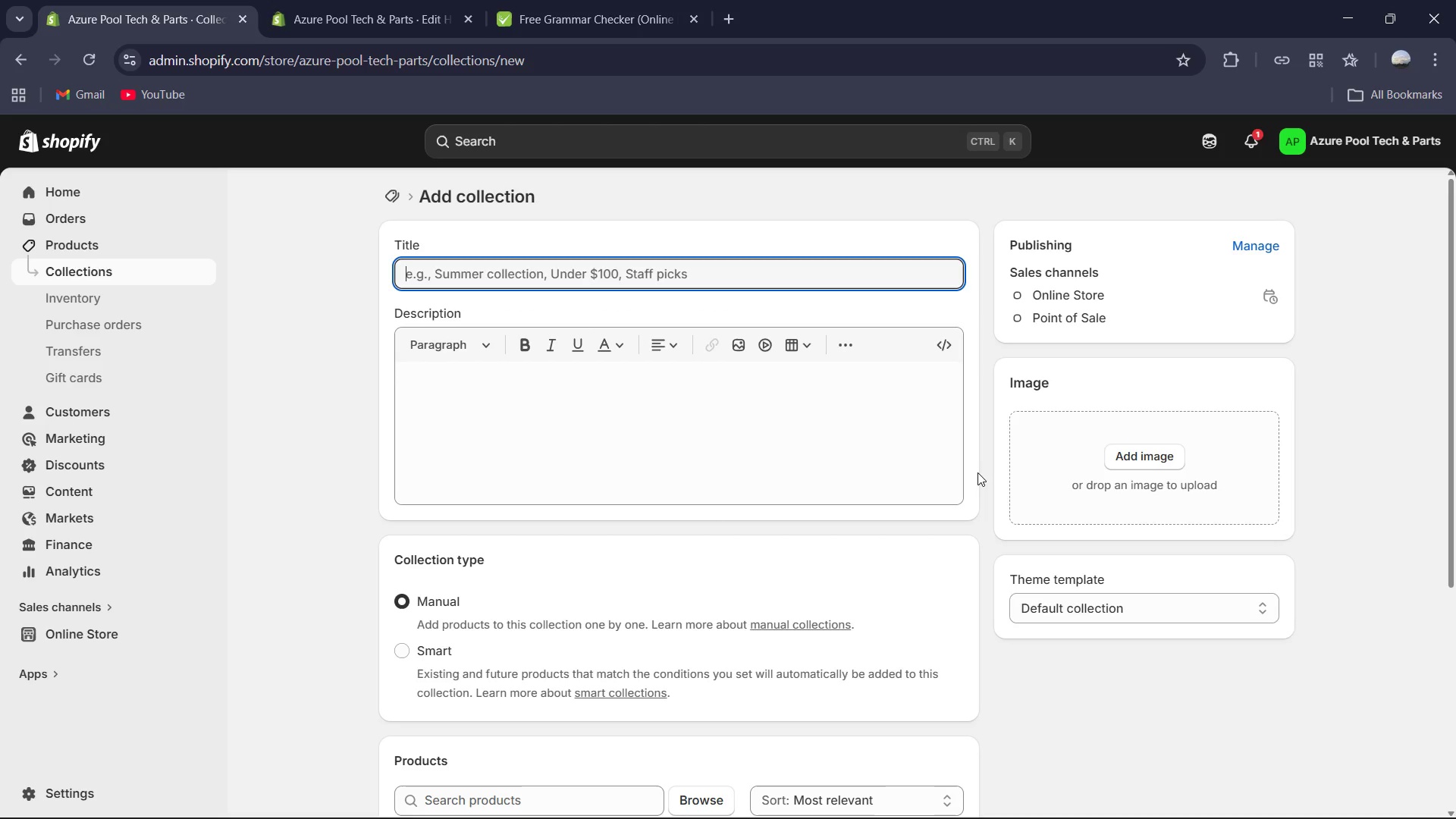 
scroll: coordinate [909, 472], scroll_direction: up, amount: 2.0
 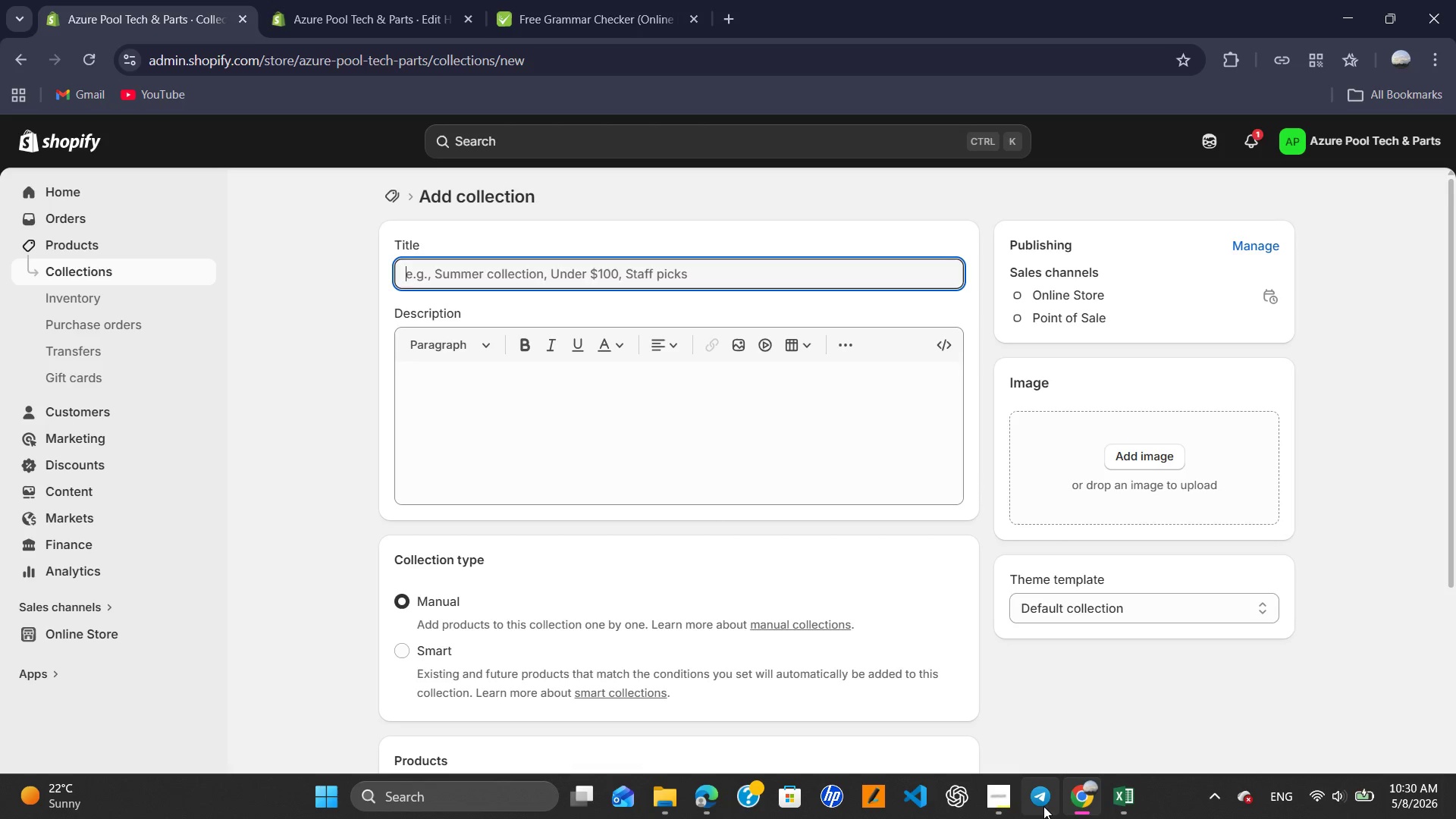 
scroll: coordinate [828, 633], scroll_direction: down, amount: 4.0
 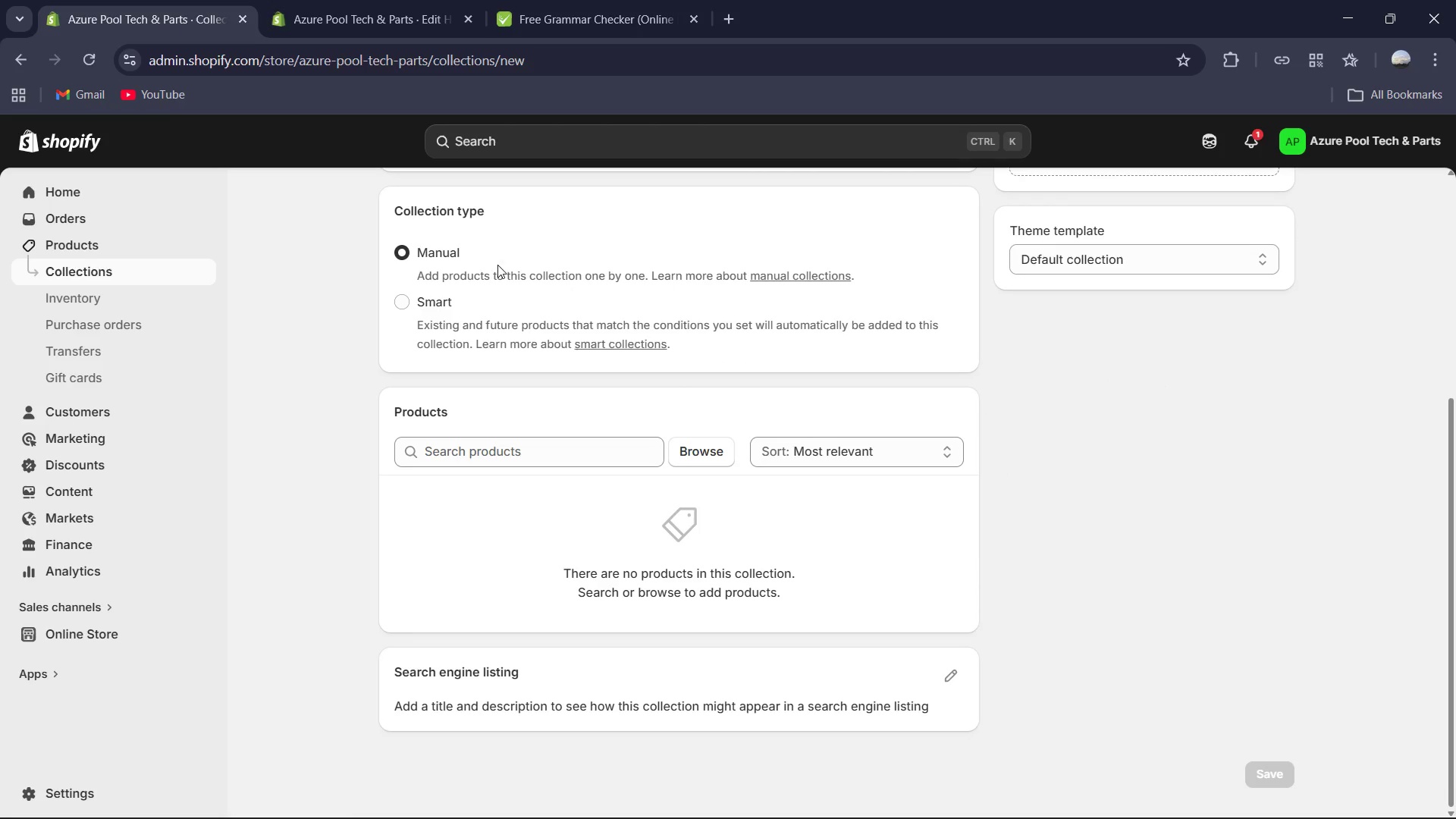 
left_click([419, 328])
 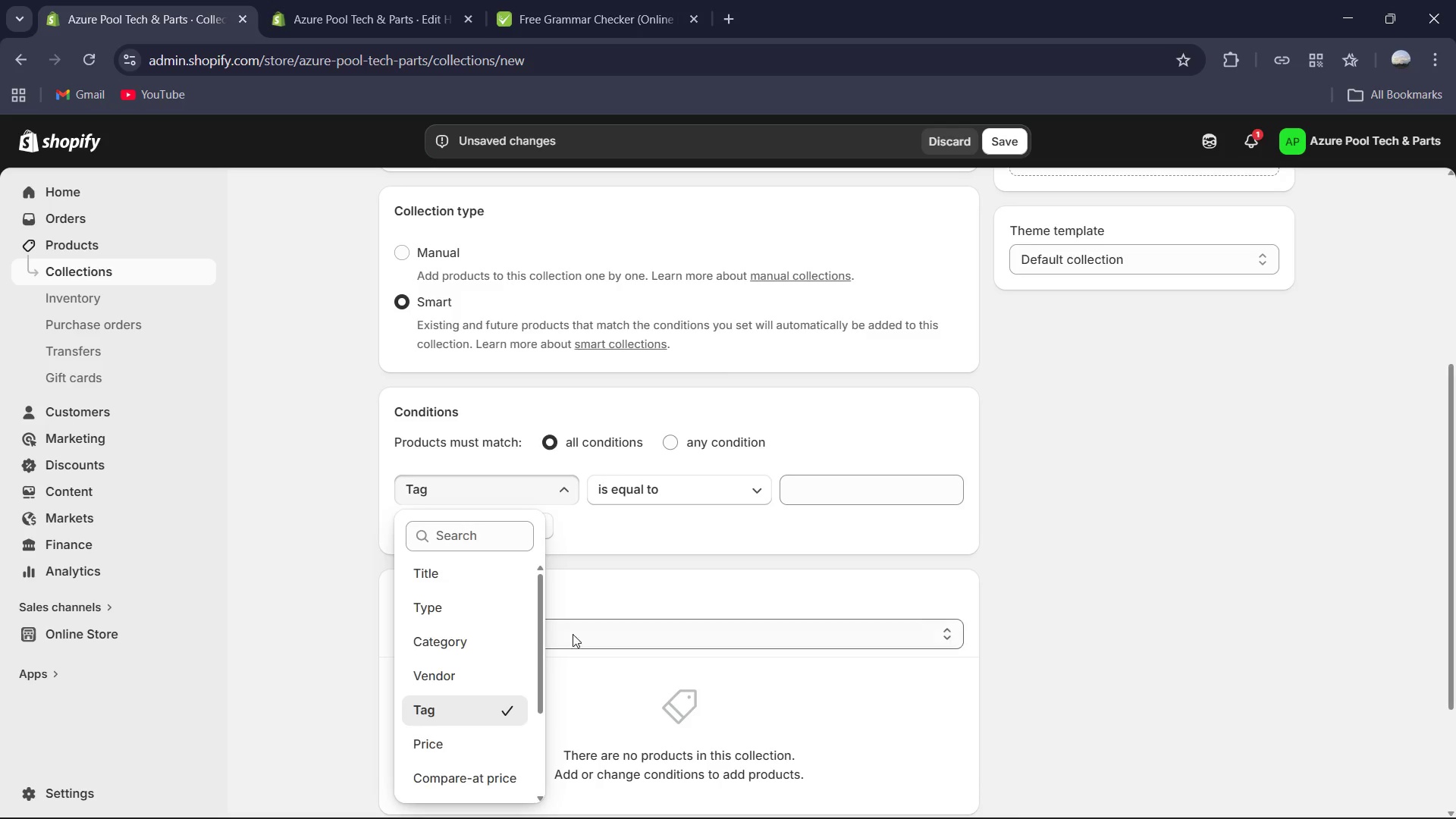 
left_click([458, 676])
 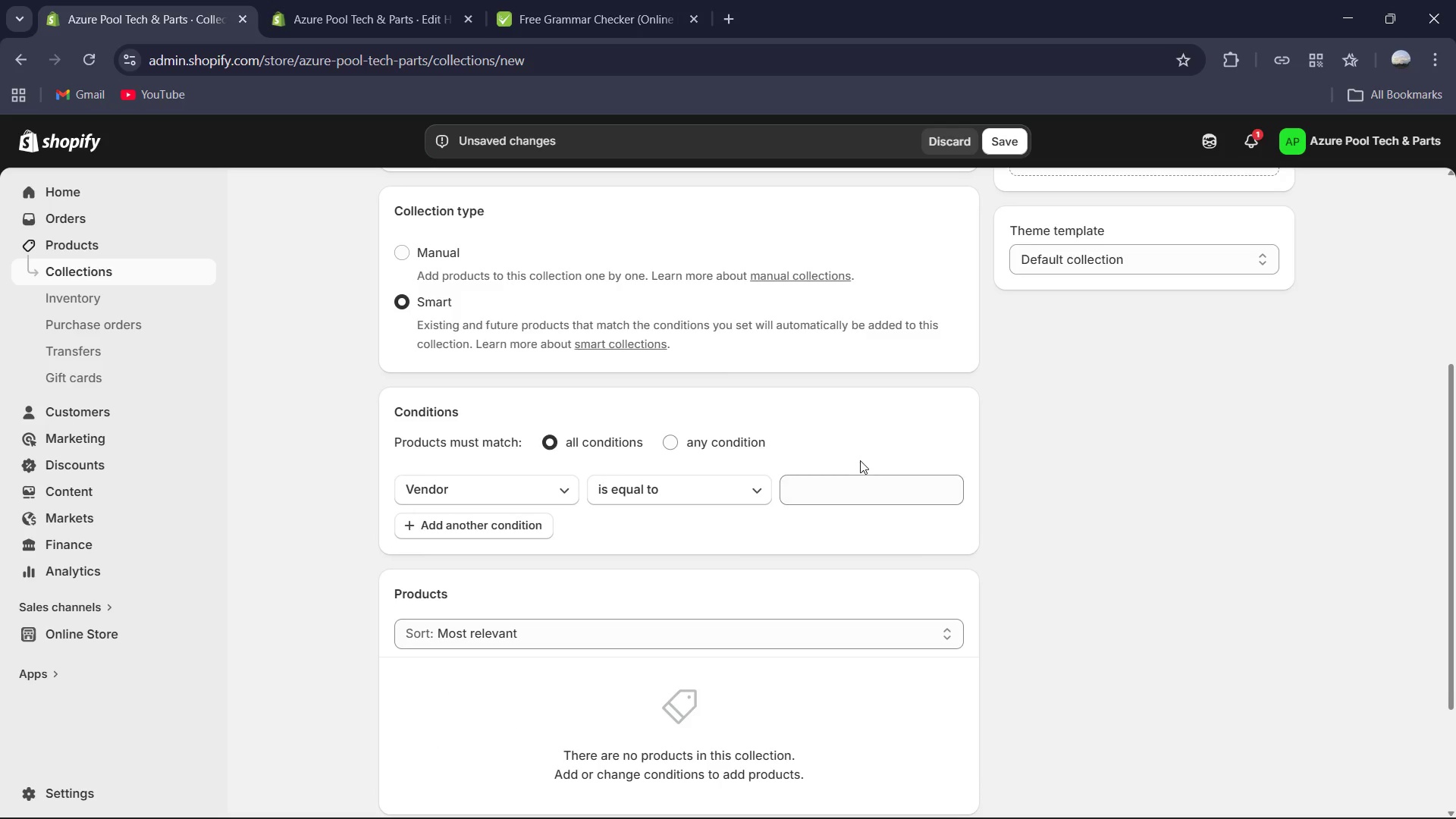 
mouse_move([881, 508])
 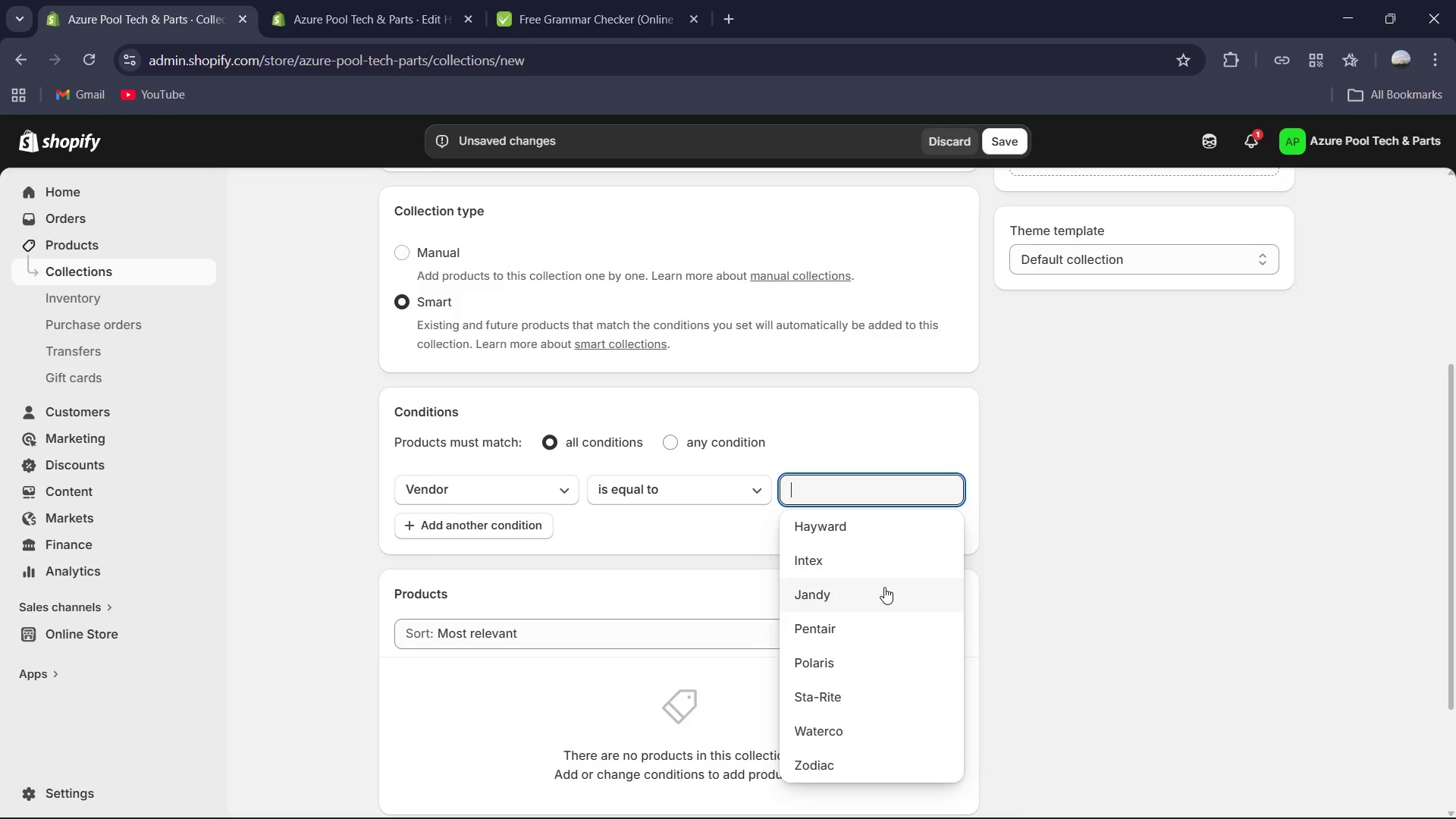 
scroll: coordinate [884, 587], scroll_direction: down, amount: 2.0
 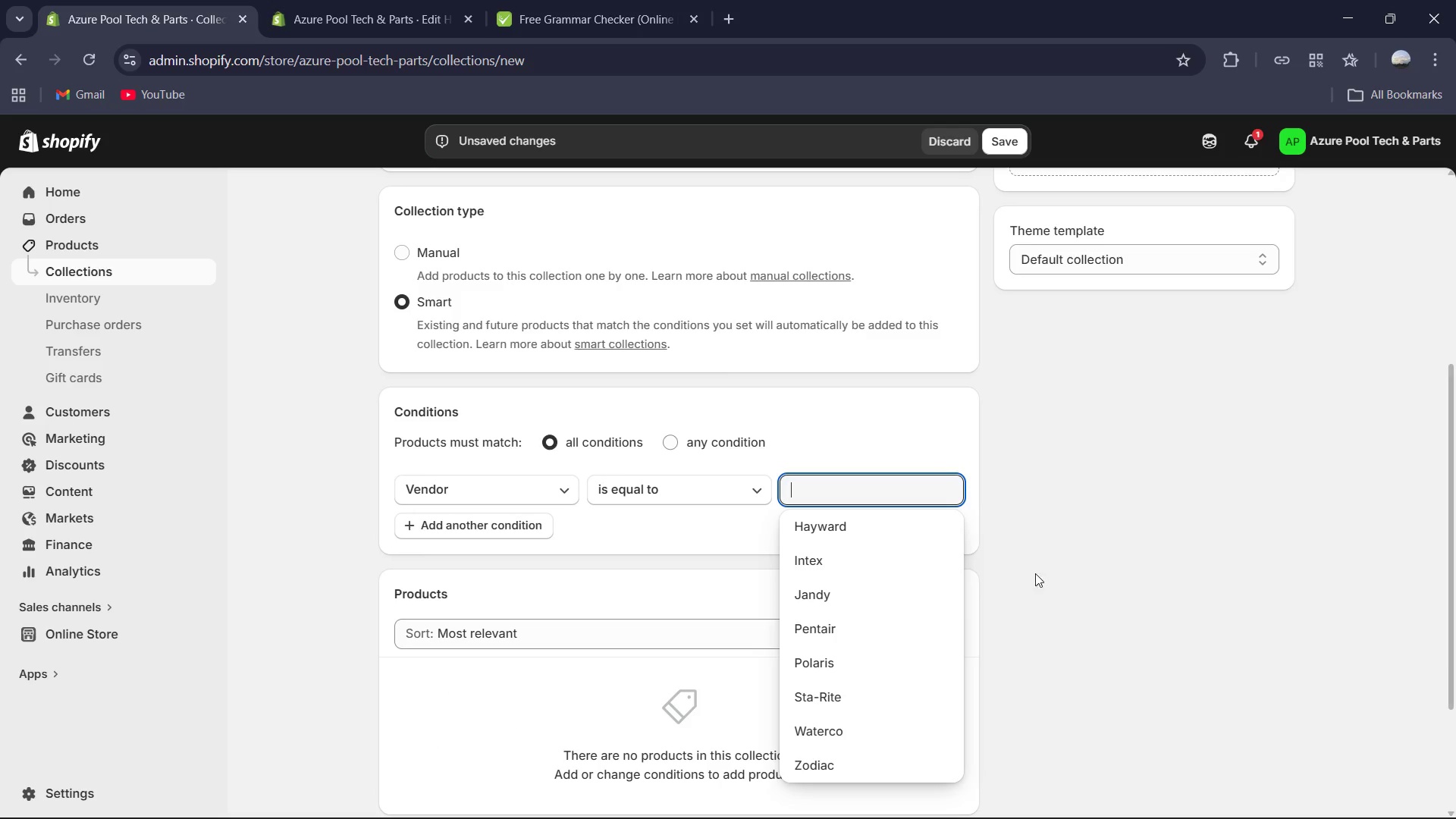 
left_click([1091, 565])
 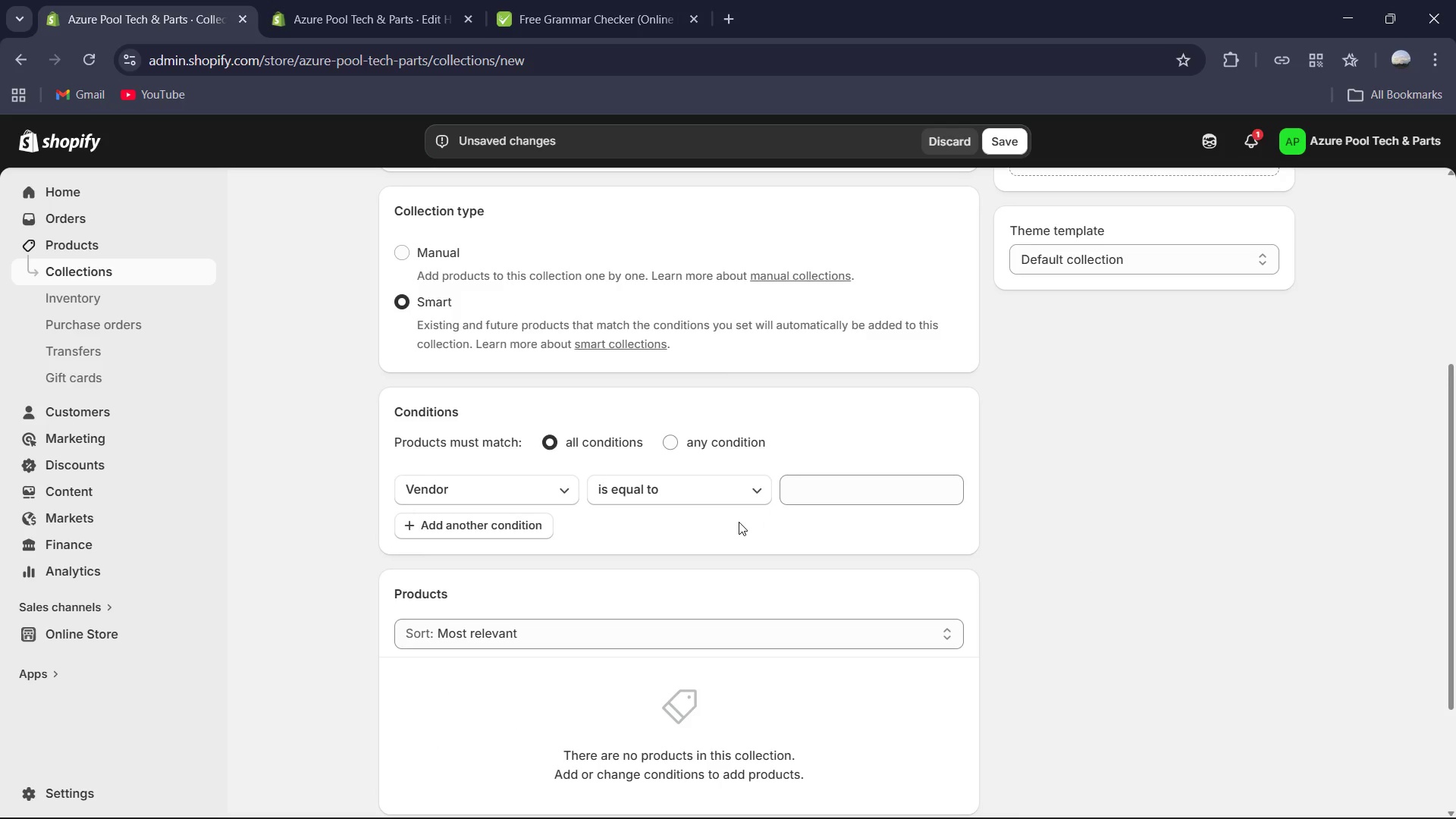 
wait(8.3)
 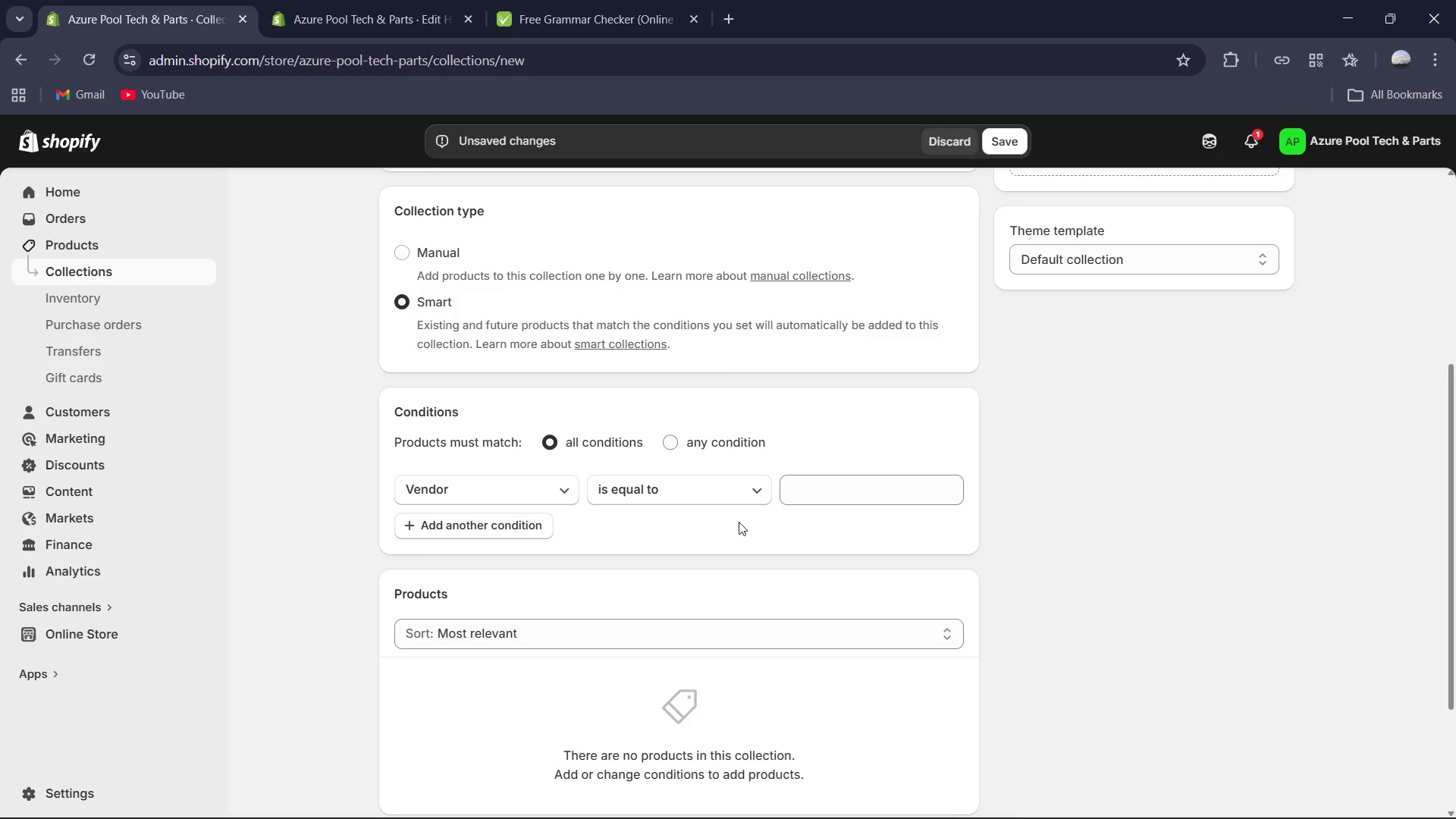 
scroll: coordinate [701, 524], scroll_direction: up, amount: 3.0
 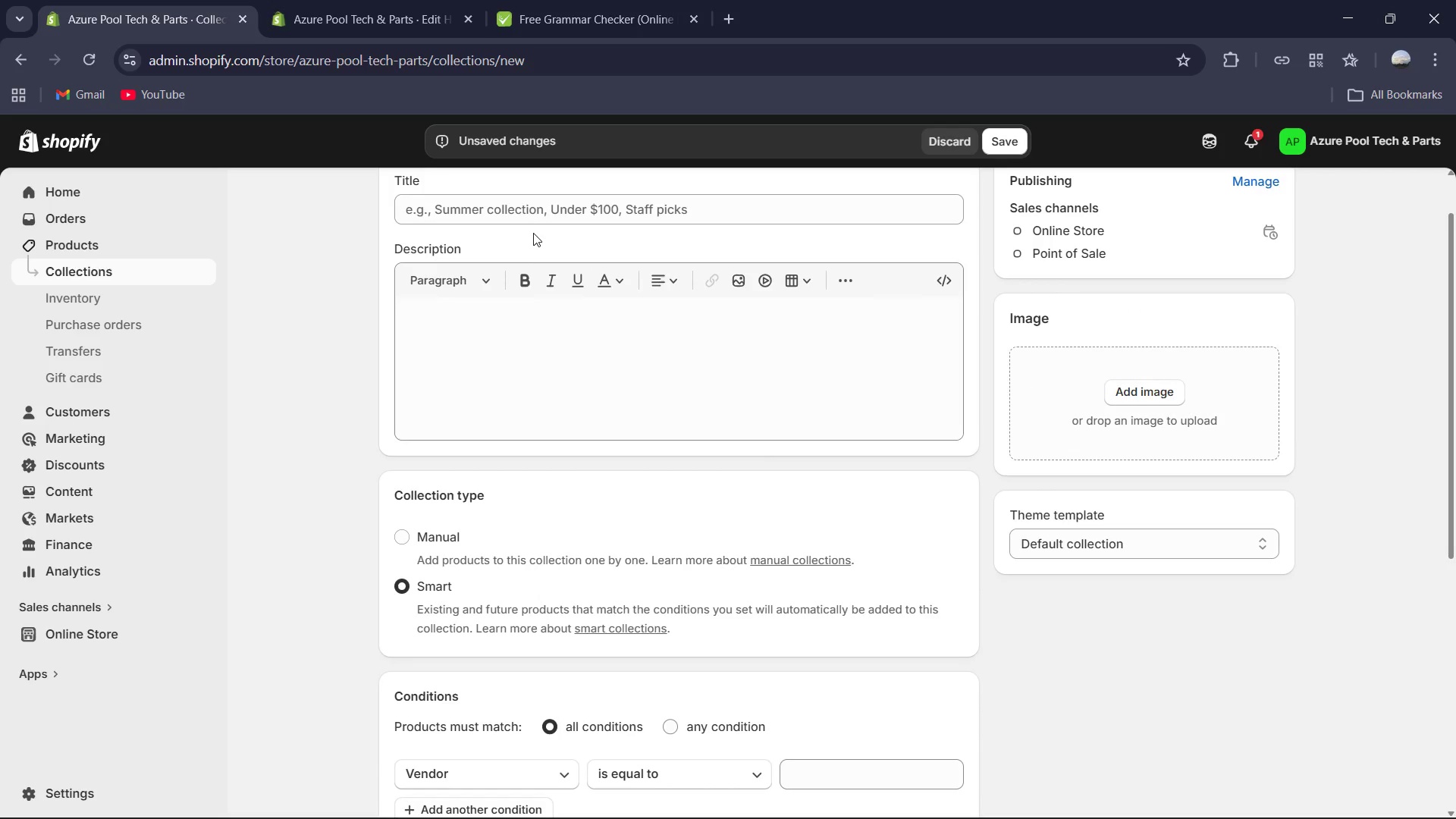 
left_click([534, 209])
 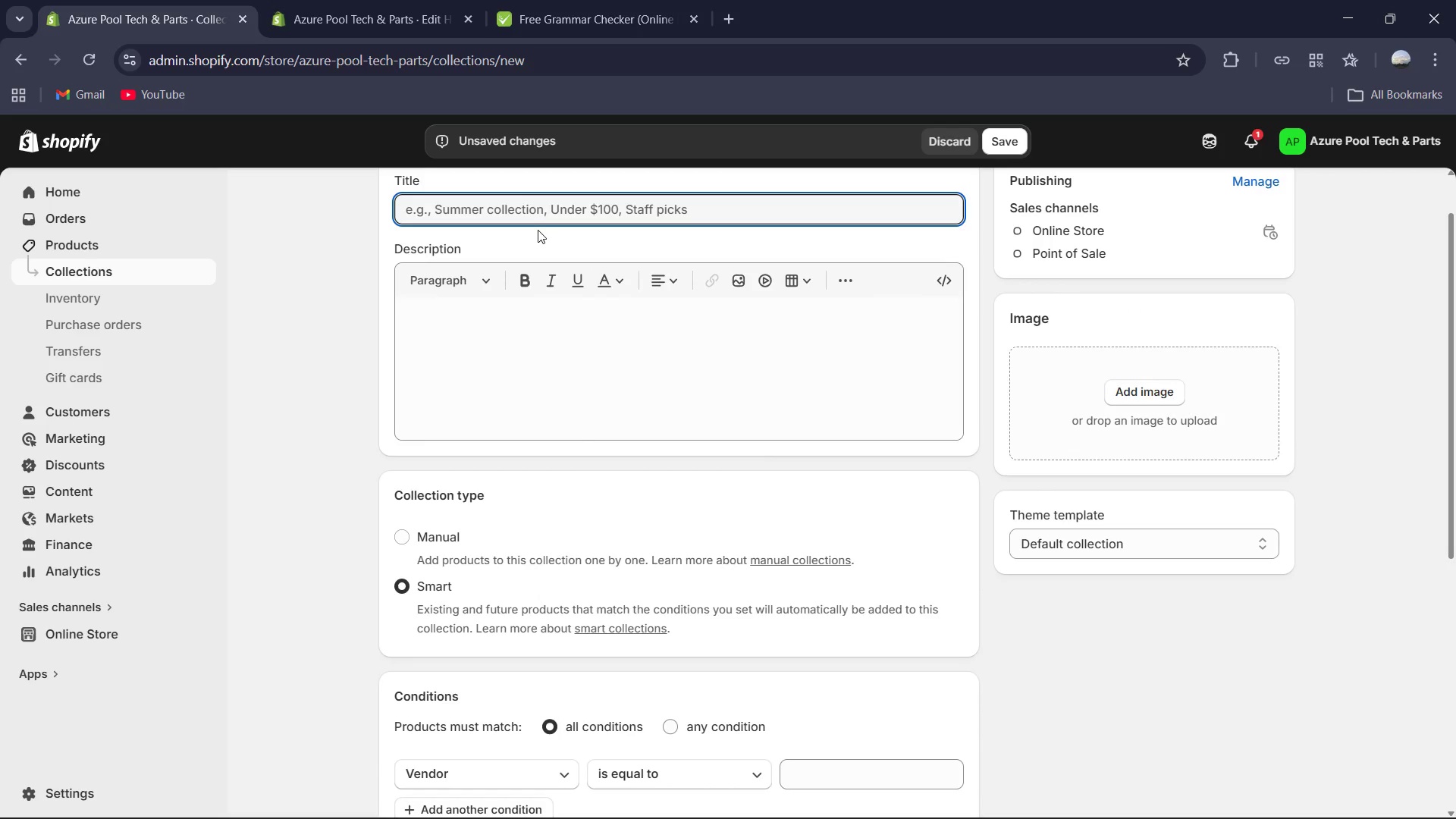 
type(Maintenc)
key(Backspace)
type(ance & Consumables Track - )
key(Backspace)
type(- )
key(Backspace)
key(Backspace)
key(Backspace)
type(- Seasonal & Hr)
key(Backspace)
type(eavy Maintenance )
 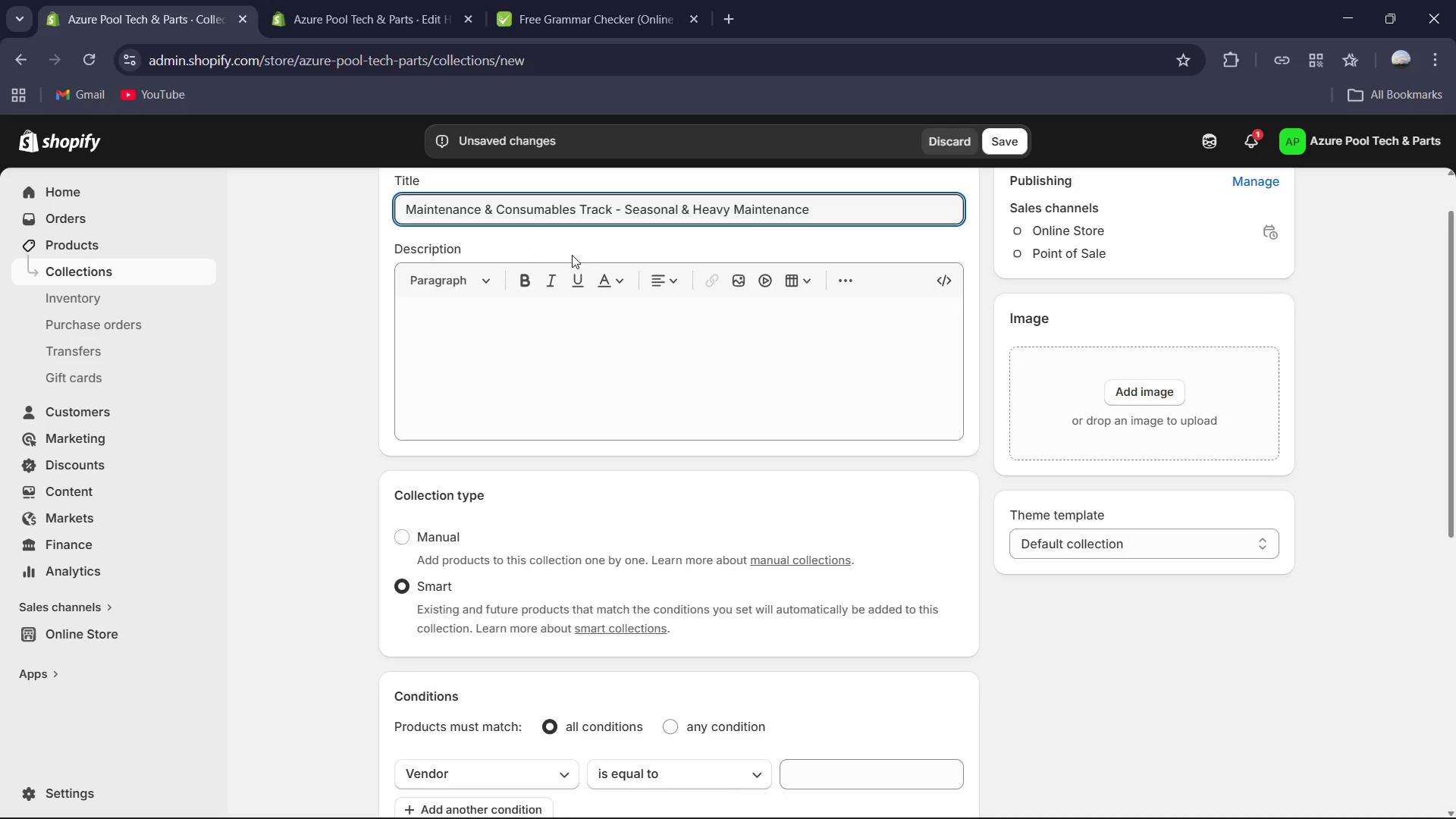 
 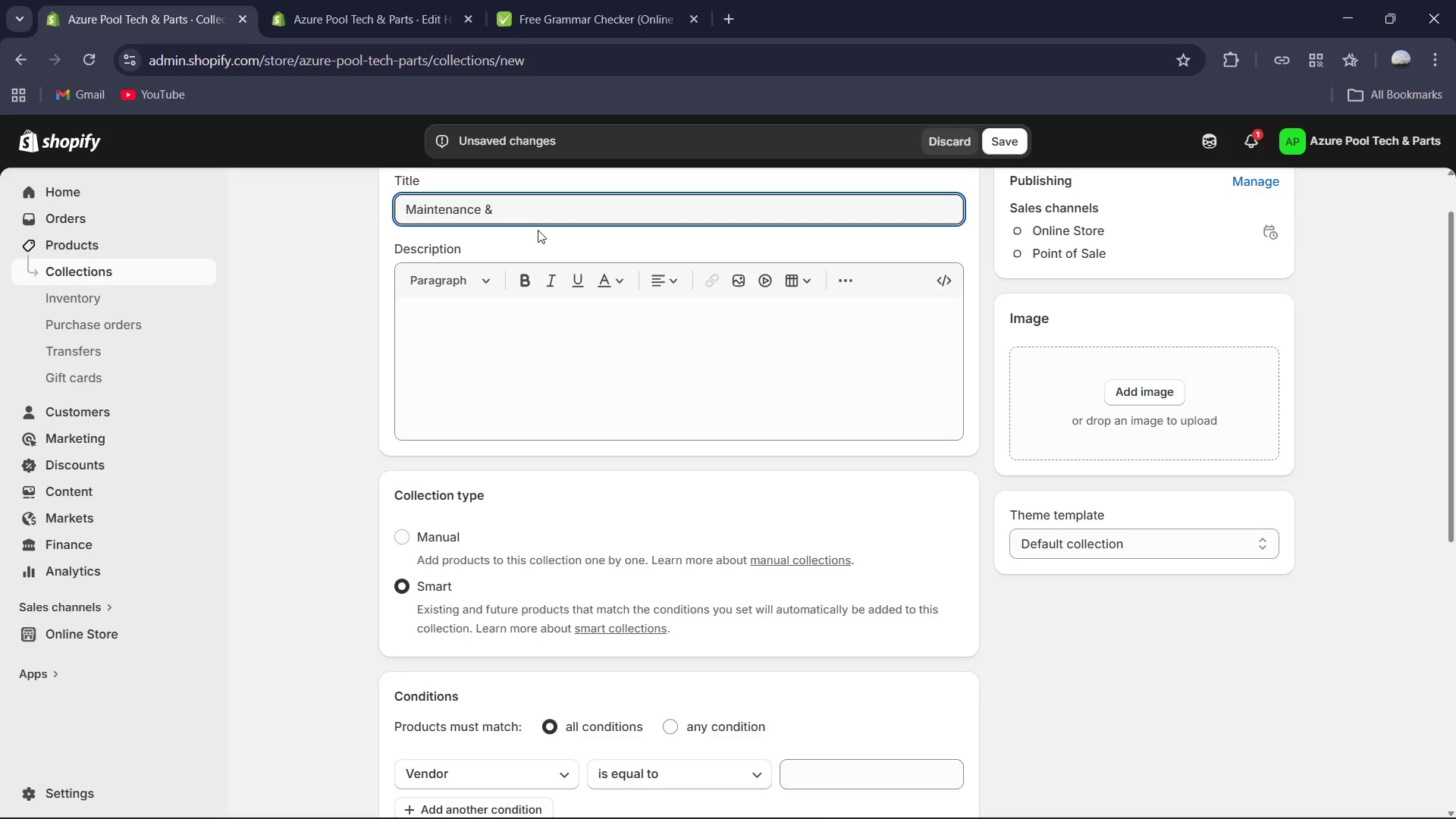 
hold_key(key=VolumeUp, duration=0.77)
 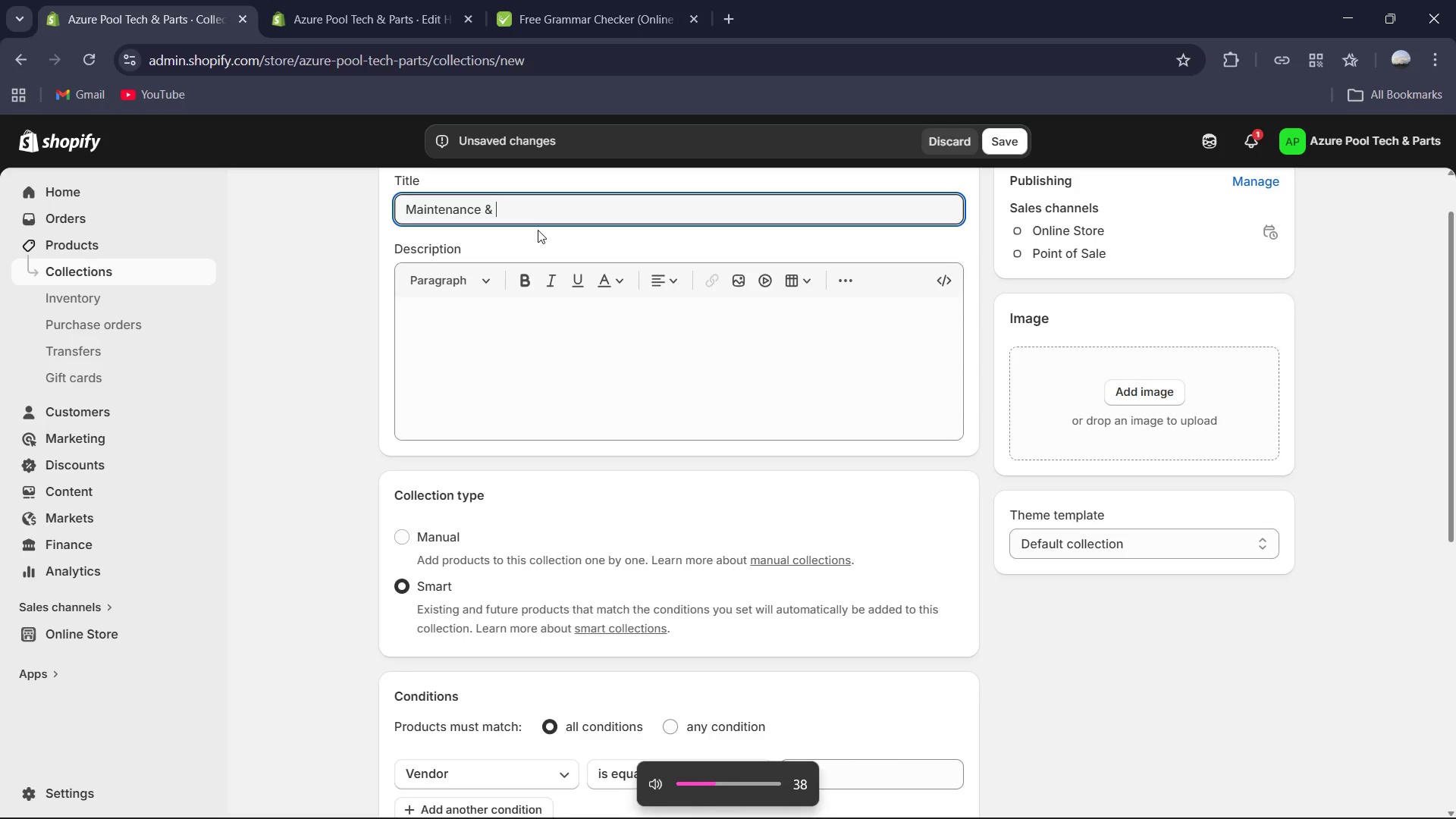 
left_click([560, 394])
 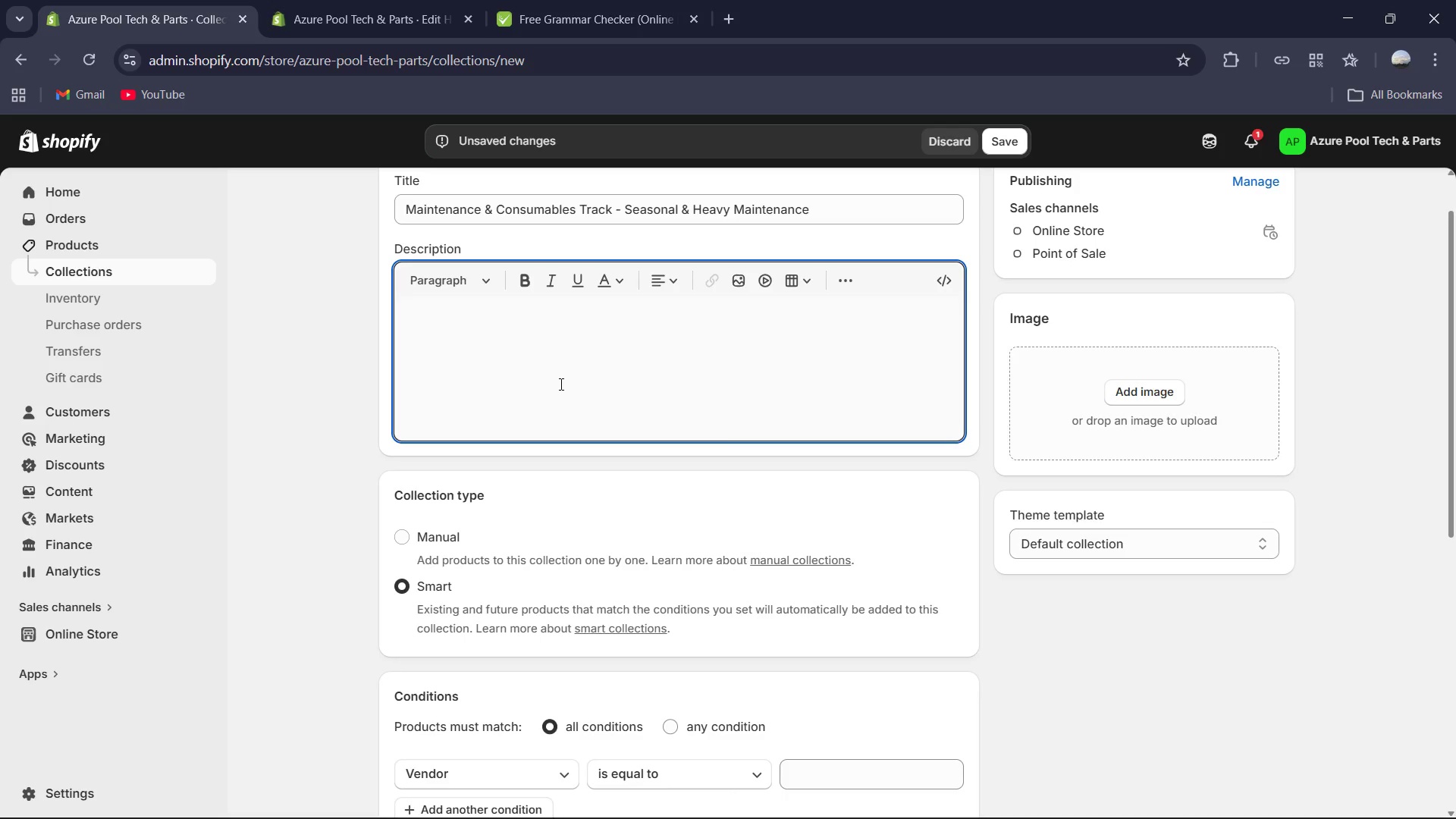 
type(Effien)
key(Backspace)
type(cient pool management requires more than just daily skimming; it demands a proactive approach to seasonal tran)
key(Backspace)
type(nsitions and perido)
key(Backspace)
type(ic equipment overhauls. The Azure Pool Tech & Parts Seasonal Mainten)
 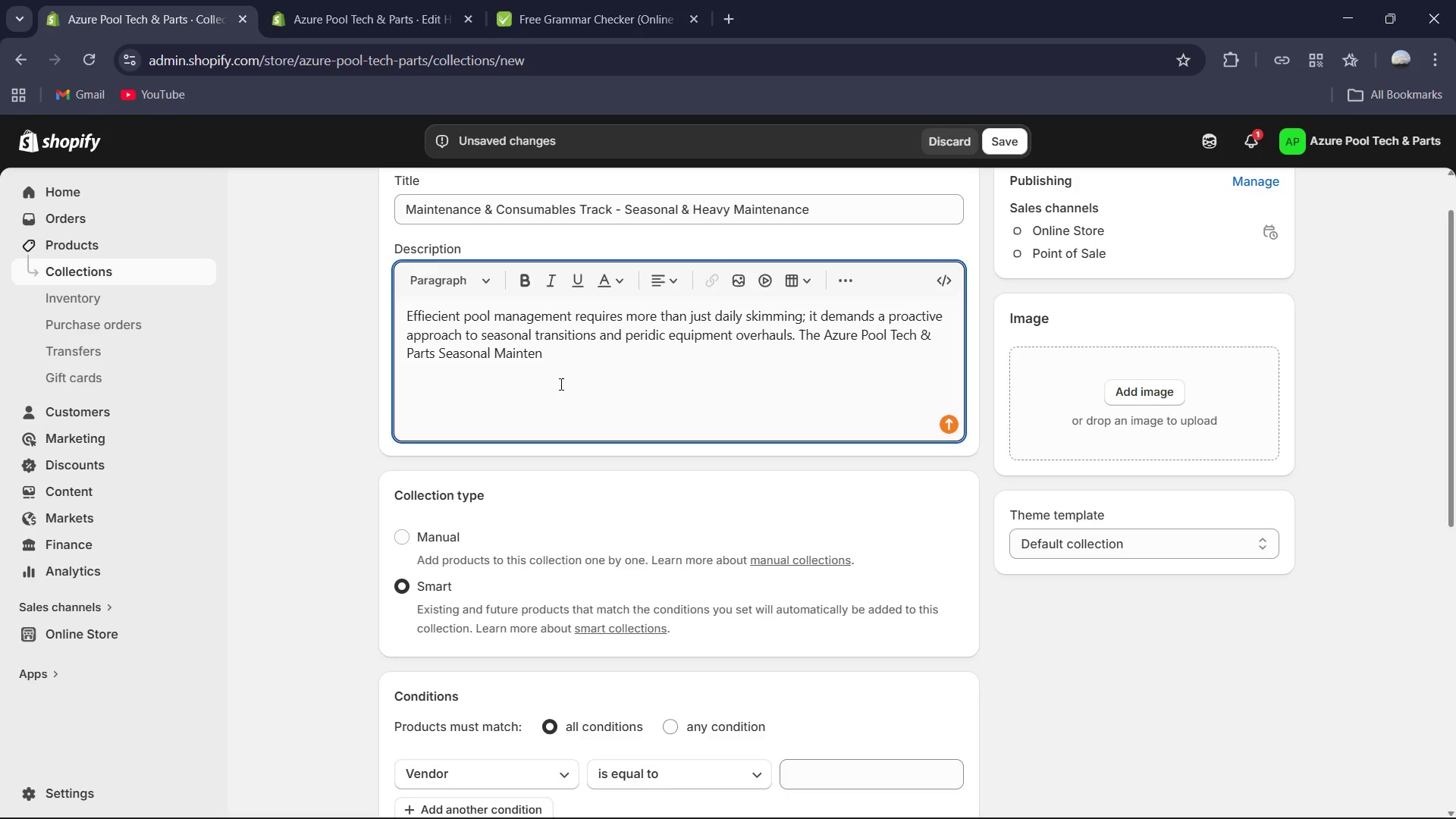 
type(ance Track is engineered to provide the high-impact chemistry and specialized hardware require for deep-system resets. Whether you are performing a spring opening, preparing for a winter close, or executing a mid de)
key(Backspace)
key(Backspace)
type(season decontamination, this collection centralizes the tools and consumabe)
key(Backspace)
type(les necessary for heavy )
key(Backspace)
type(-duty aquality )
key(Backspace)
key(Backspace)
key(Backspace)
key(Backspace)
key(Backspace)
type(tic care. )
 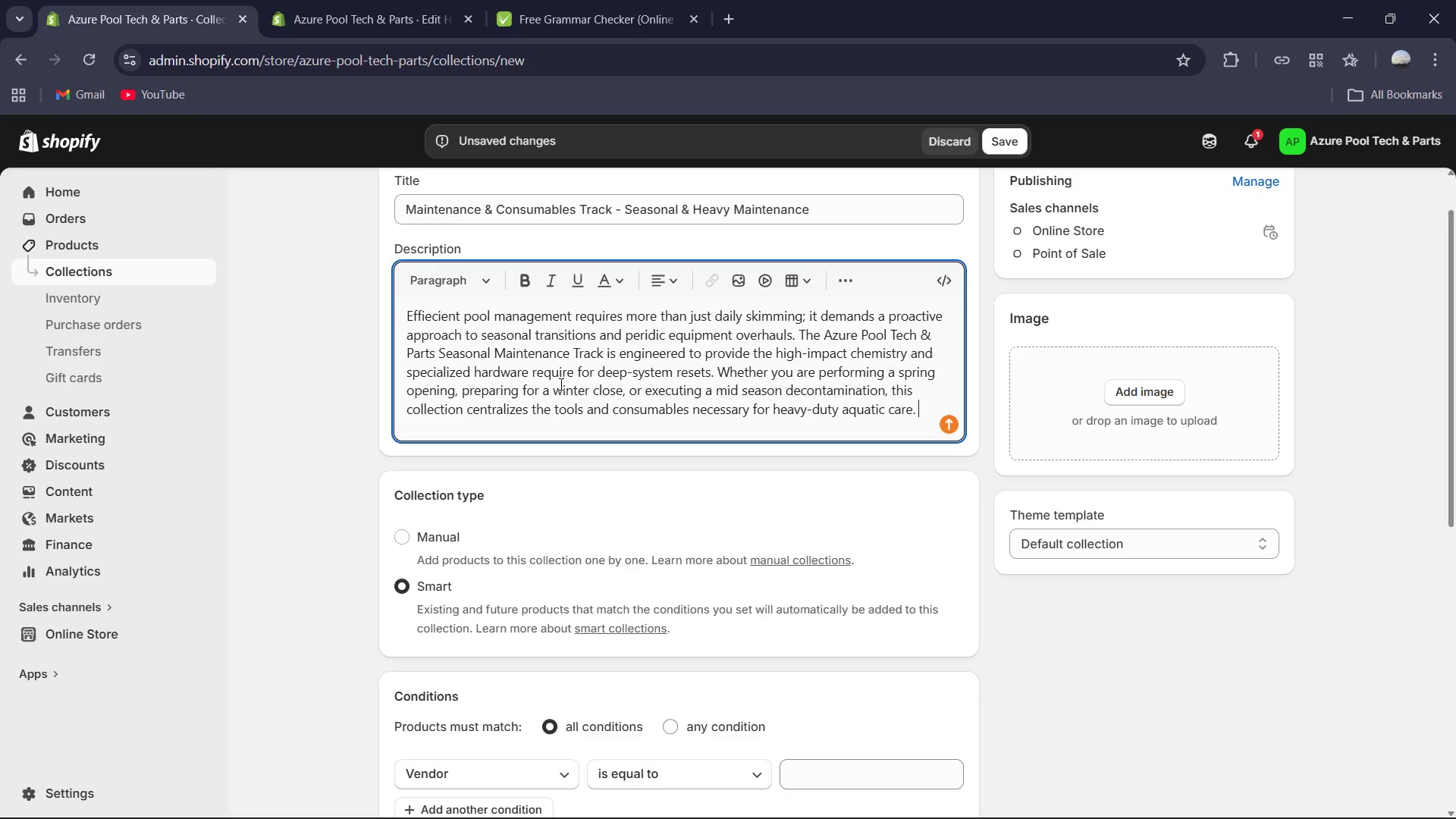 
key(Control+A)
 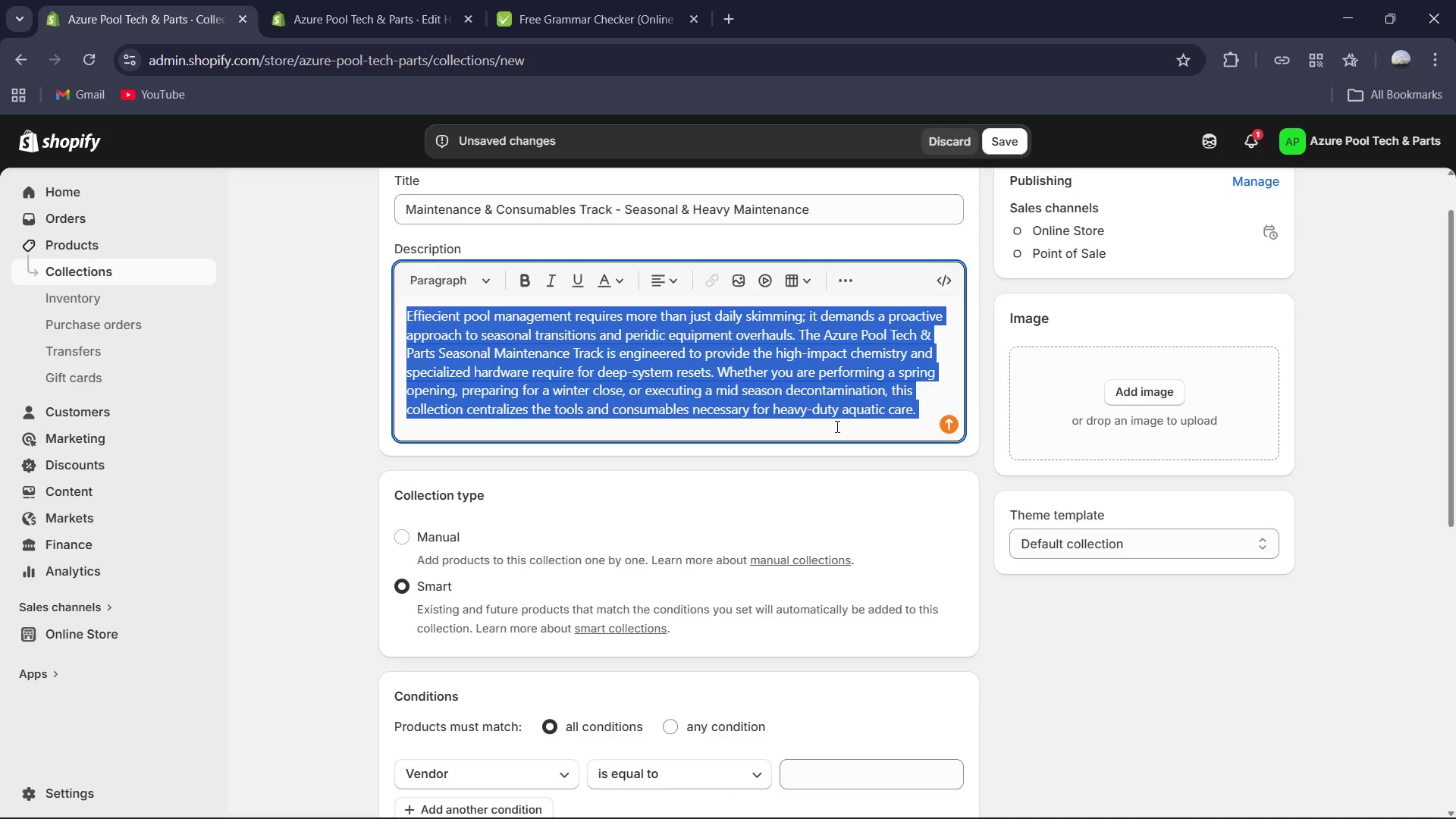 
left_click([923, 414])
 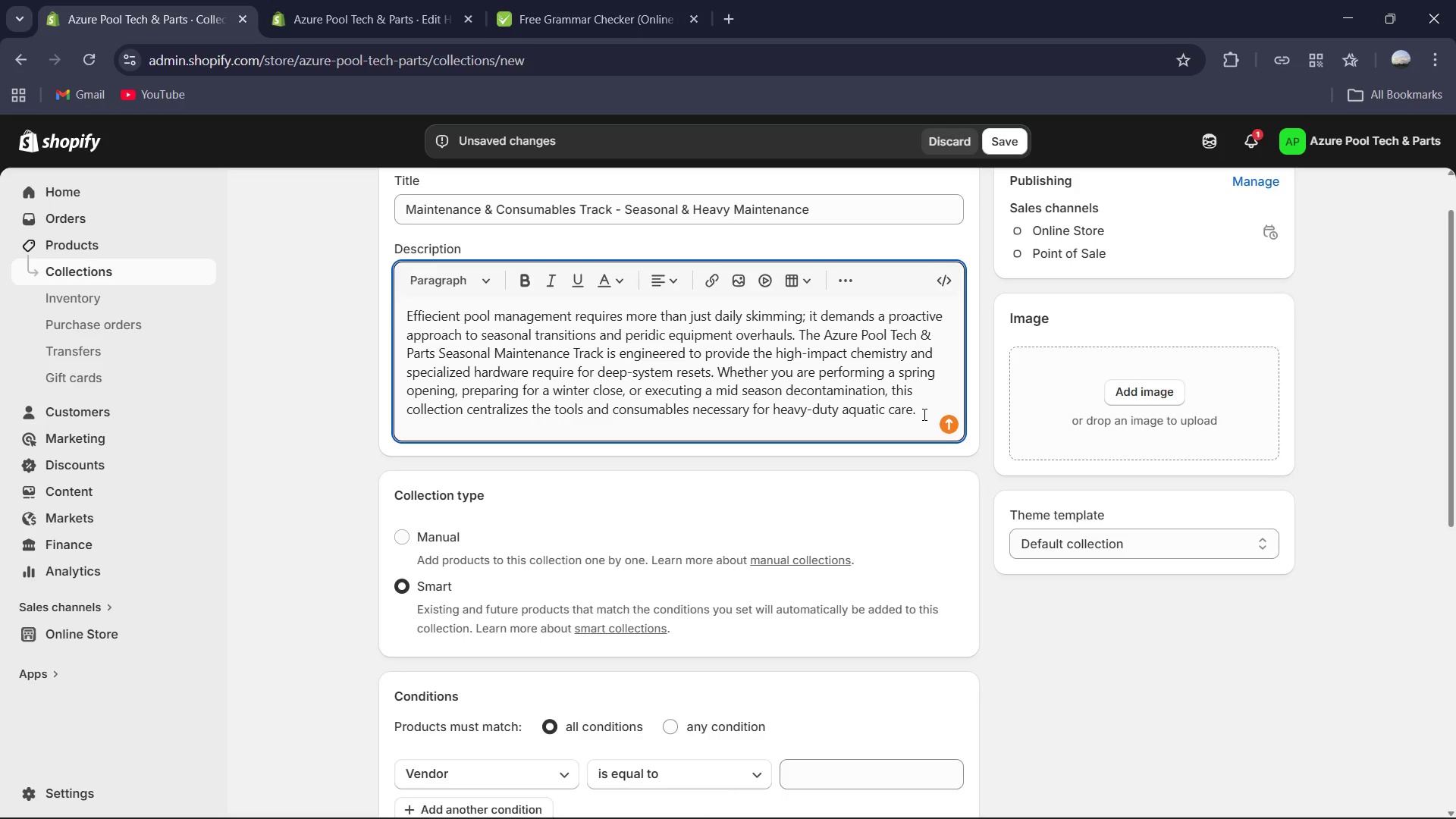 
key(Enter)
 